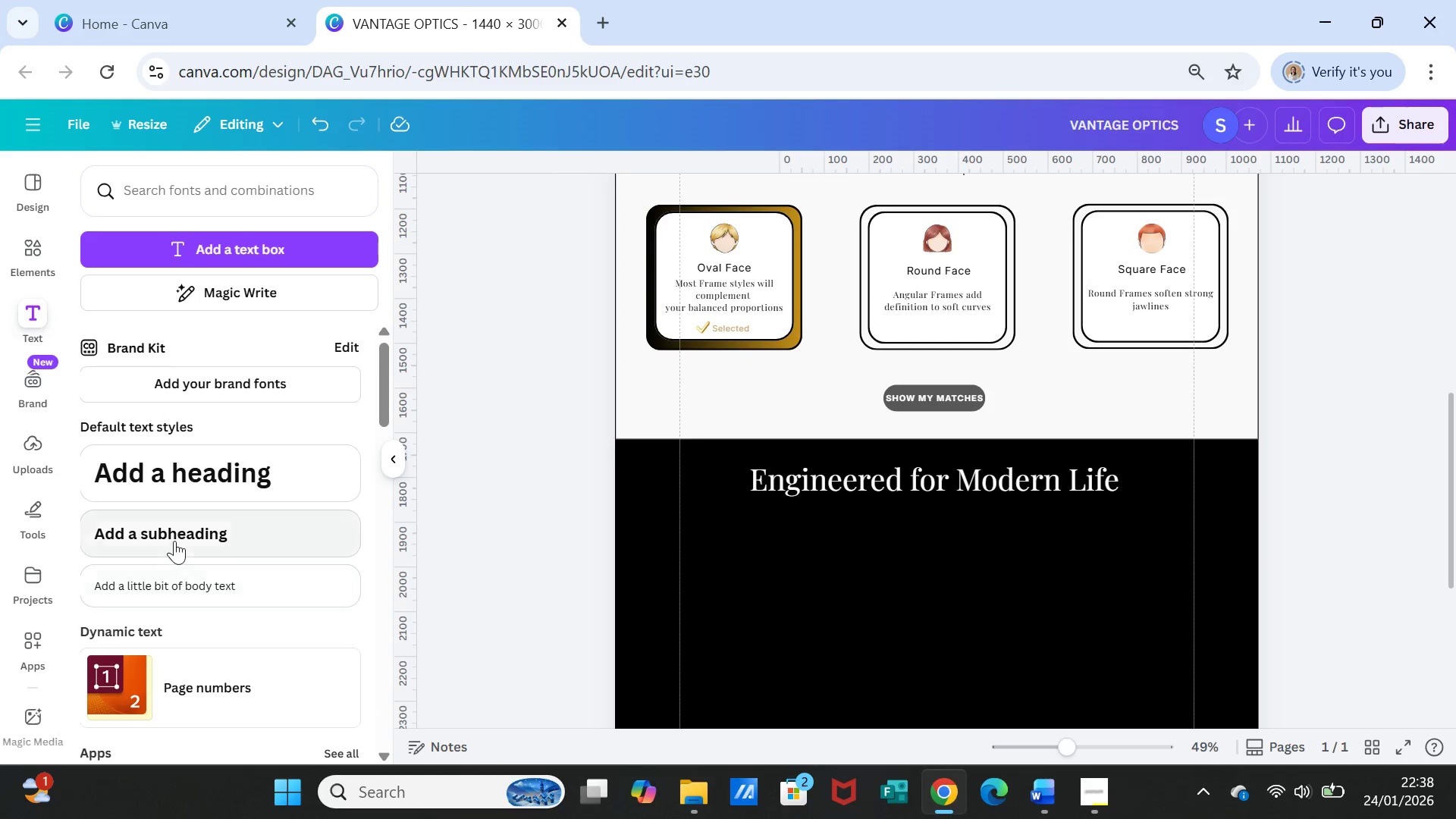 
left_click([174, 539])
 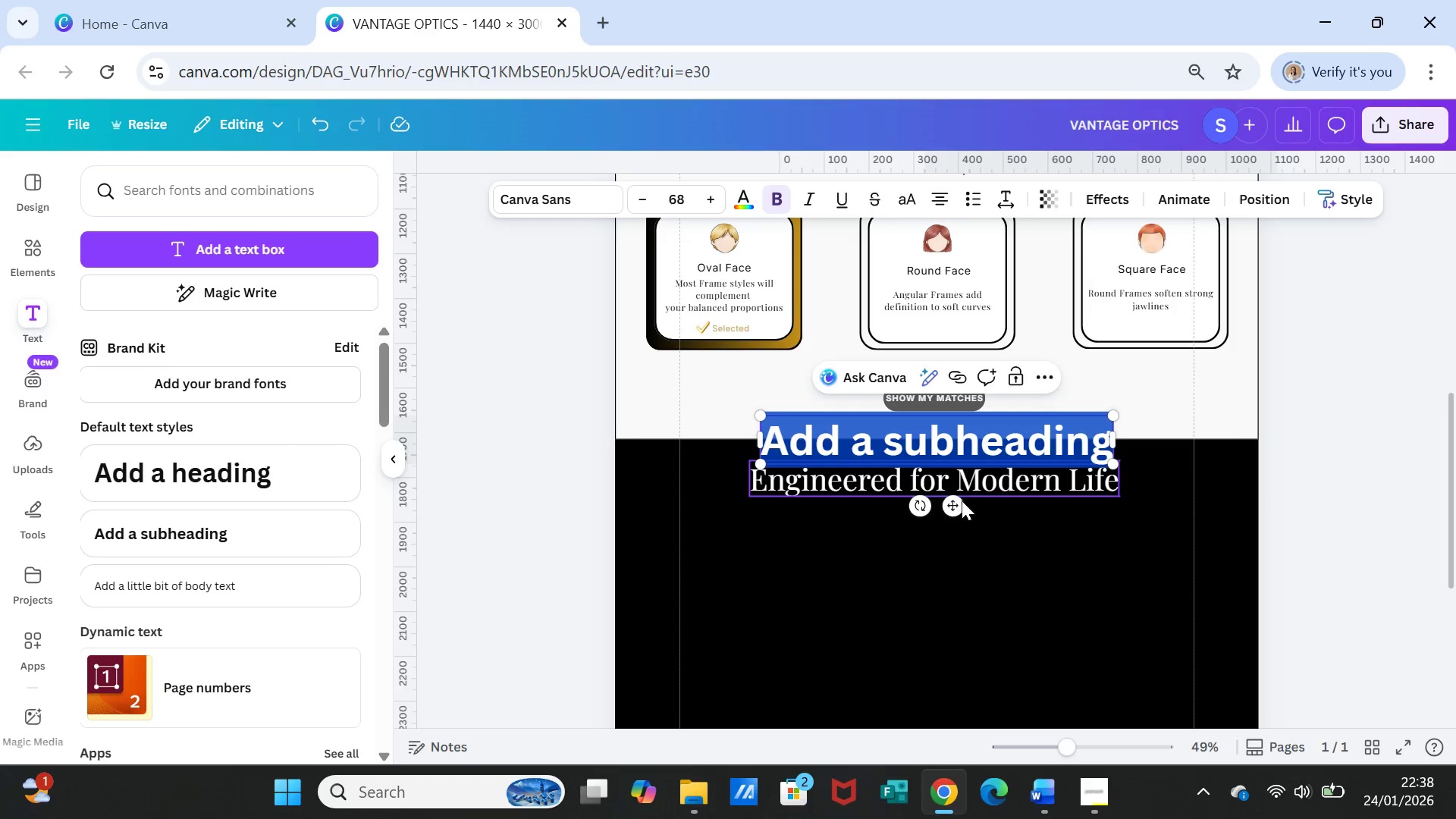 
left_click_drag(start_coordinate=[958, 503], to_coordinate=[952, 607])
 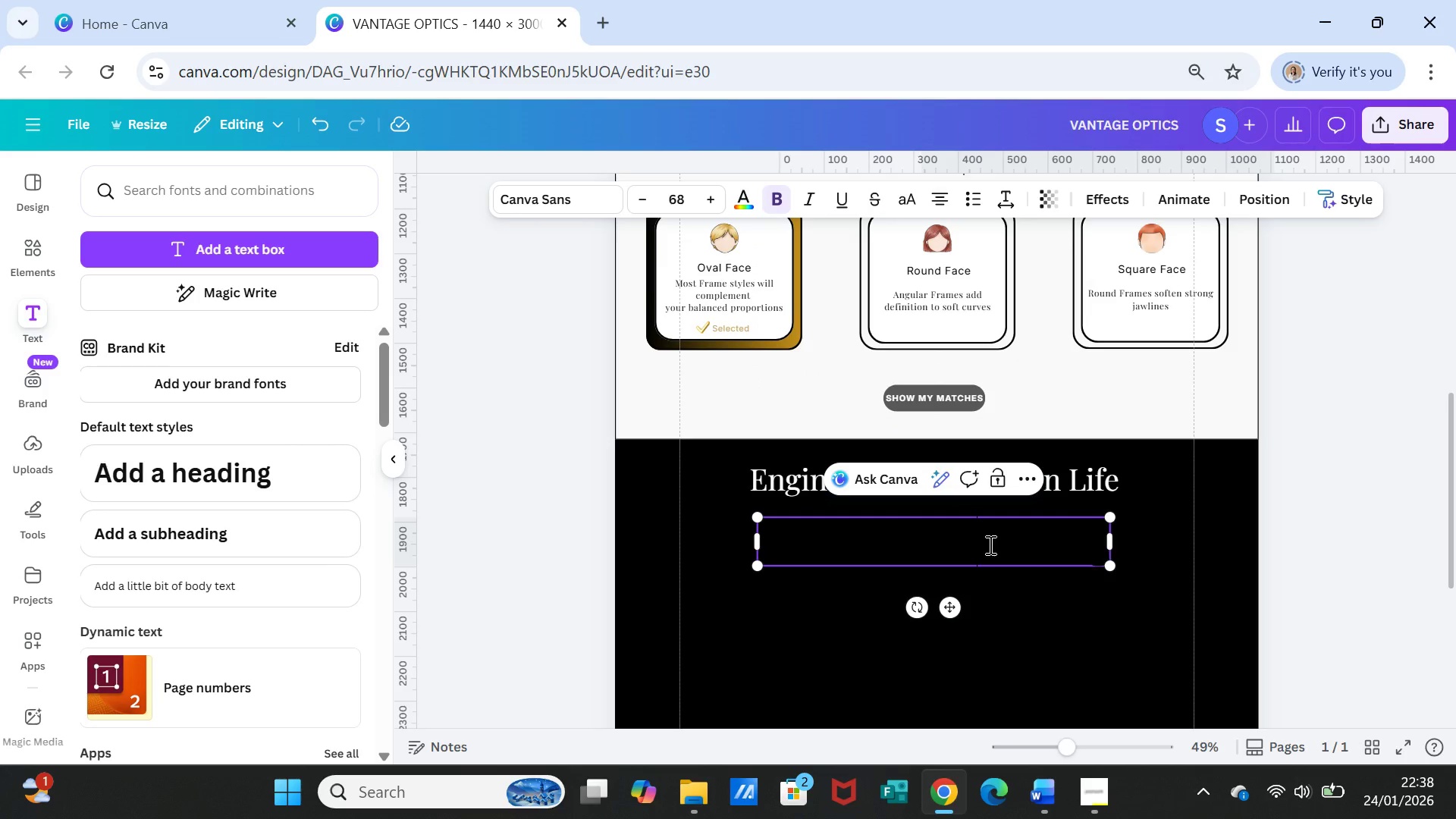 
double_click([989, 544])
 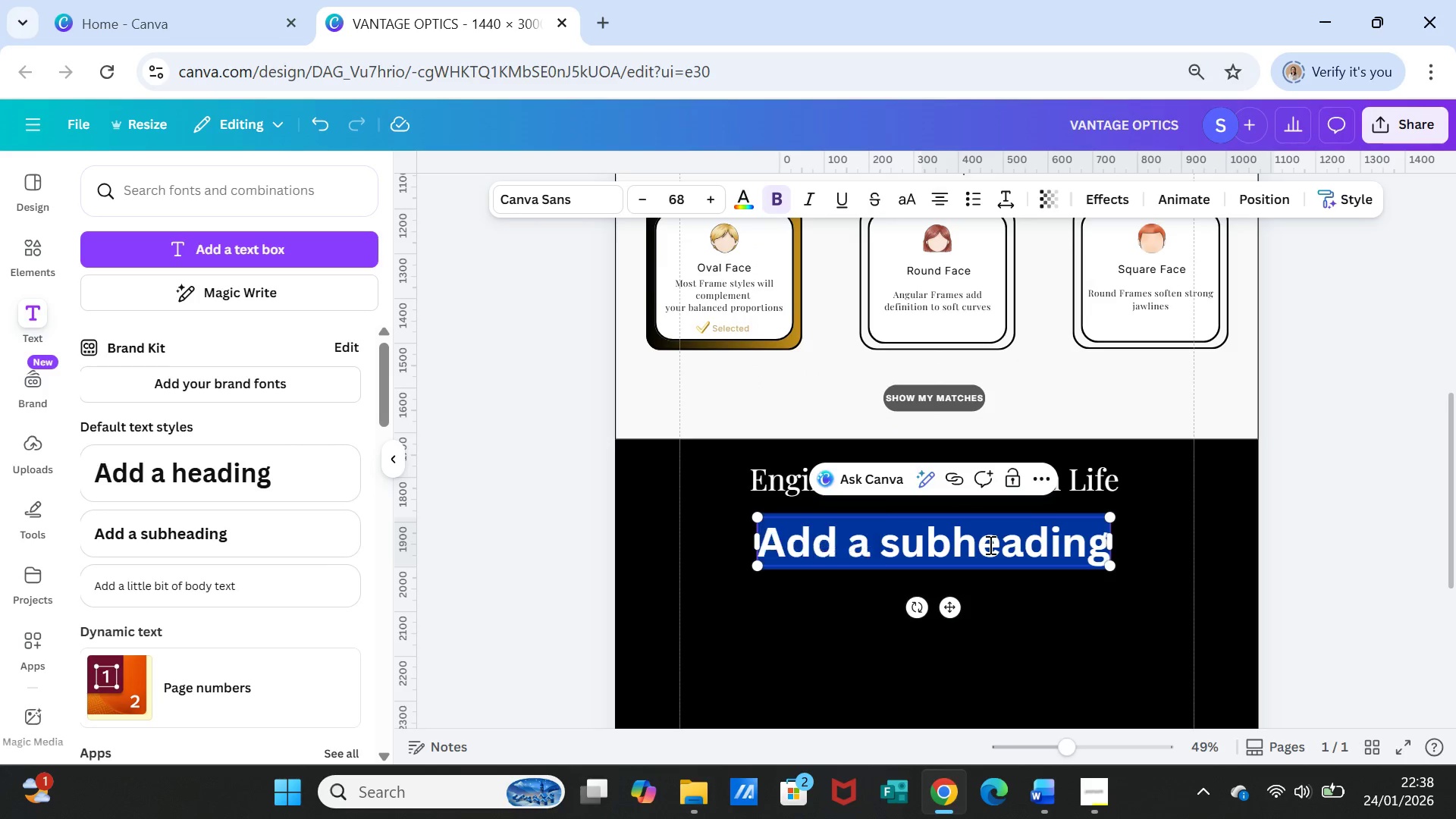 
triple_click([989, 544])
 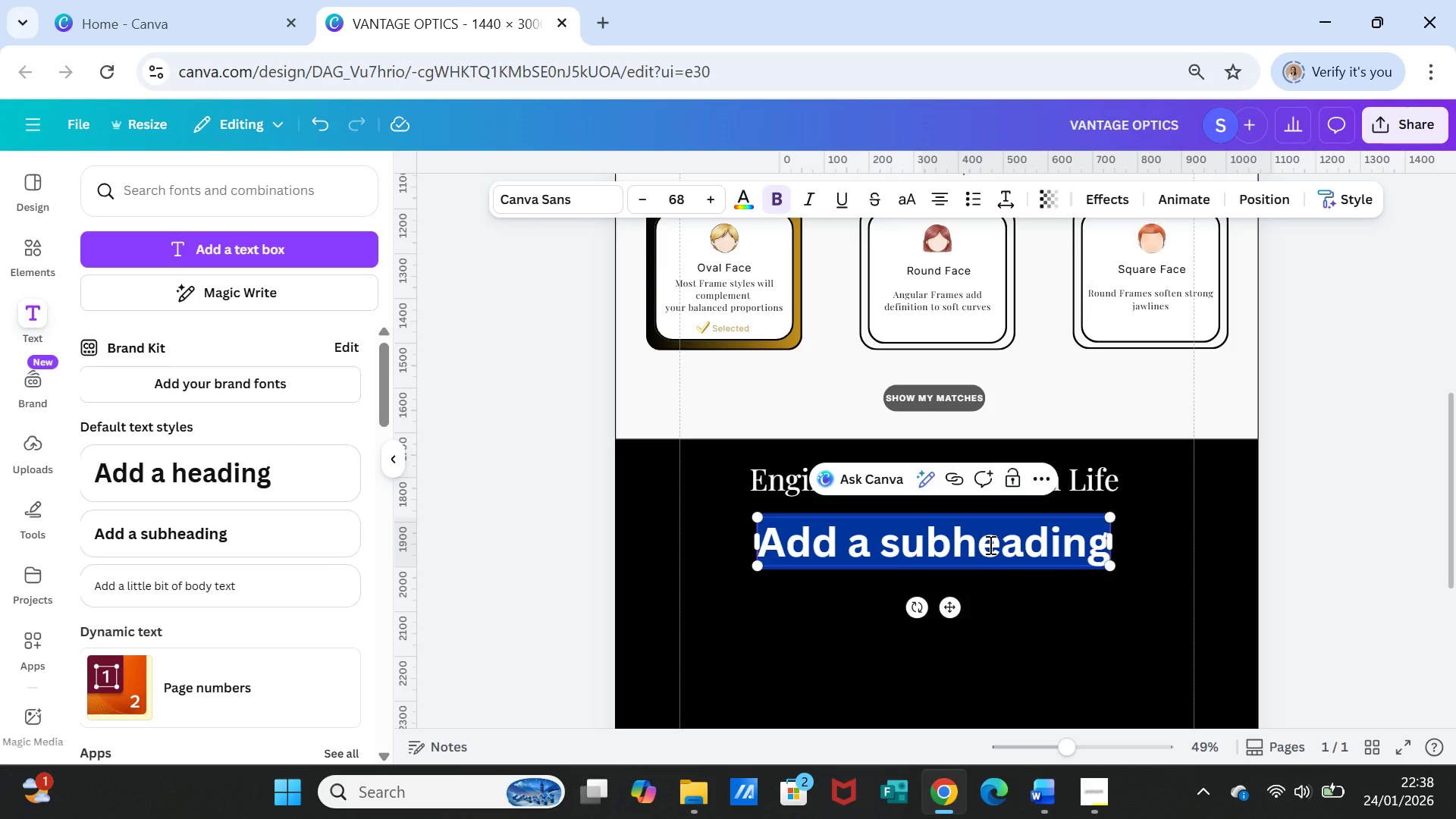 
type(Technology Meets elegance in every lens)
 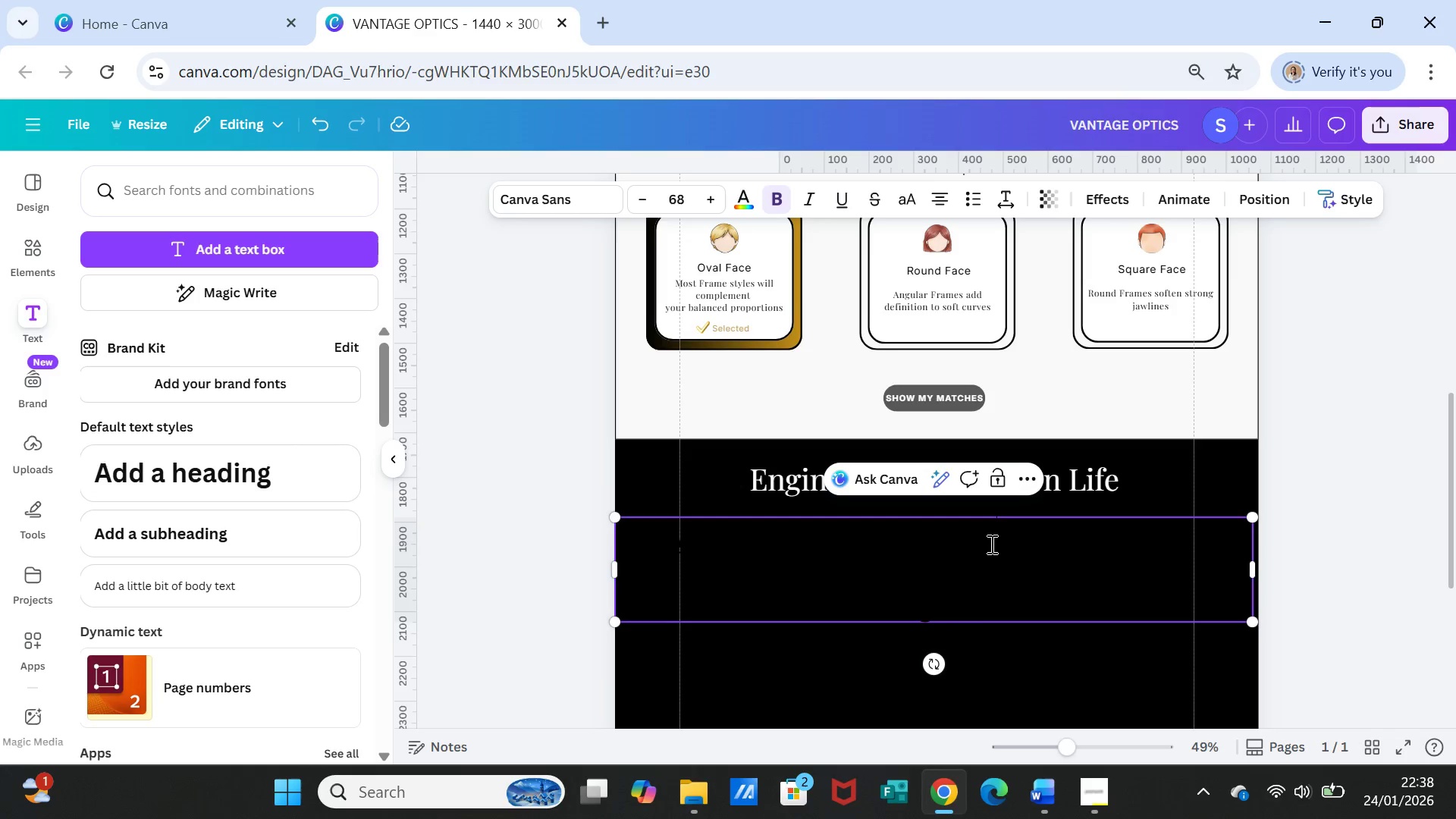 
double_click([990, 544])
 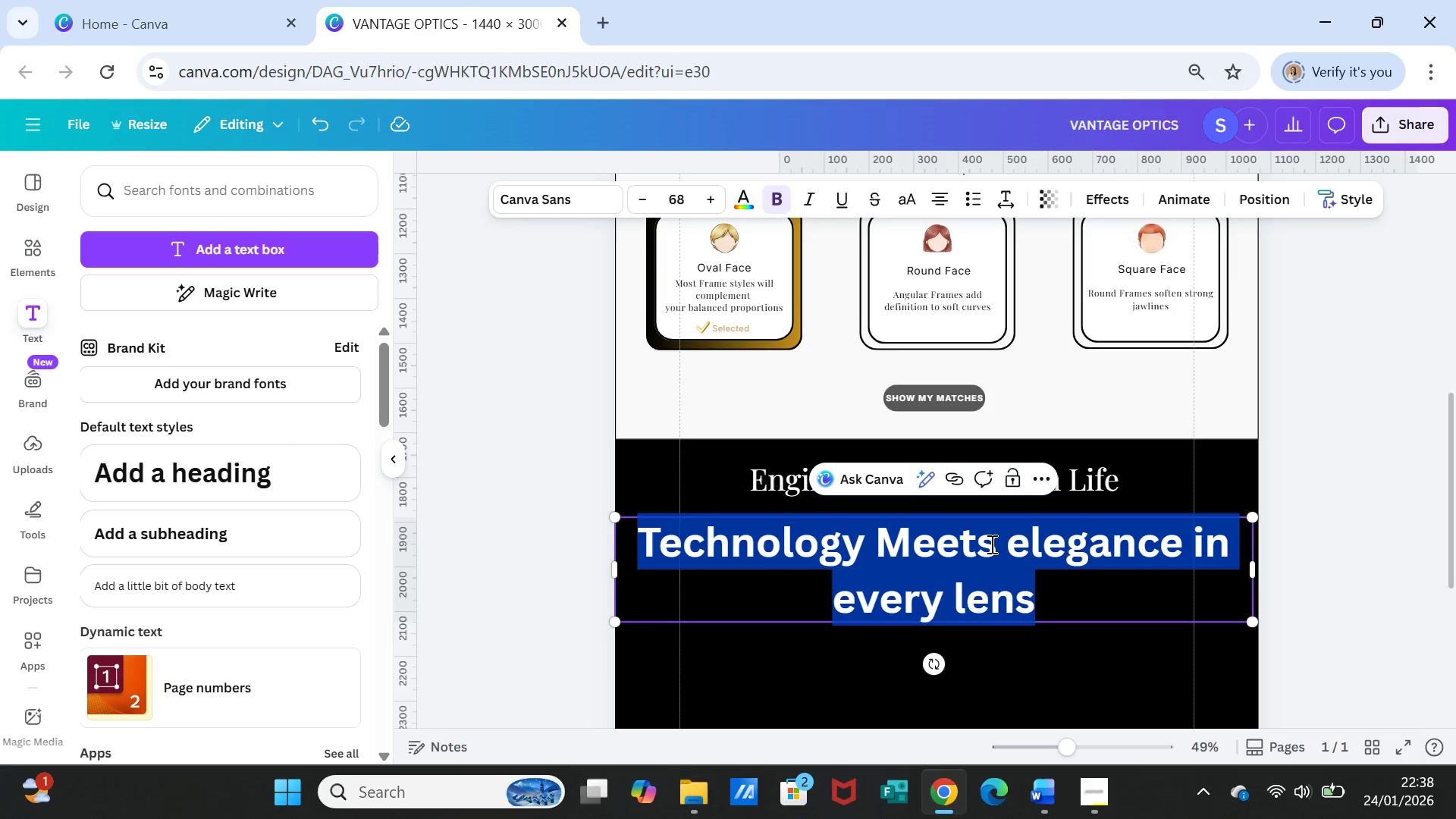 
triple_click([990, 544])
 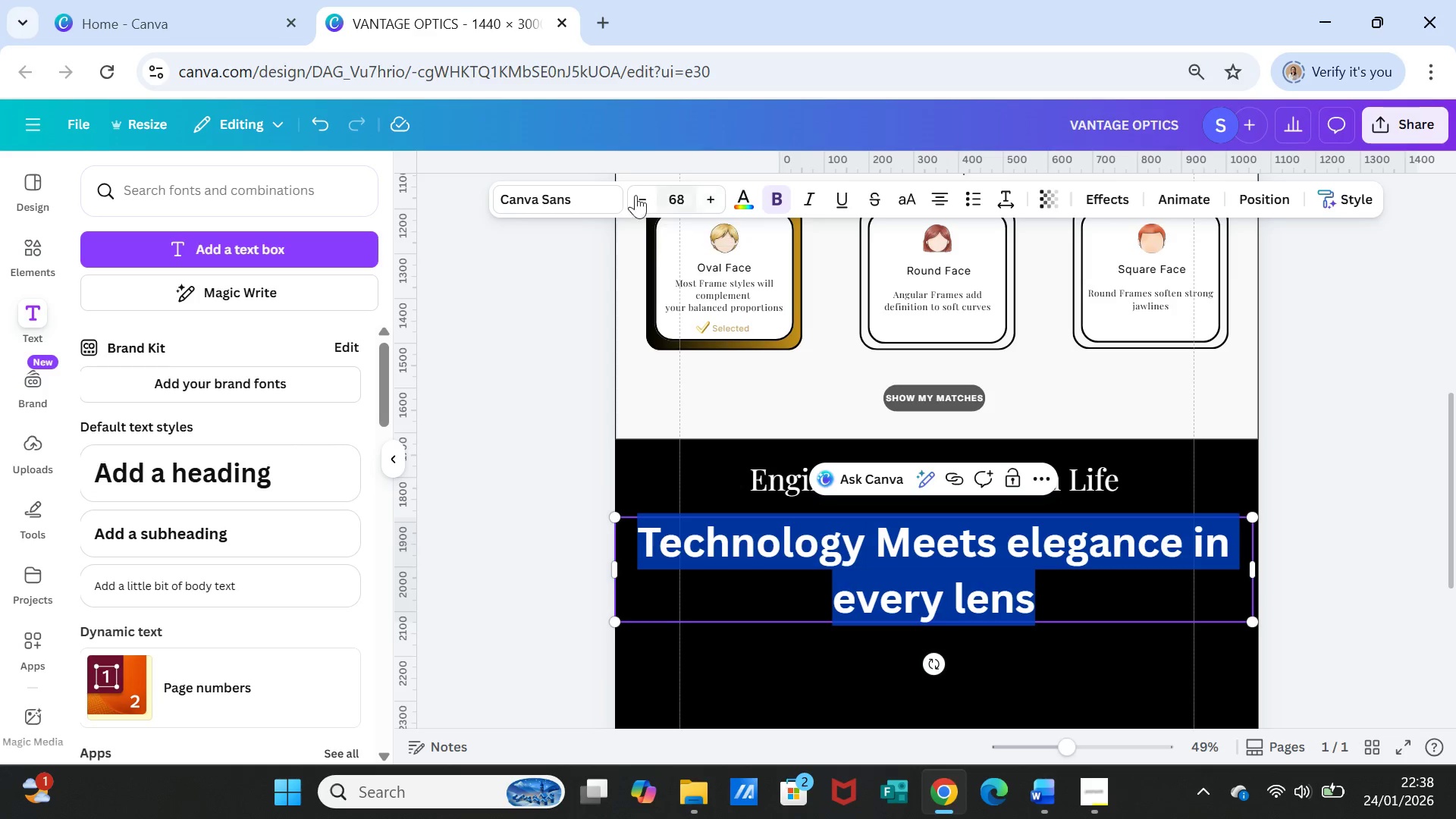 
left_click([584, 200])
 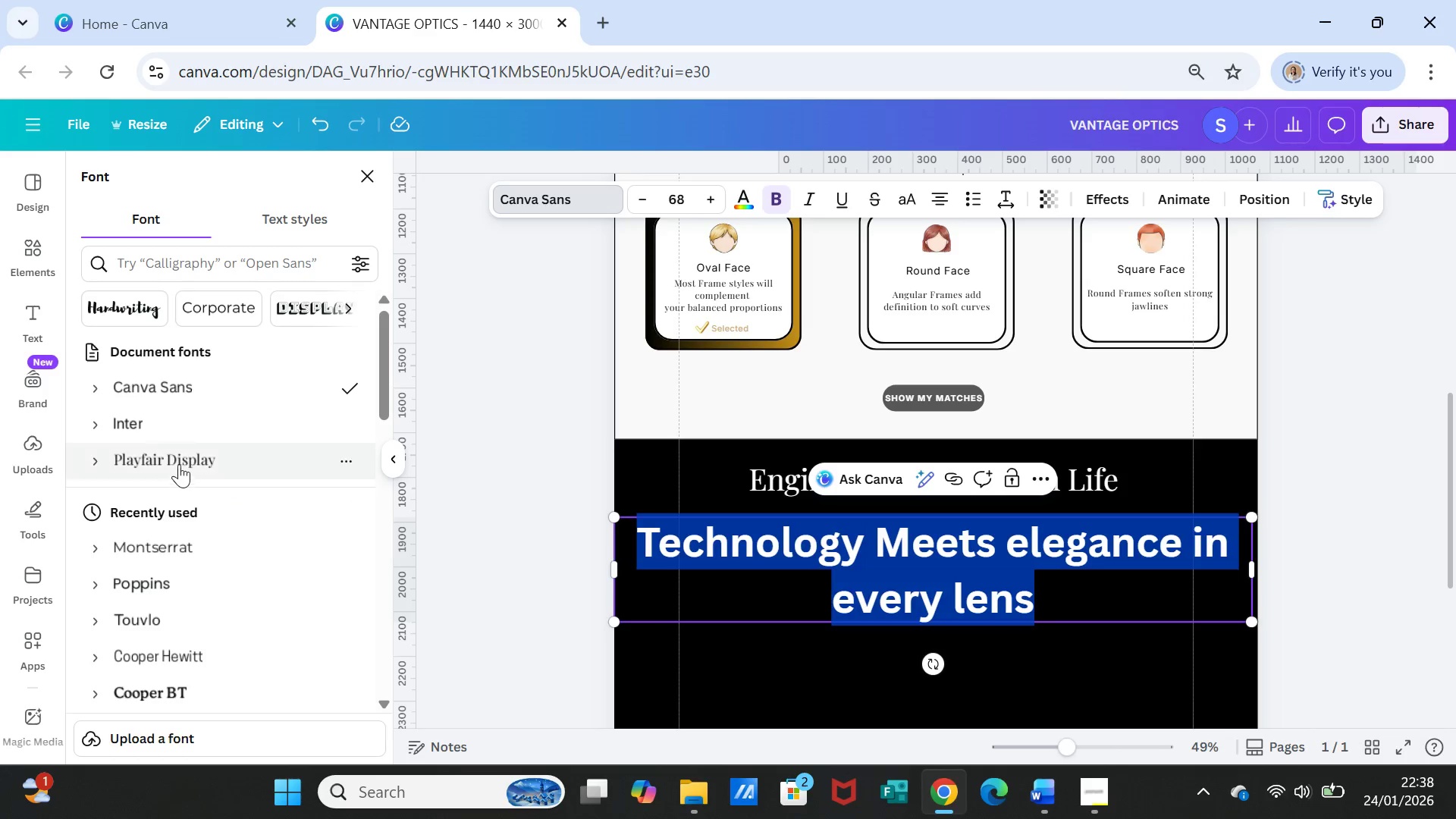 
left_click([180, 457])
 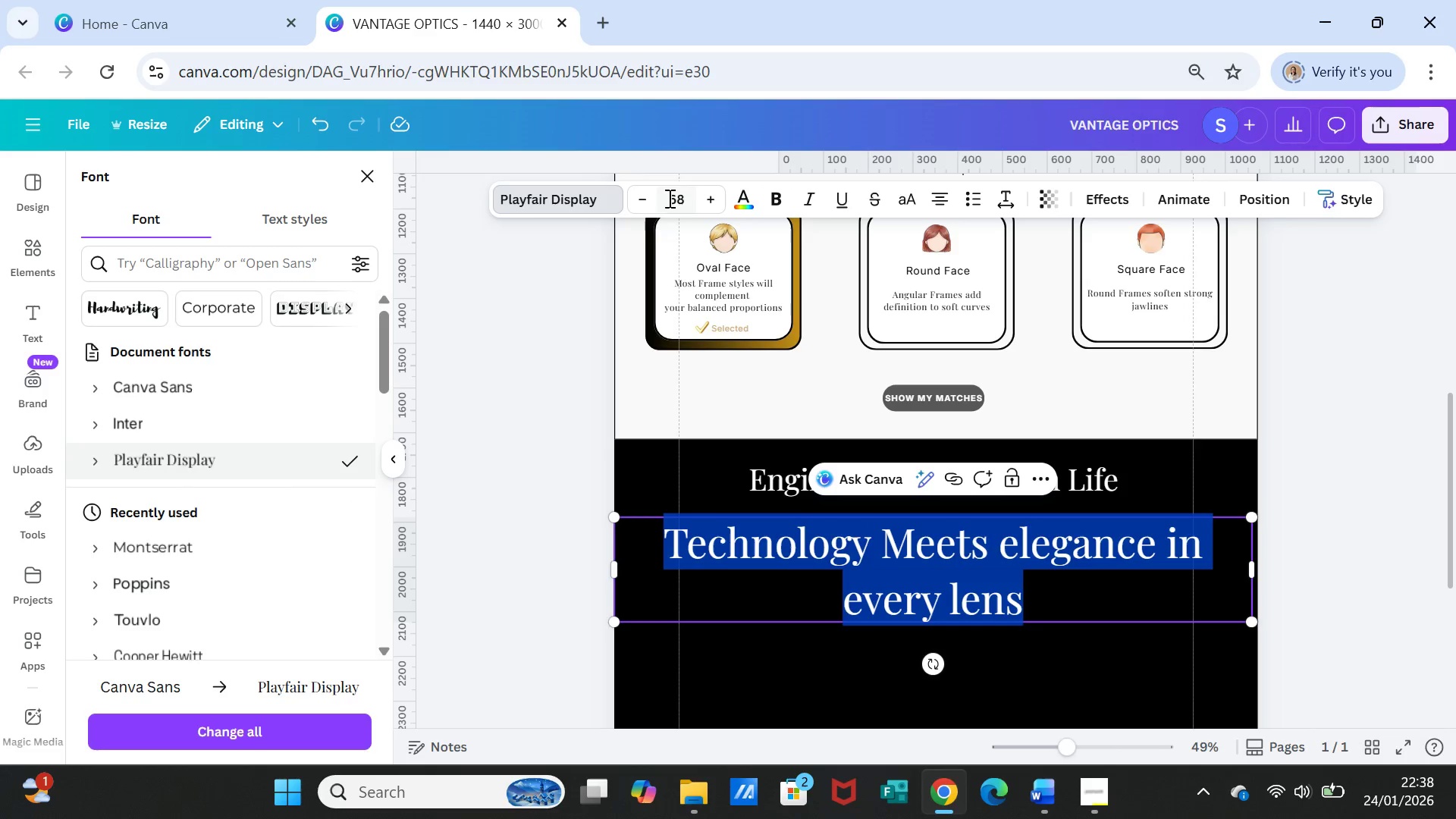 
left_click([672, 197])
 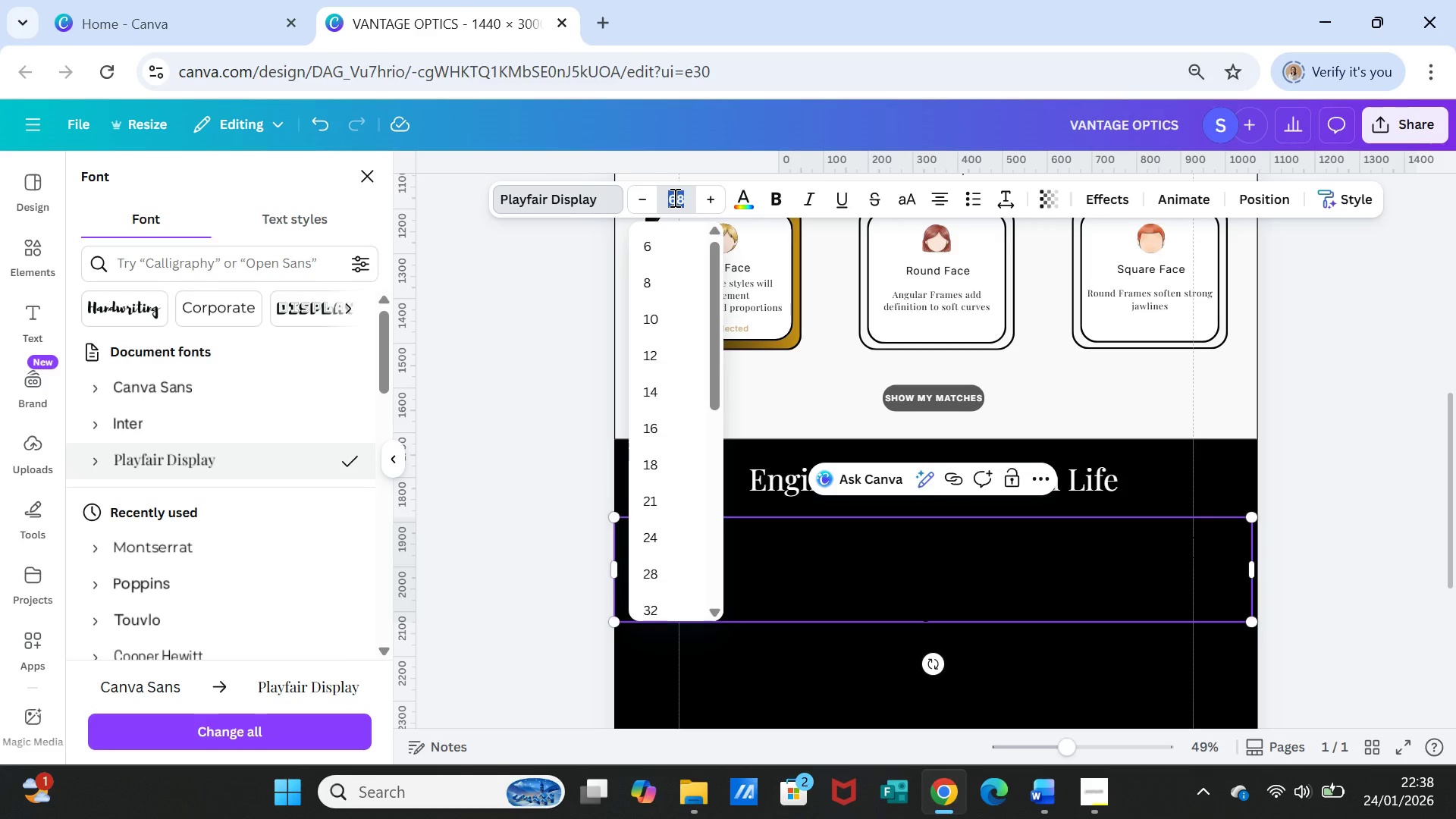 
type(16)
 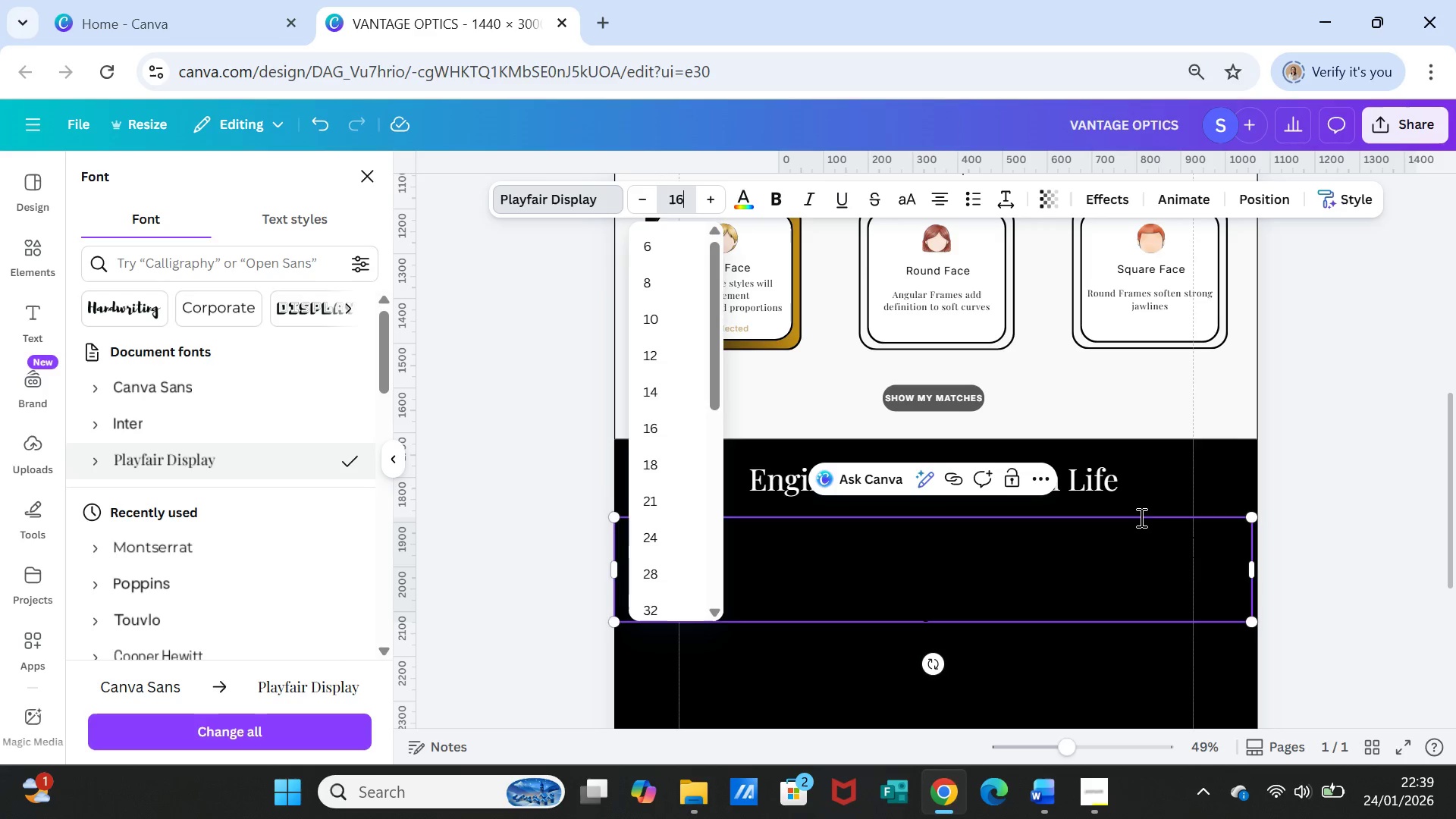 
wait(5.52)
 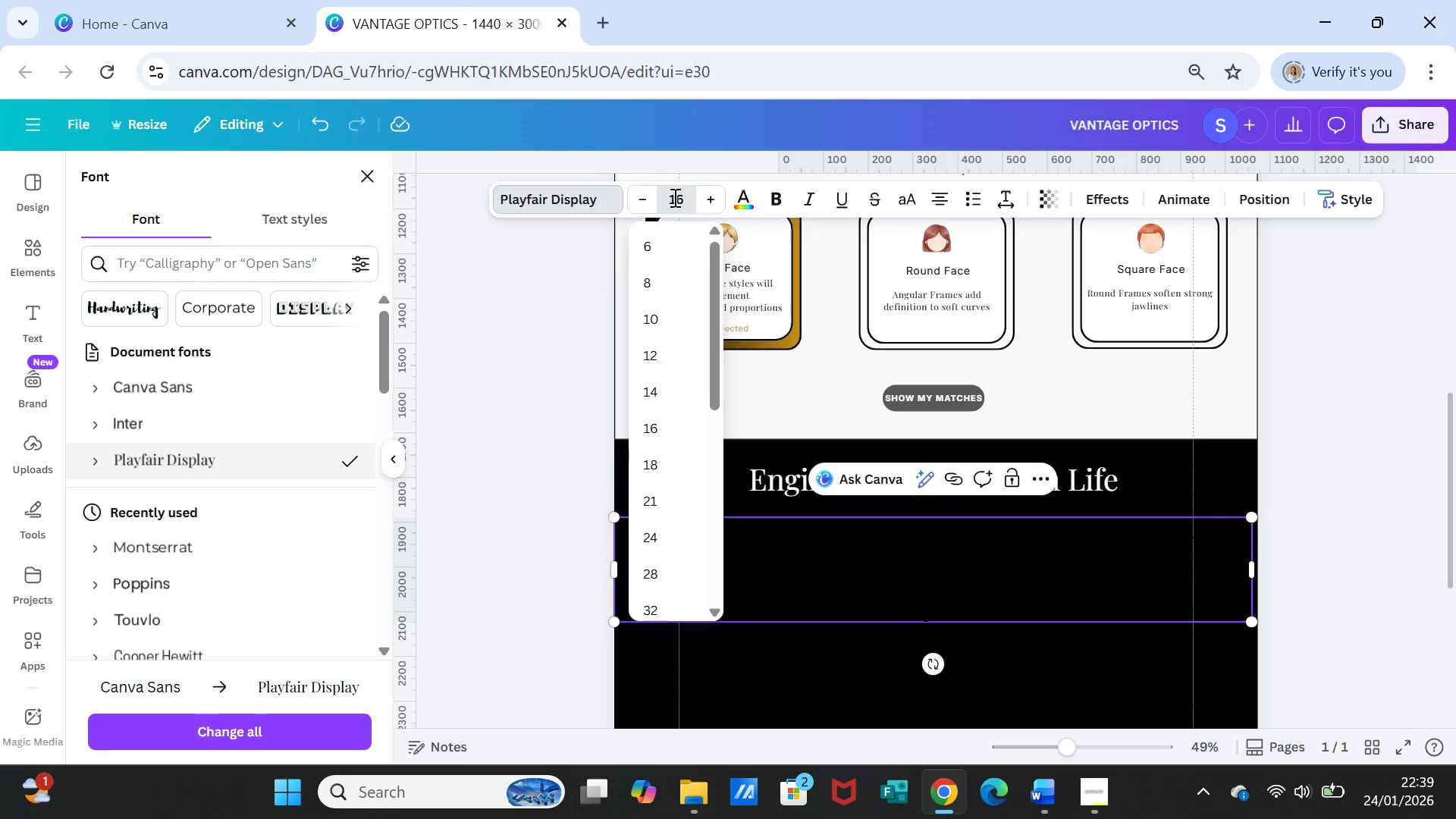 
left_click([1099, 557])
 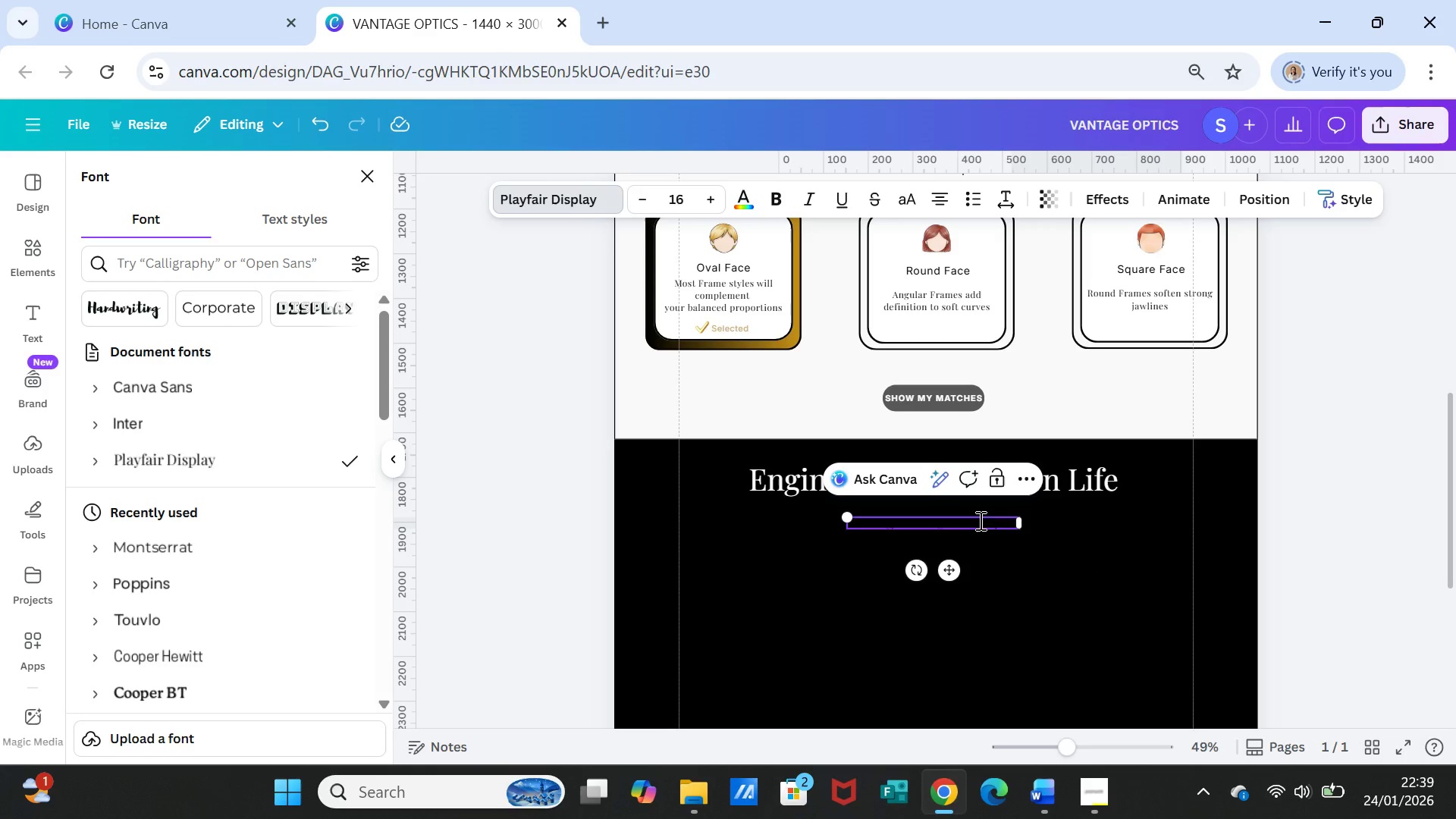 
double_click([979, 520])
 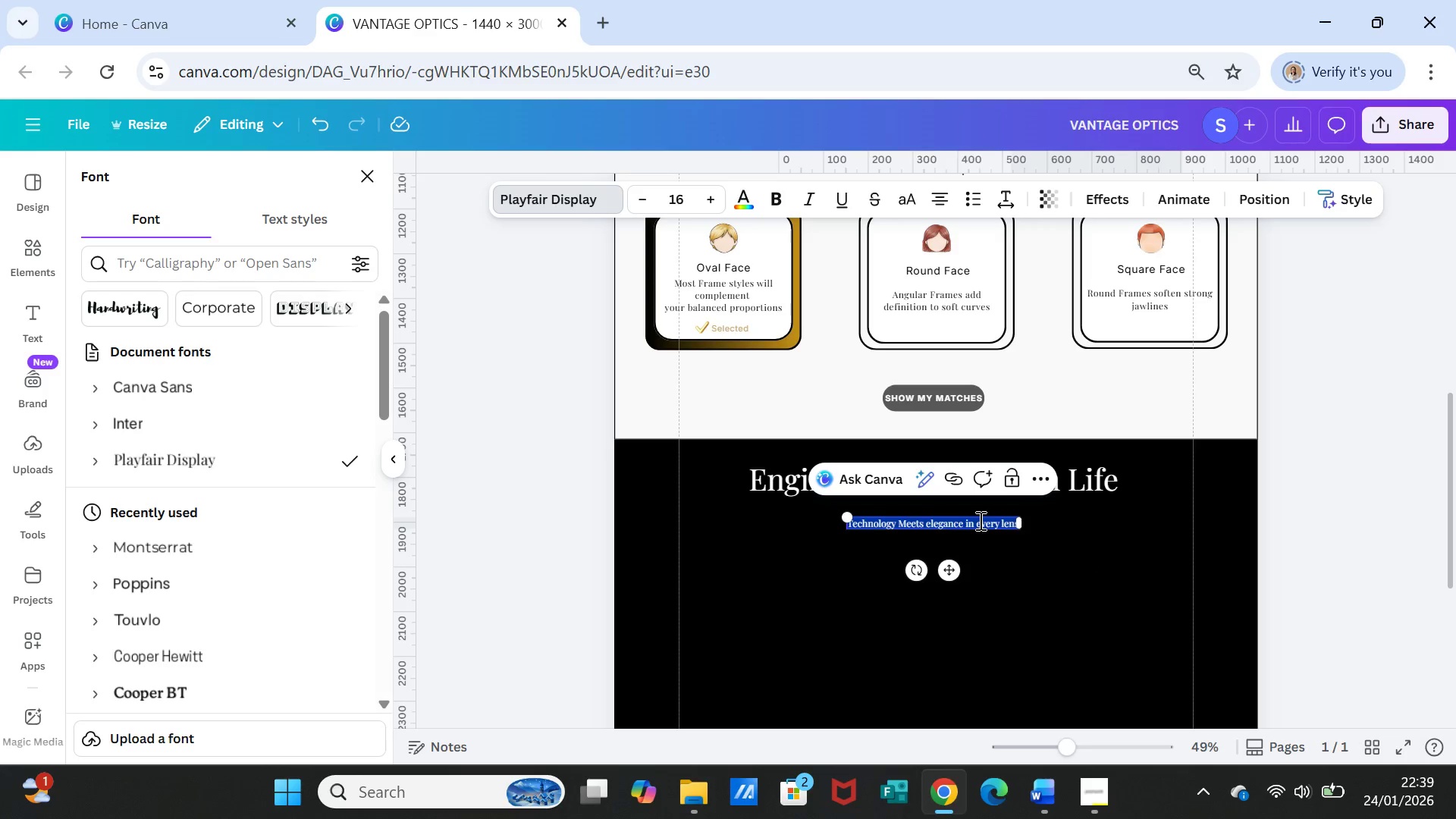 
triple_click([979, 520])
 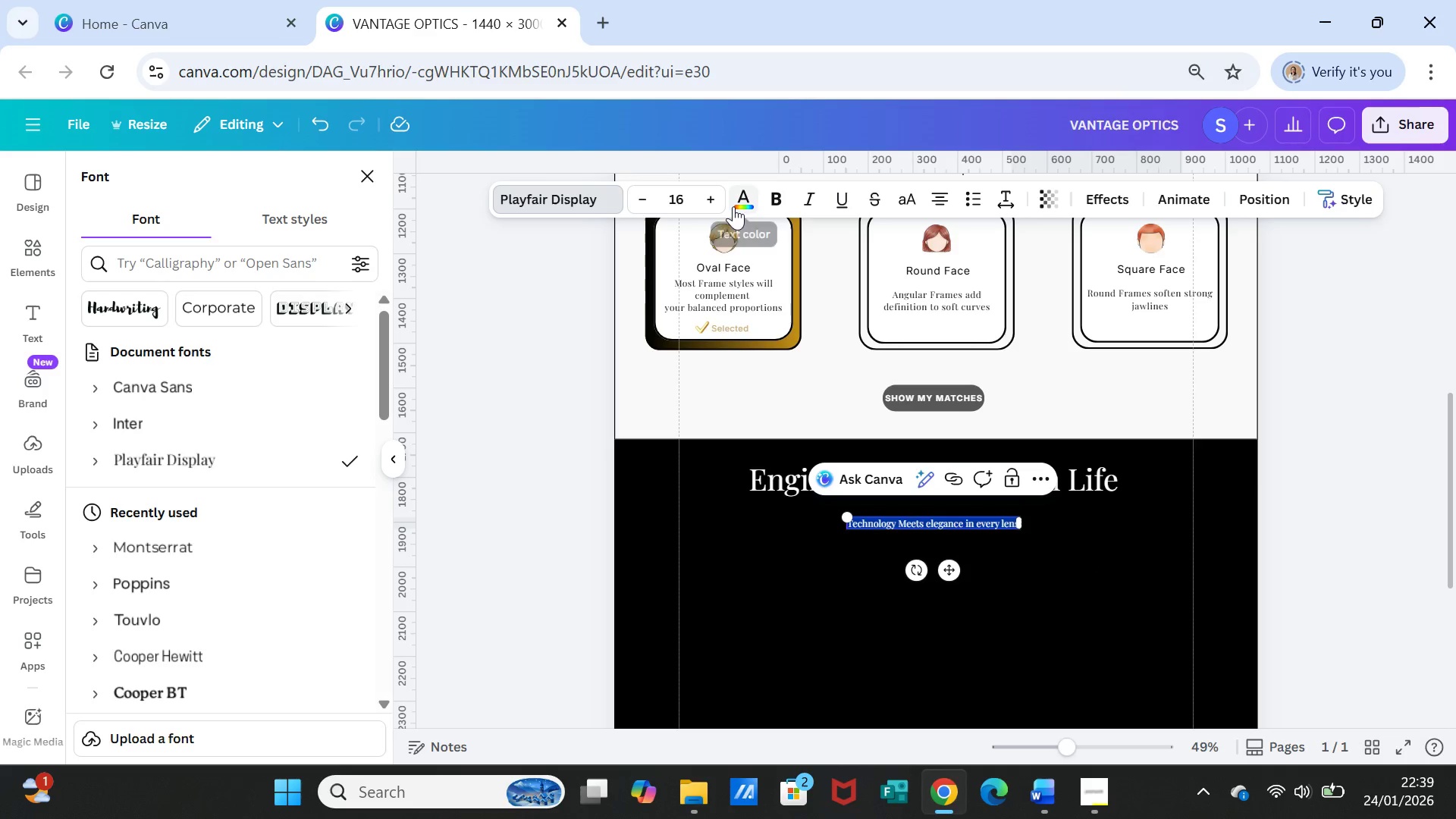 
left_click([742, 199])
 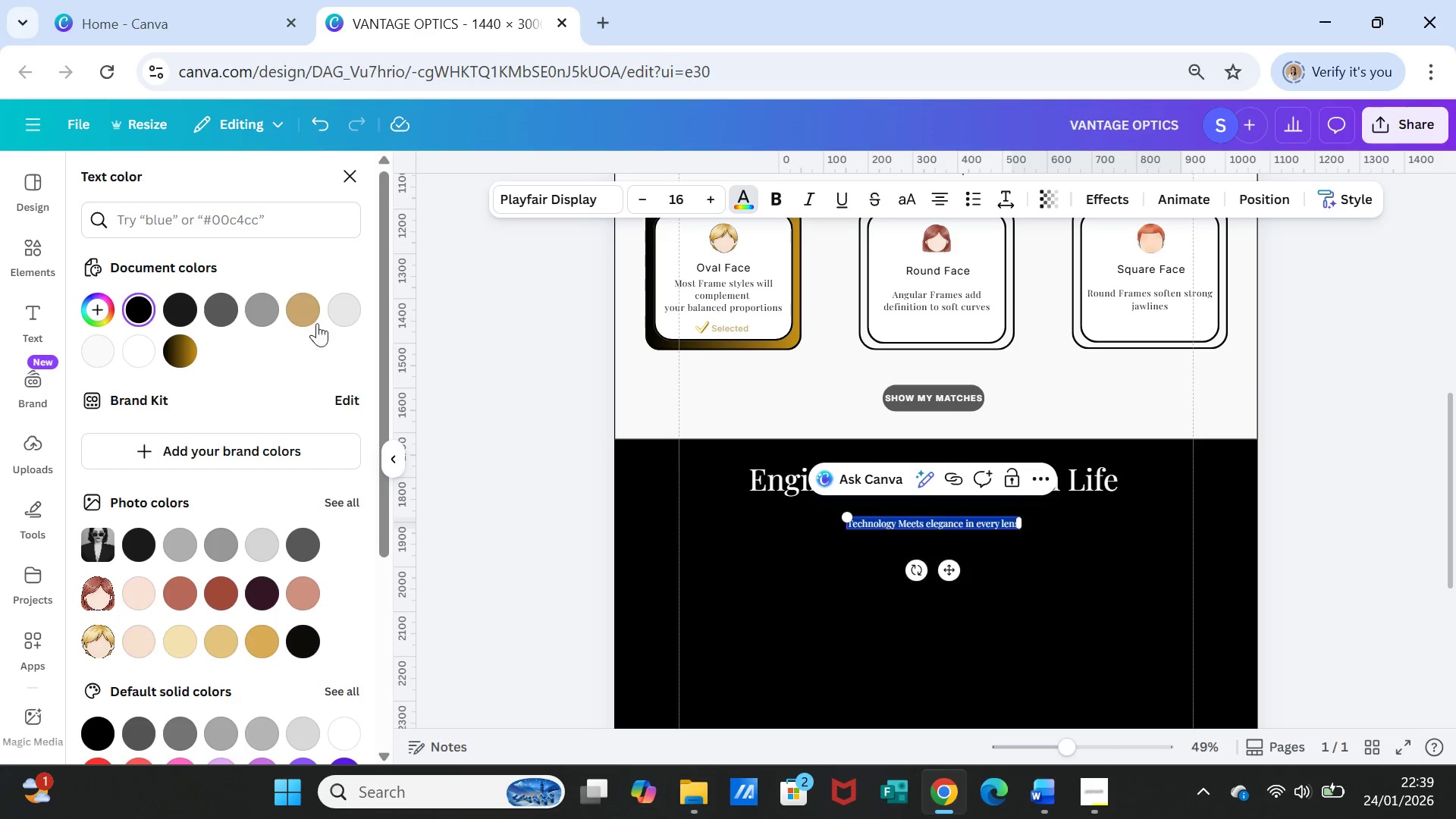 
left_click([300, 315])
 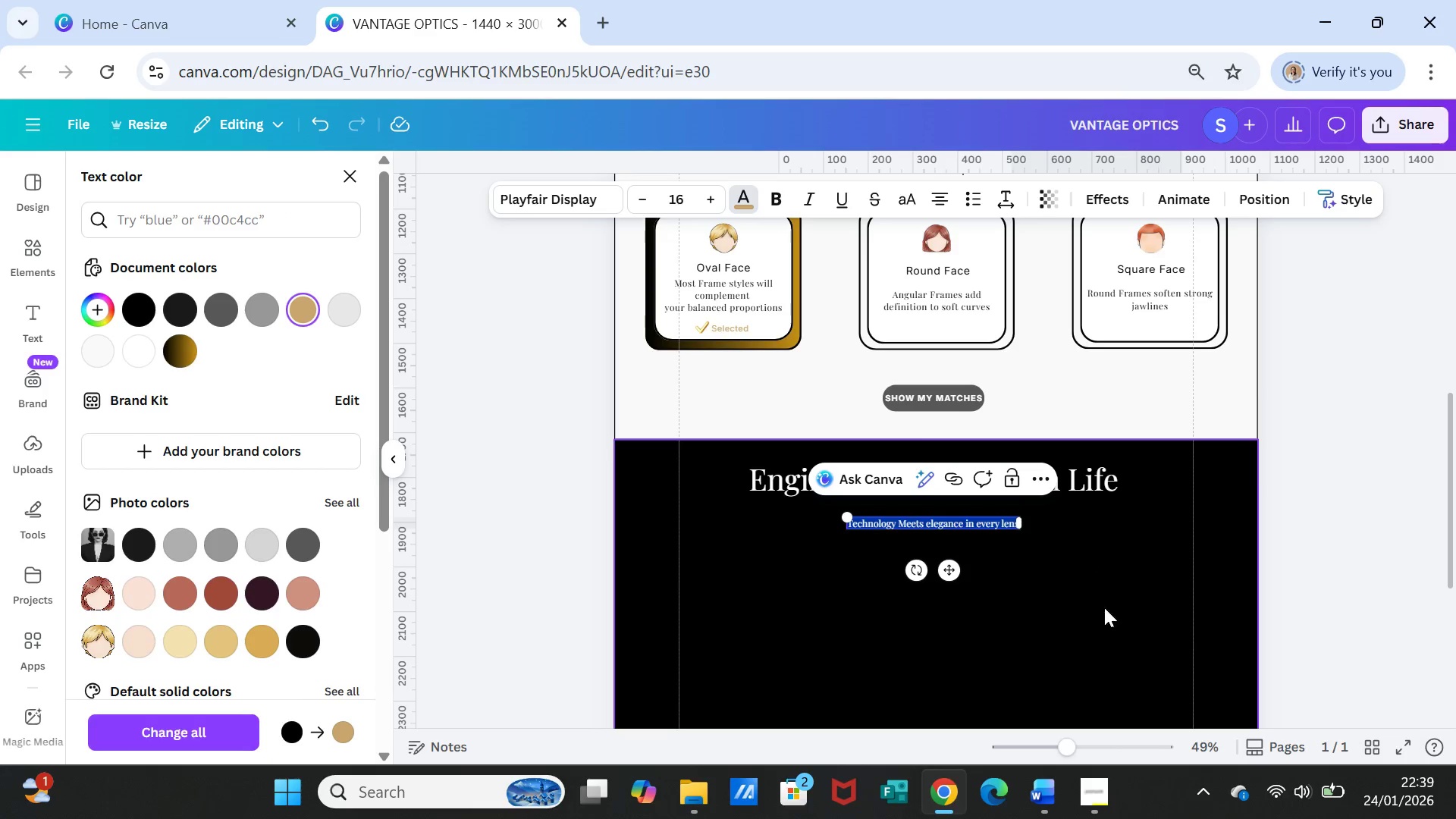 
left_click([1090, 593])
 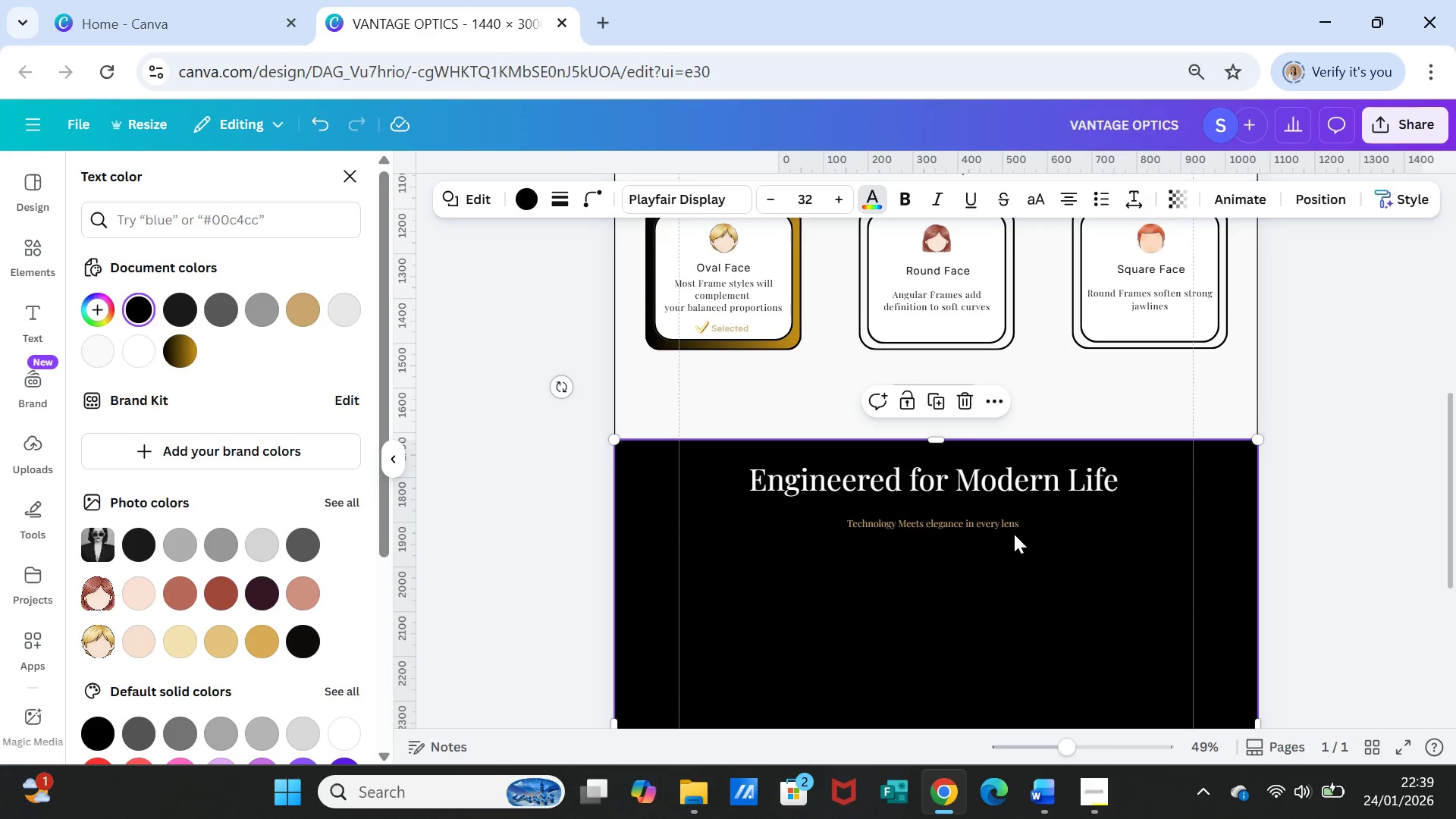 
double_click([1006, 526])
 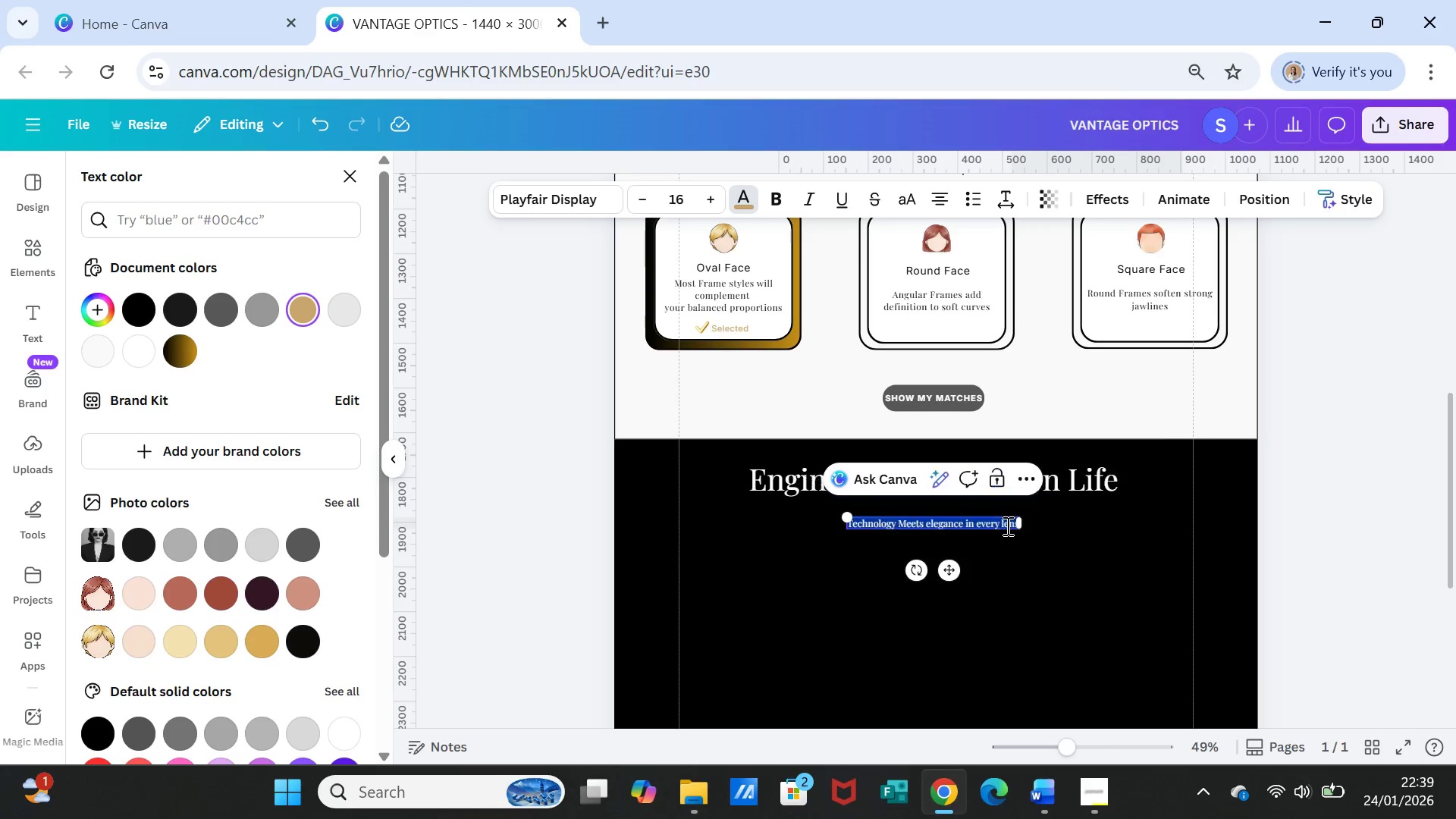 
triple_click([1006, 526])
 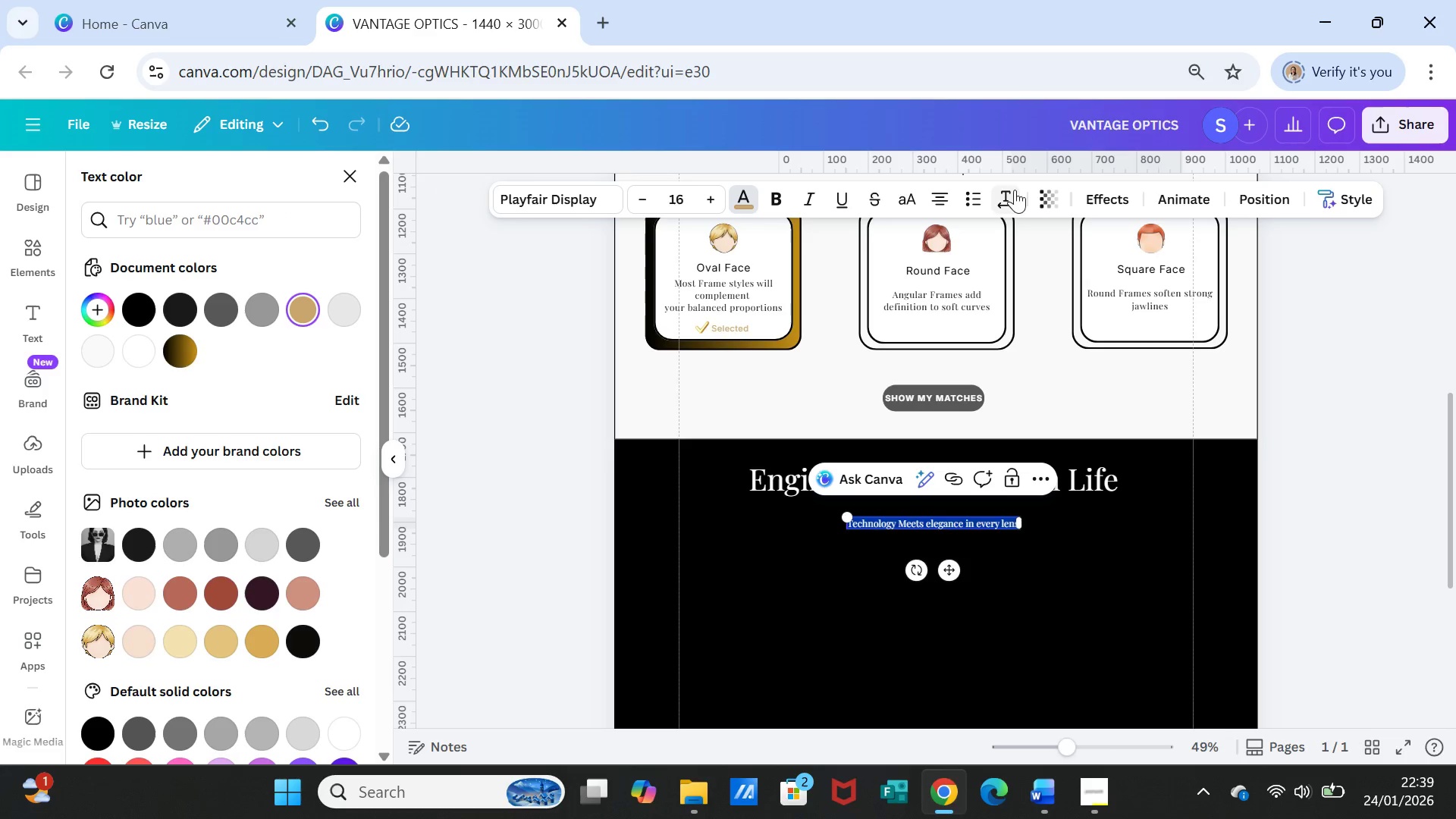 
left_click([1005, 190])
 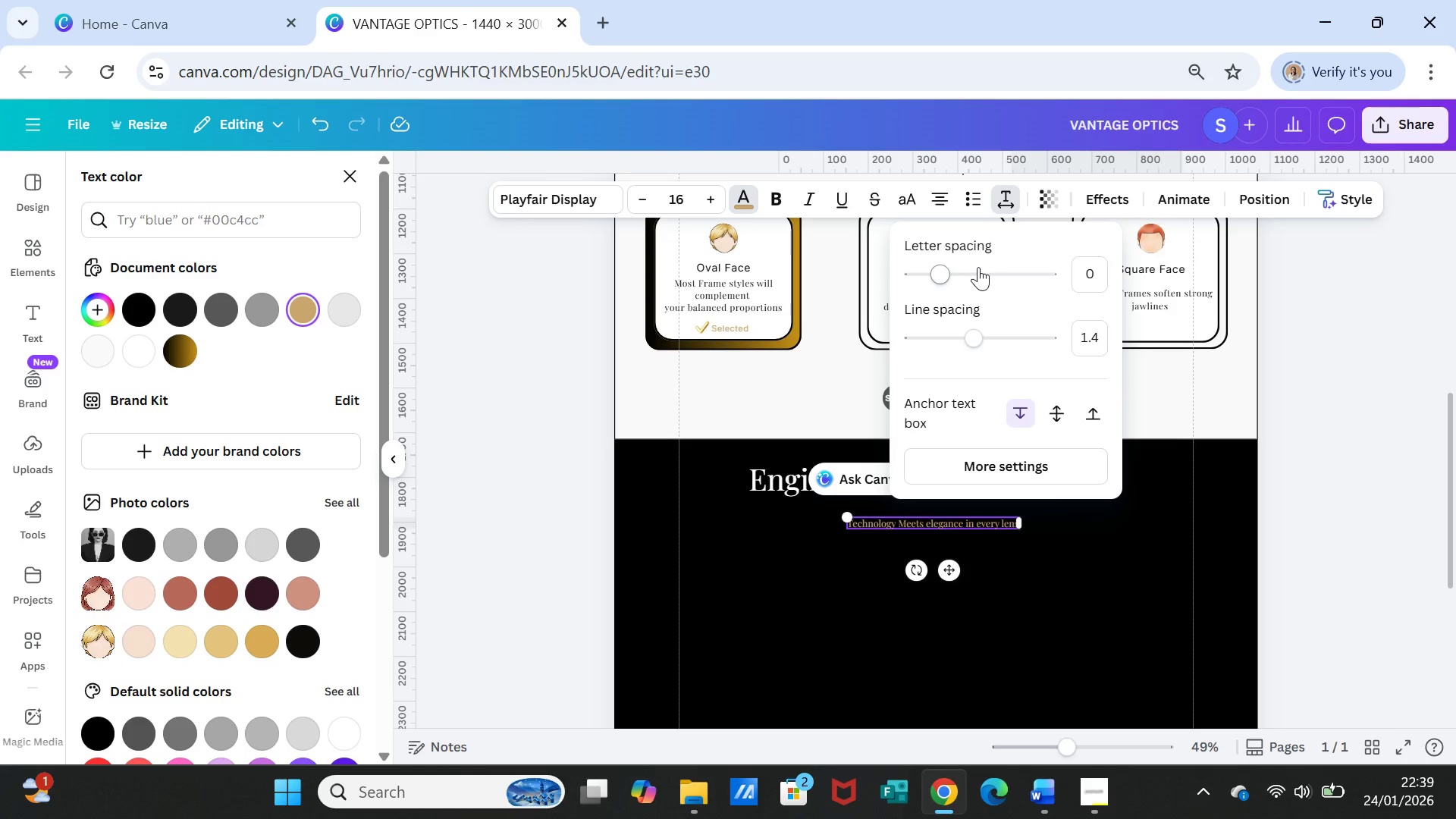 
left_click([1094, 266])
 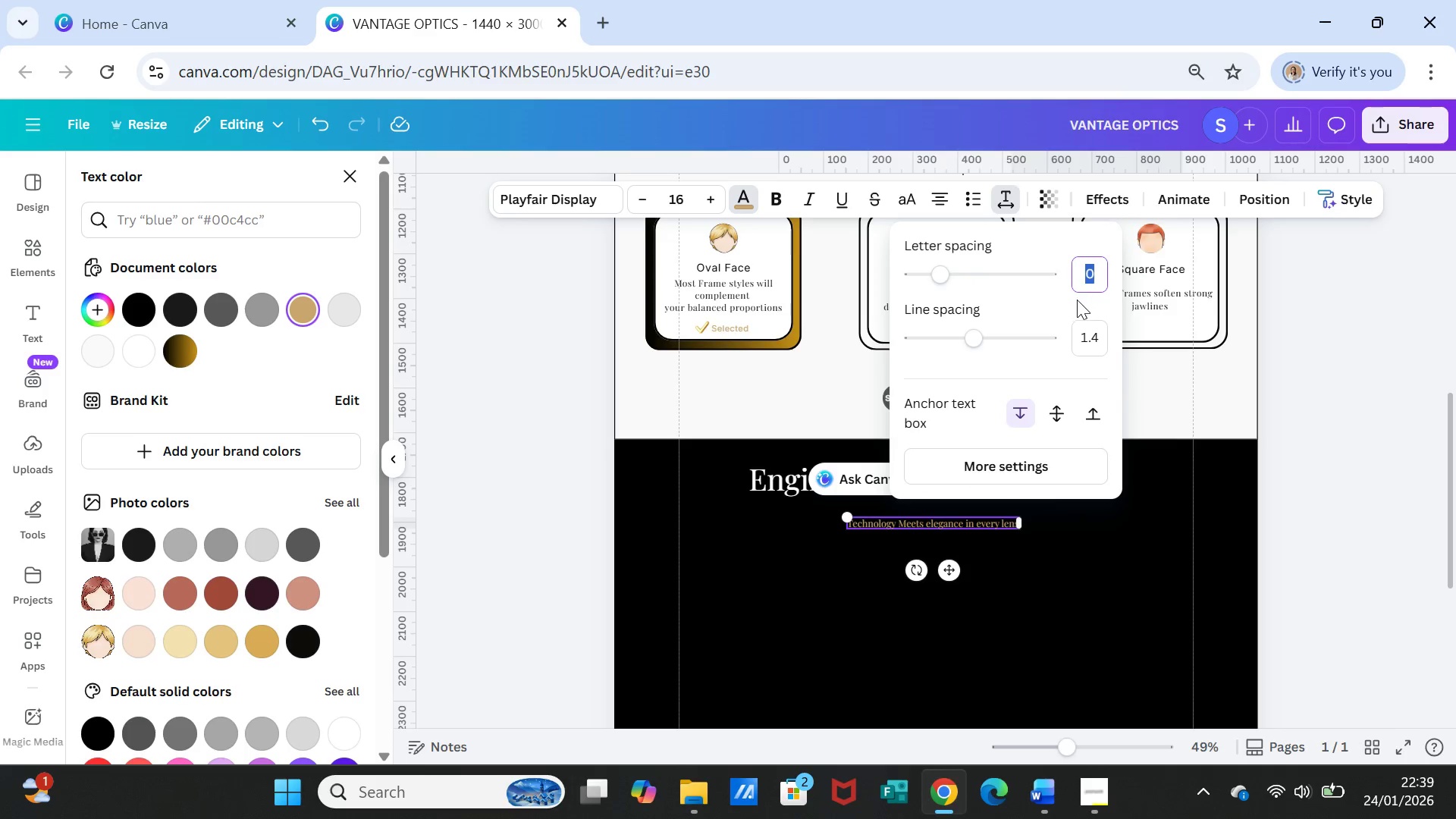 
type(150)
 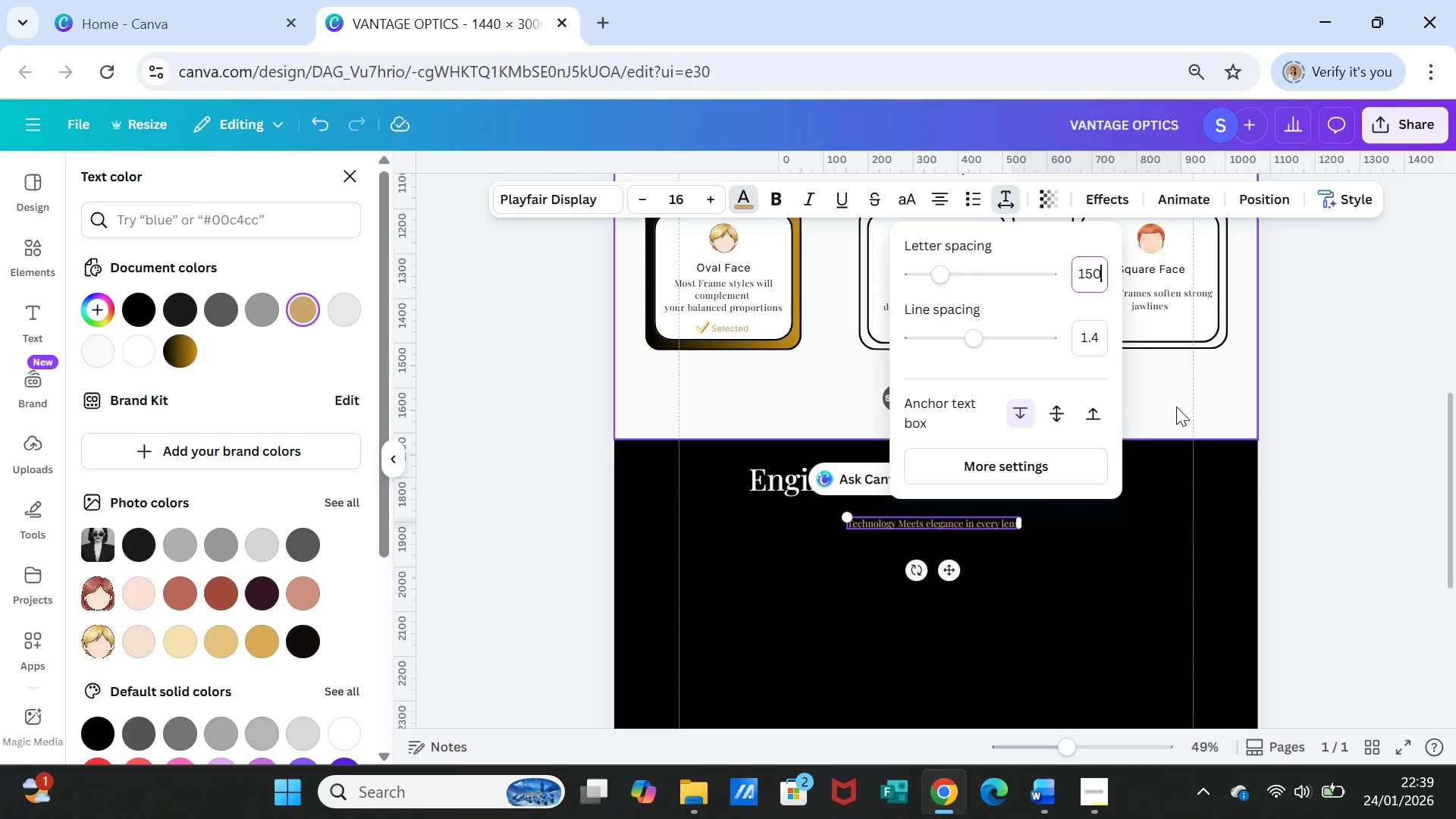 
left_click([1172, 405])
 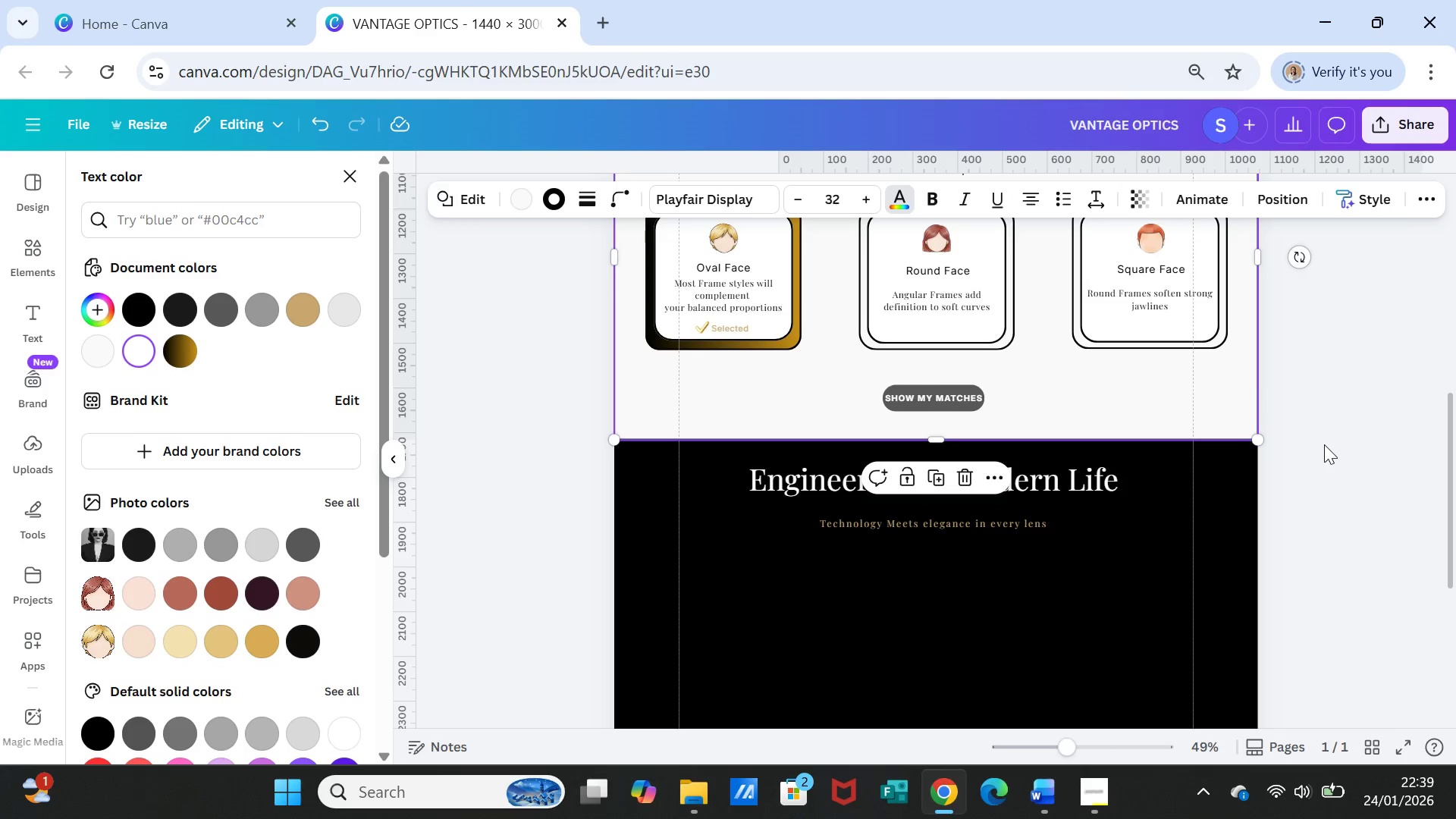 
left_click([1325, 444])
 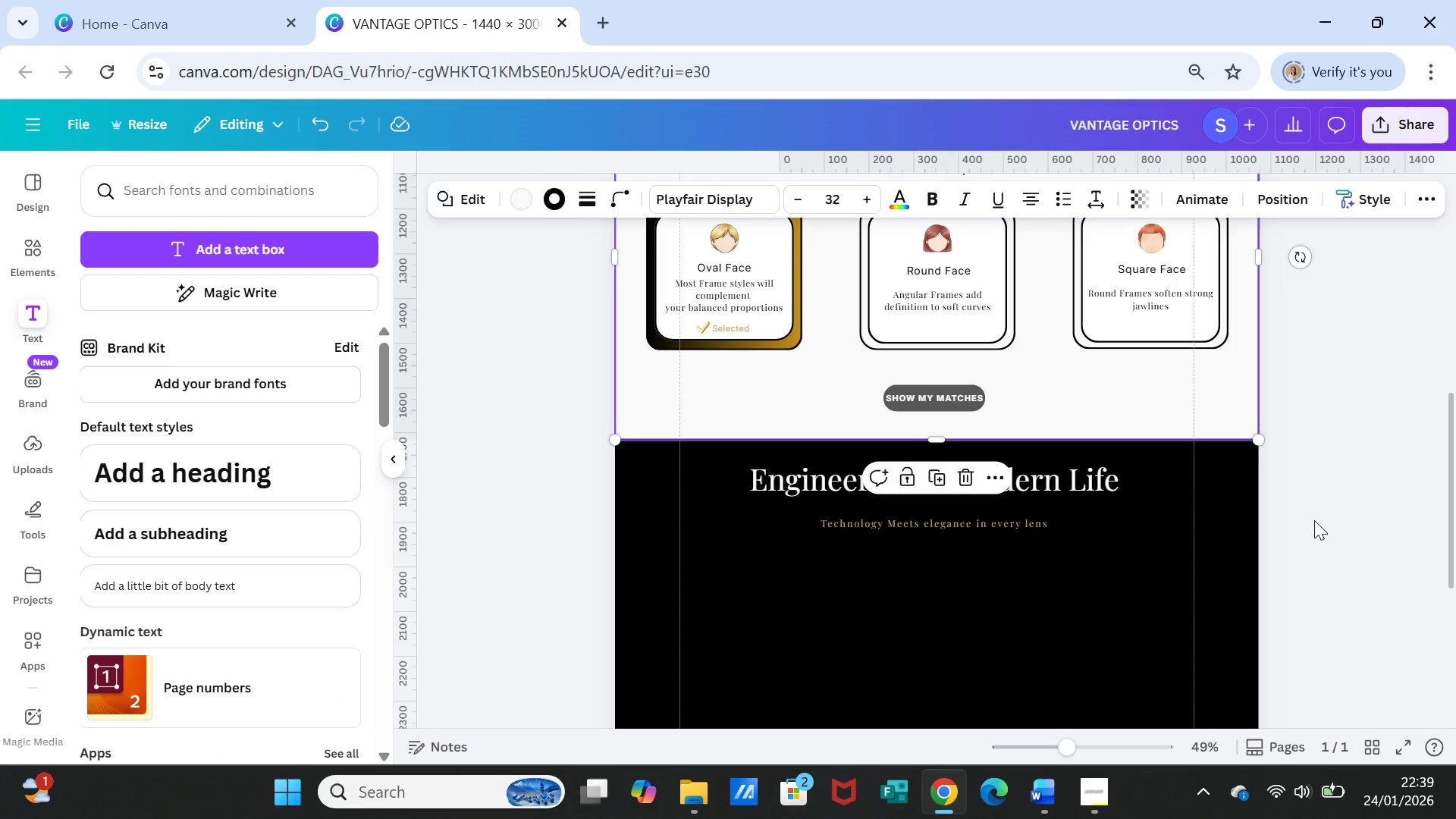 
left_click([1315, 520])
 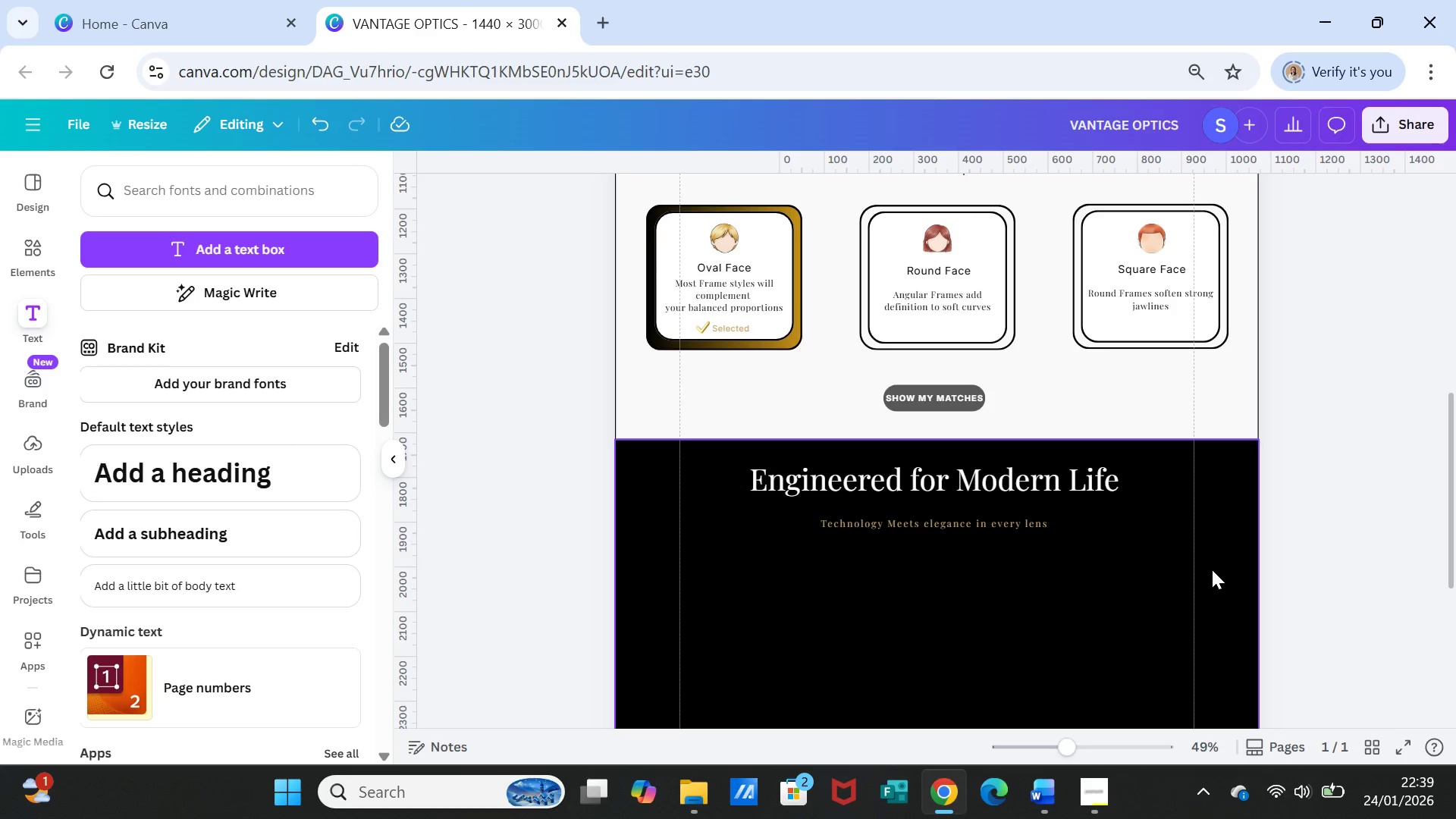 
wait(9.92)
 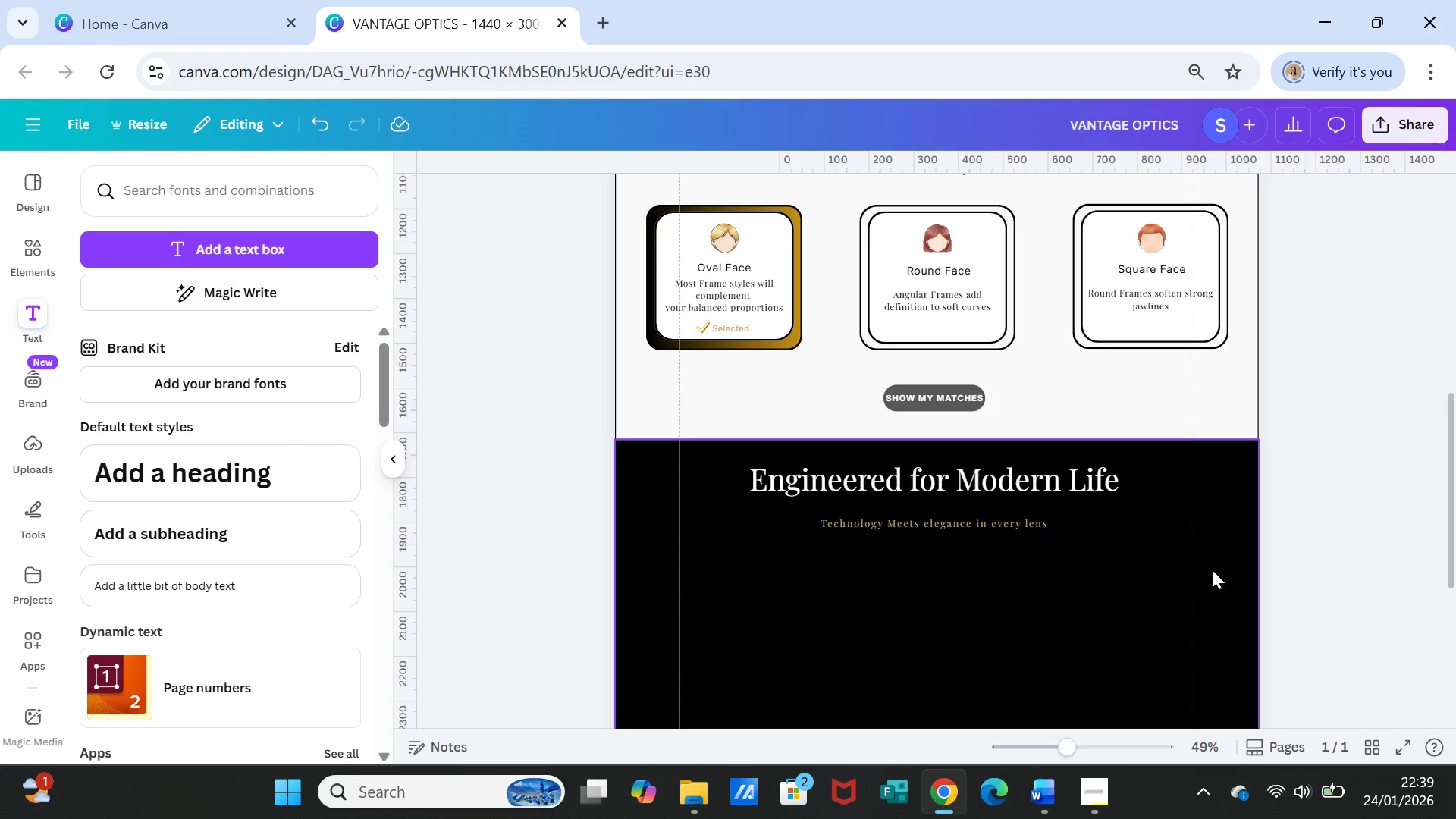 
scroll: coordinate [1282, 548], scroll_direction: down, amount: 1.0
 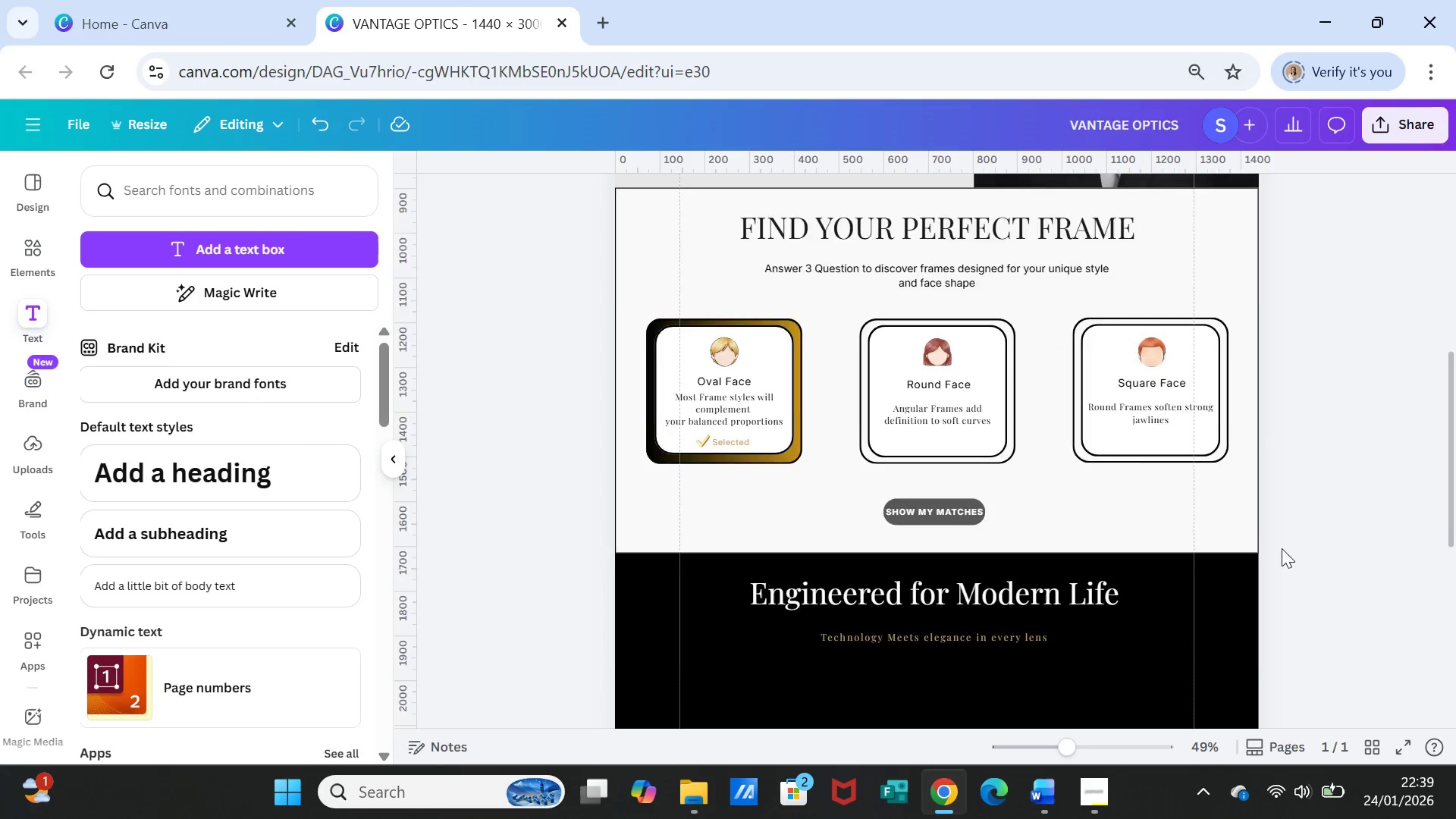 
scroll: coordinate [1282, 548], scroll_direction: up, amount: 3.0
 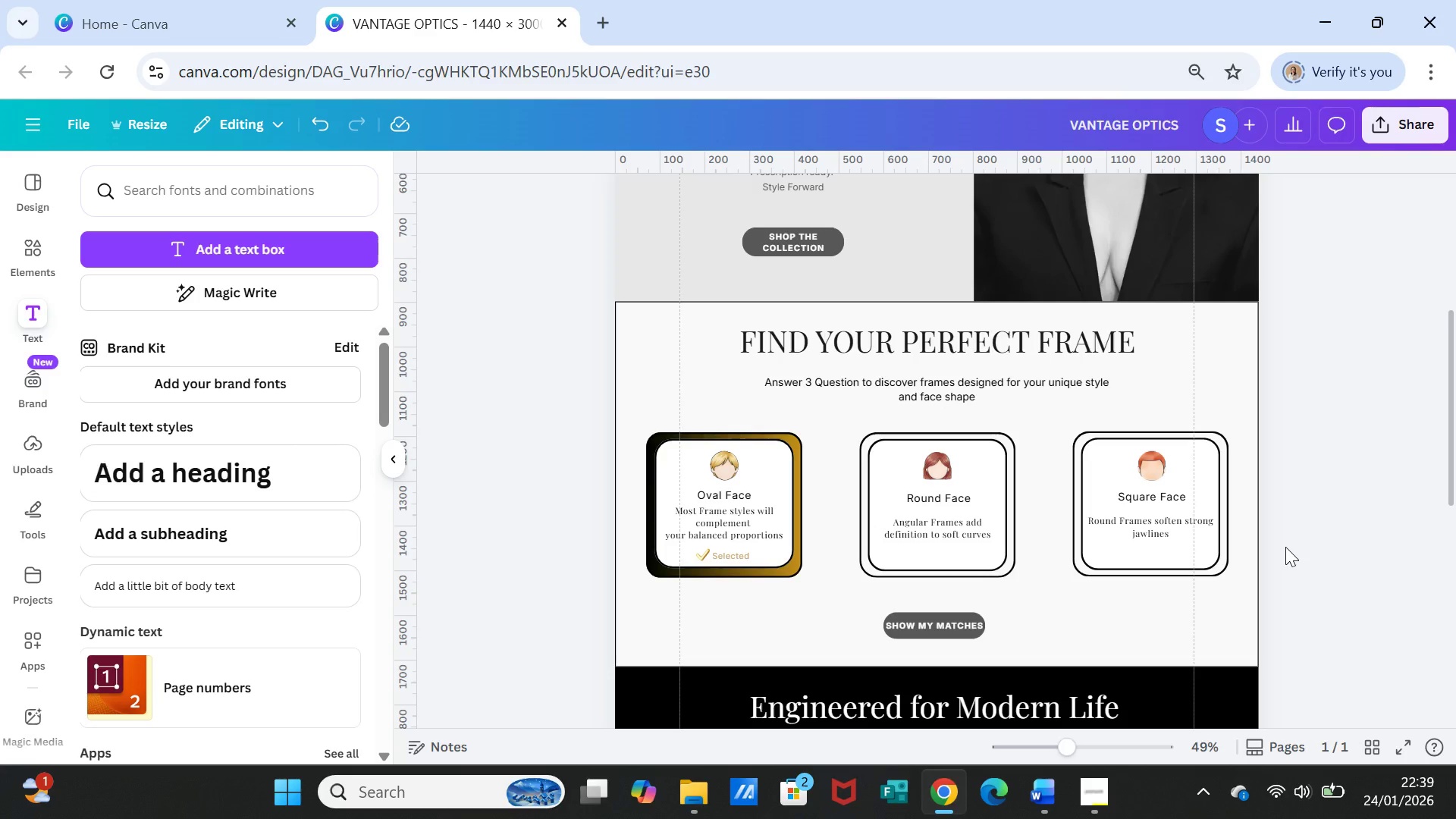 
wait(8.1)
 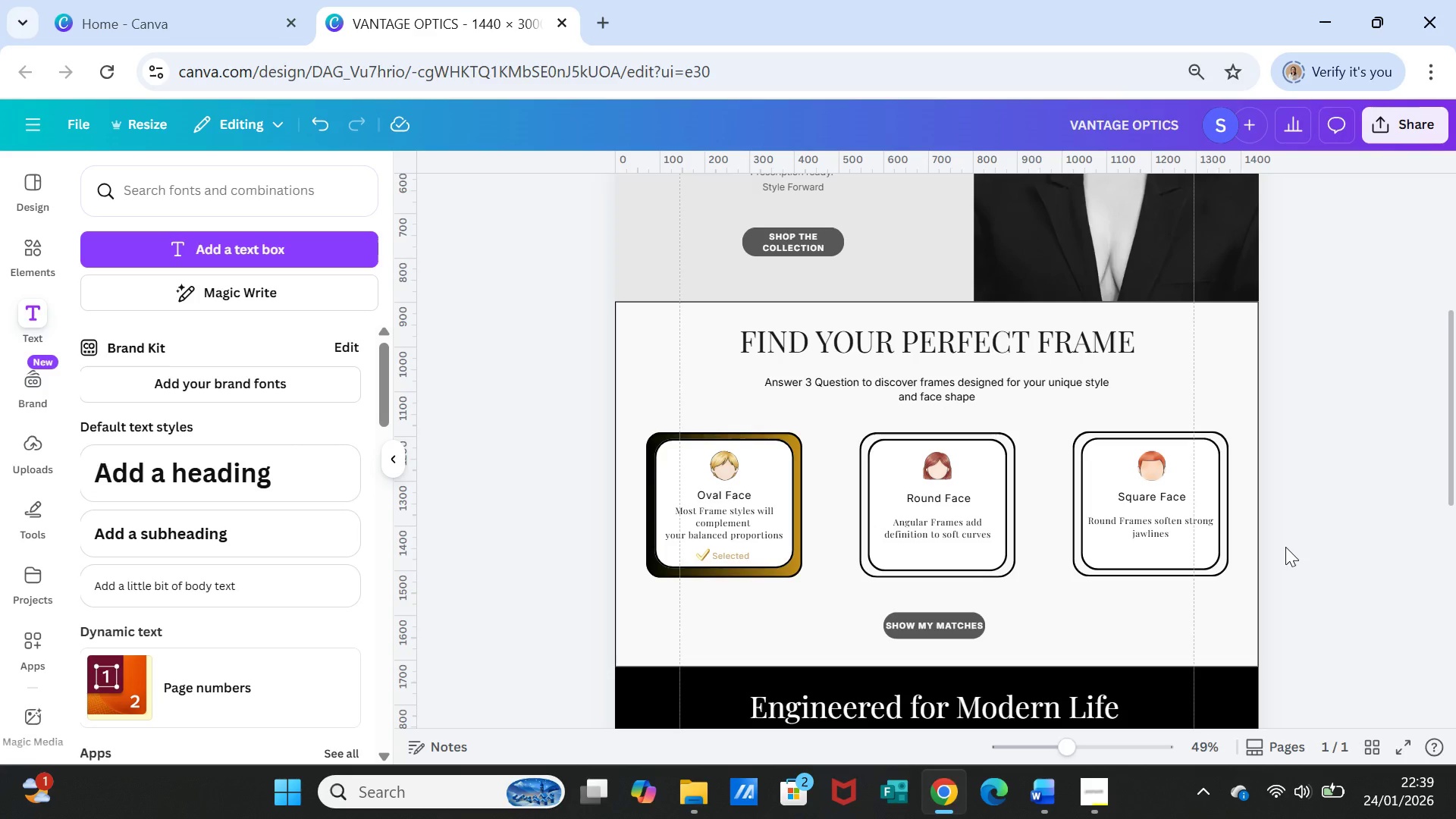 
scroll: coordinate [1289, 547], scroll_direction: up, amount: 3.0
 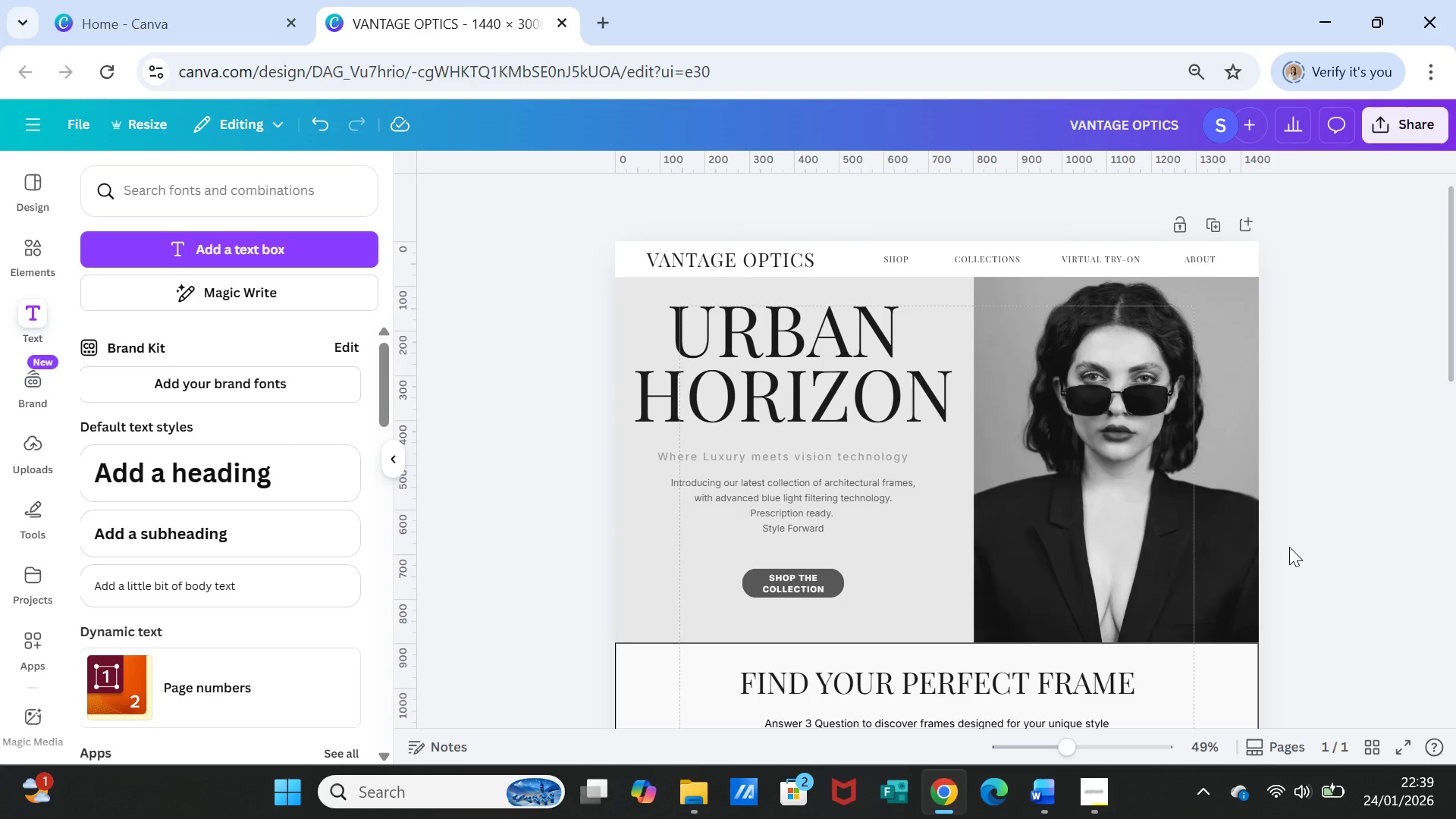 
scroll: coordinate [1289, 547], scroll_direction: down, amount: 2.0
 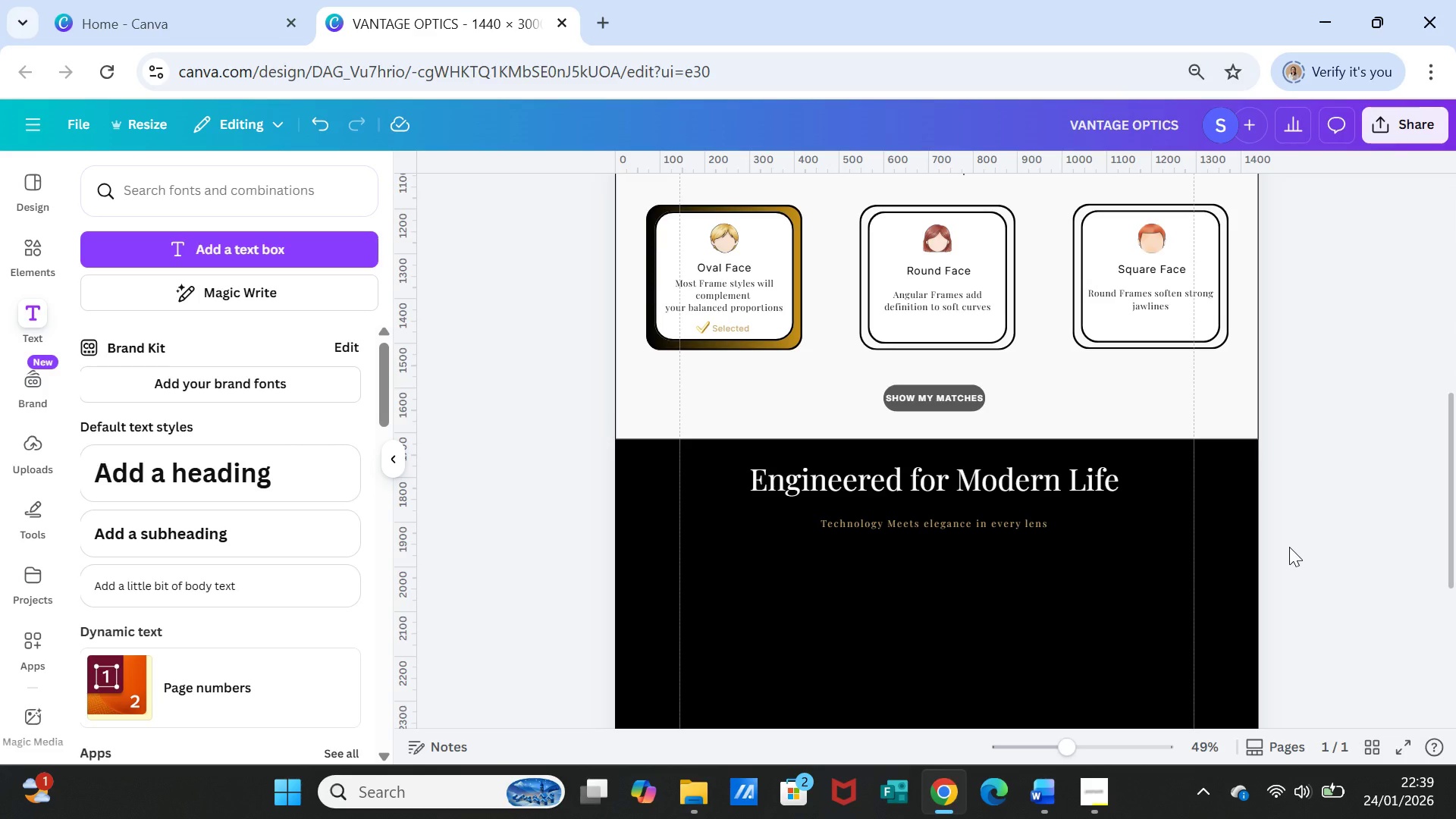 
scroll: coordinate [1289, 547], scroll_direction: up, amount: 2.0
 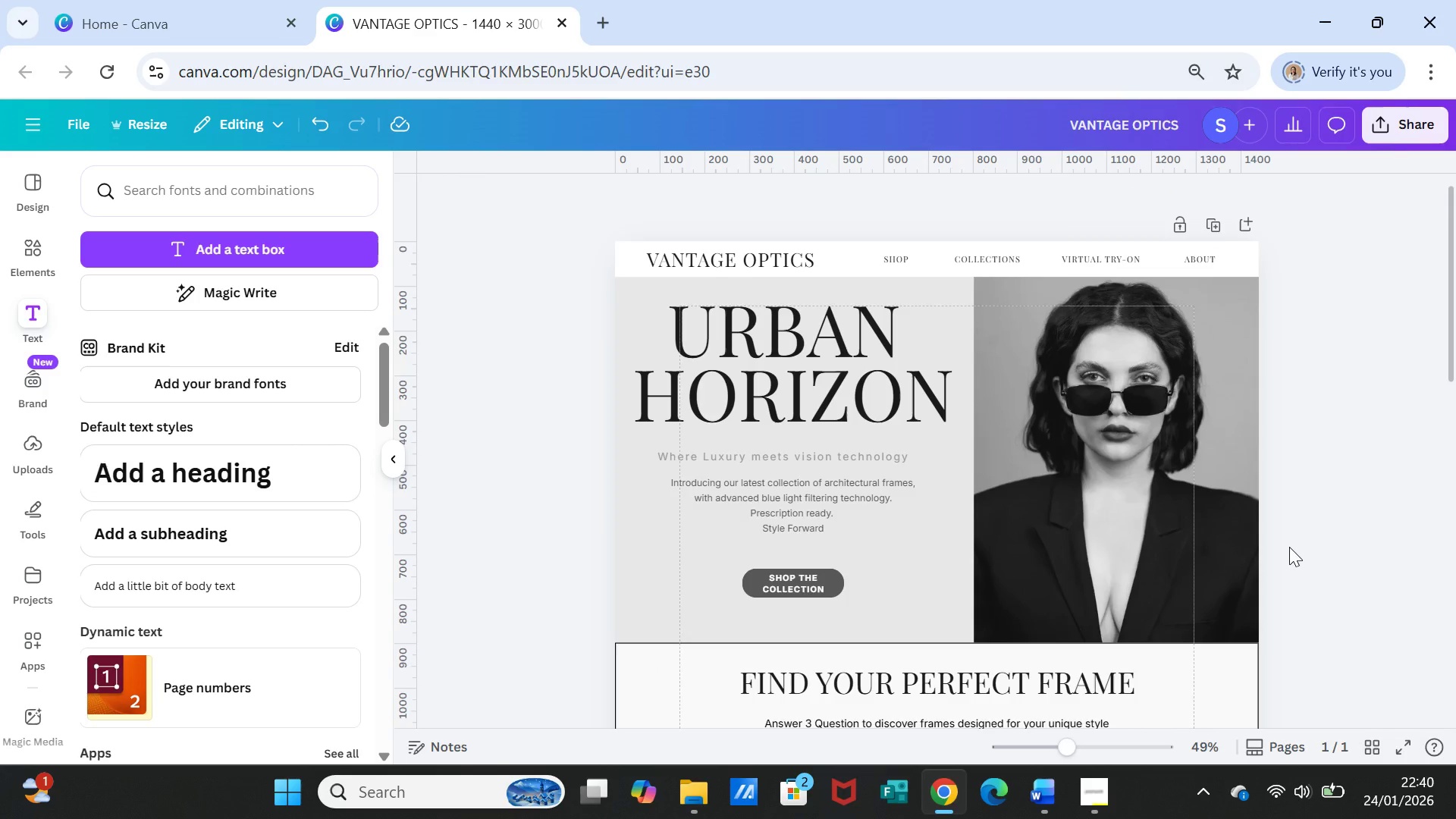 
scroll: coordinate [1289, 547], scroll_direction: down, amount: 4.0
 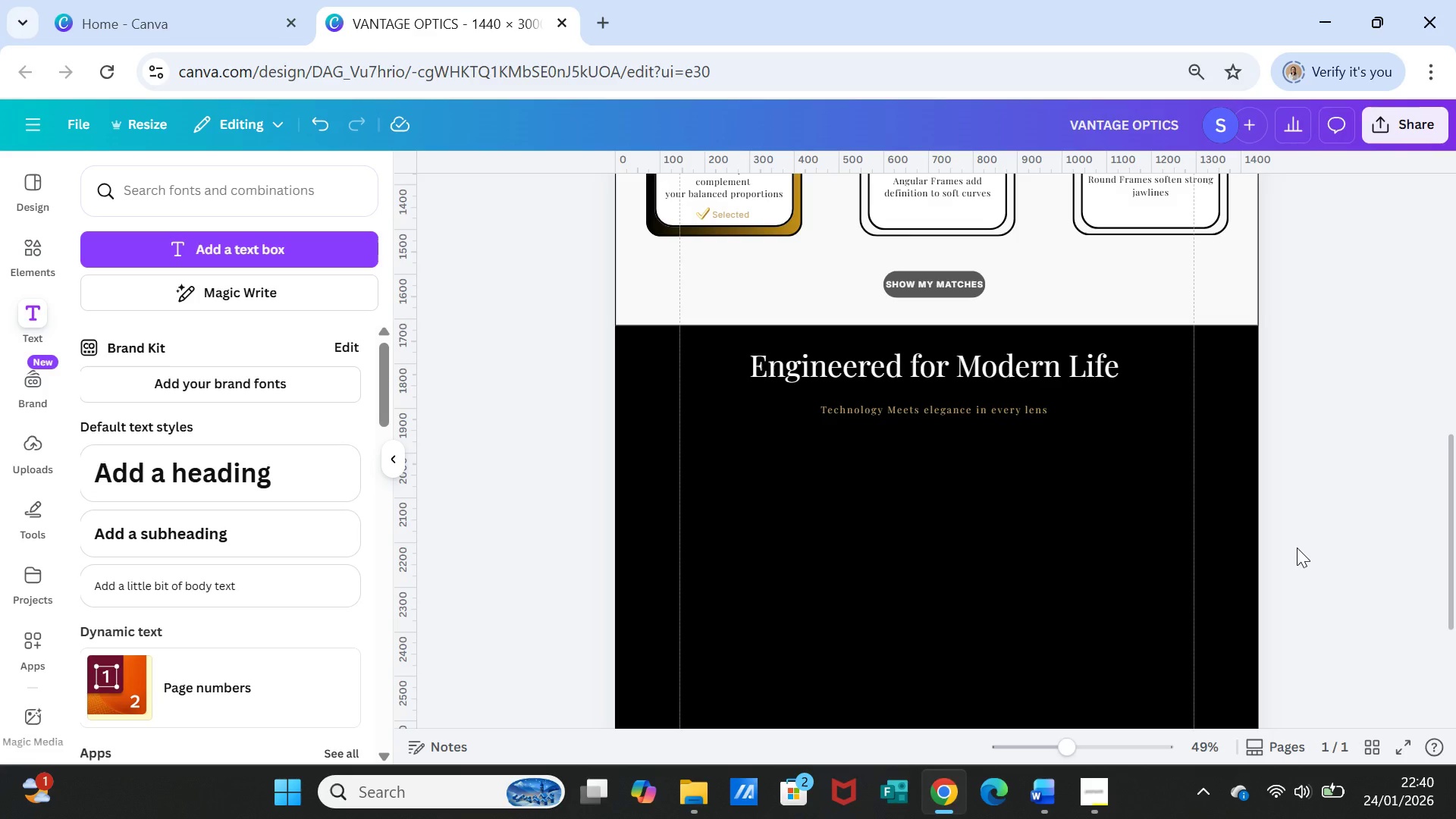 
wait(29.25)
 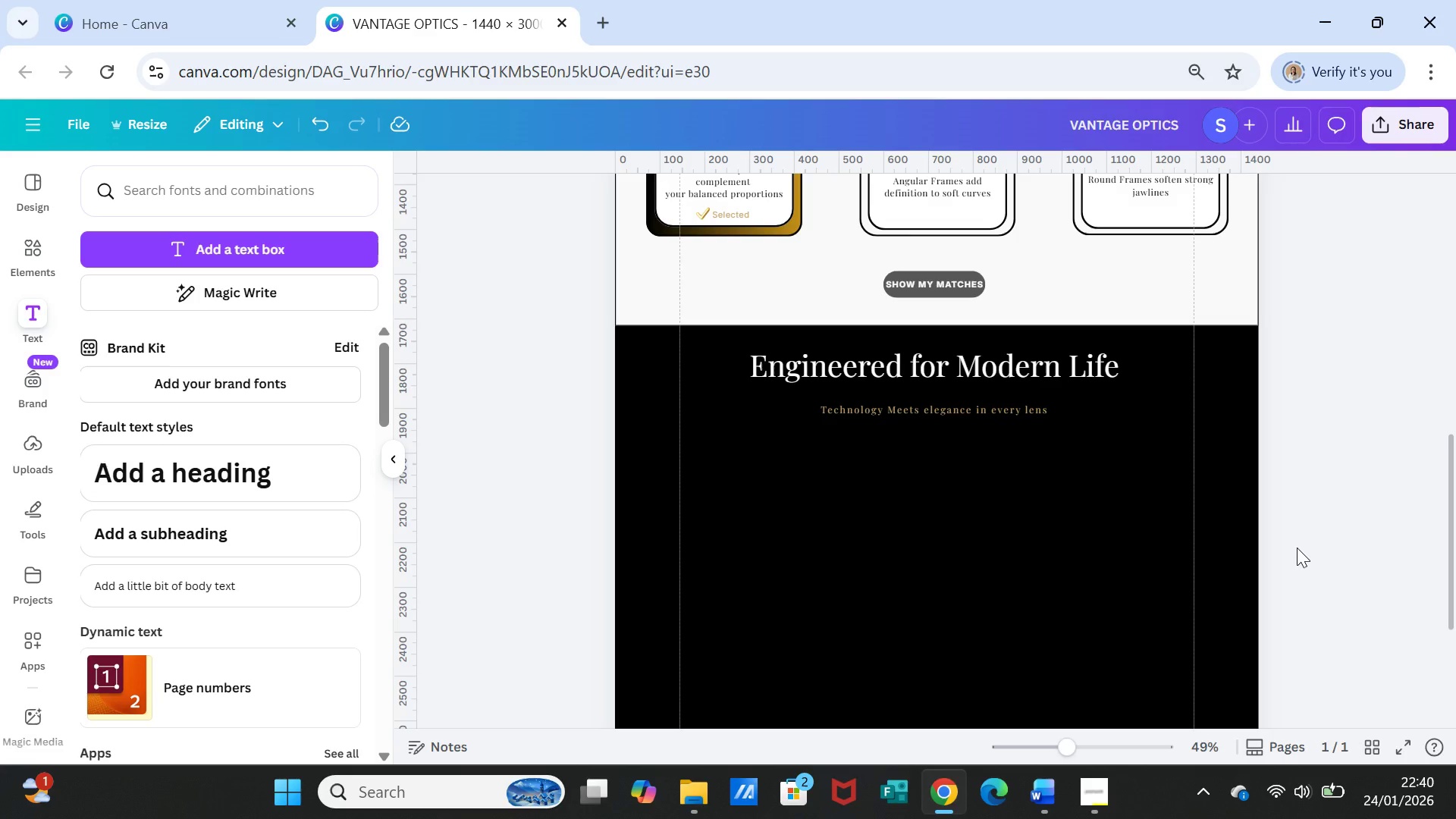 
scroll: coordinate [929, 579], scroll_direction: down, amount: 1.0
 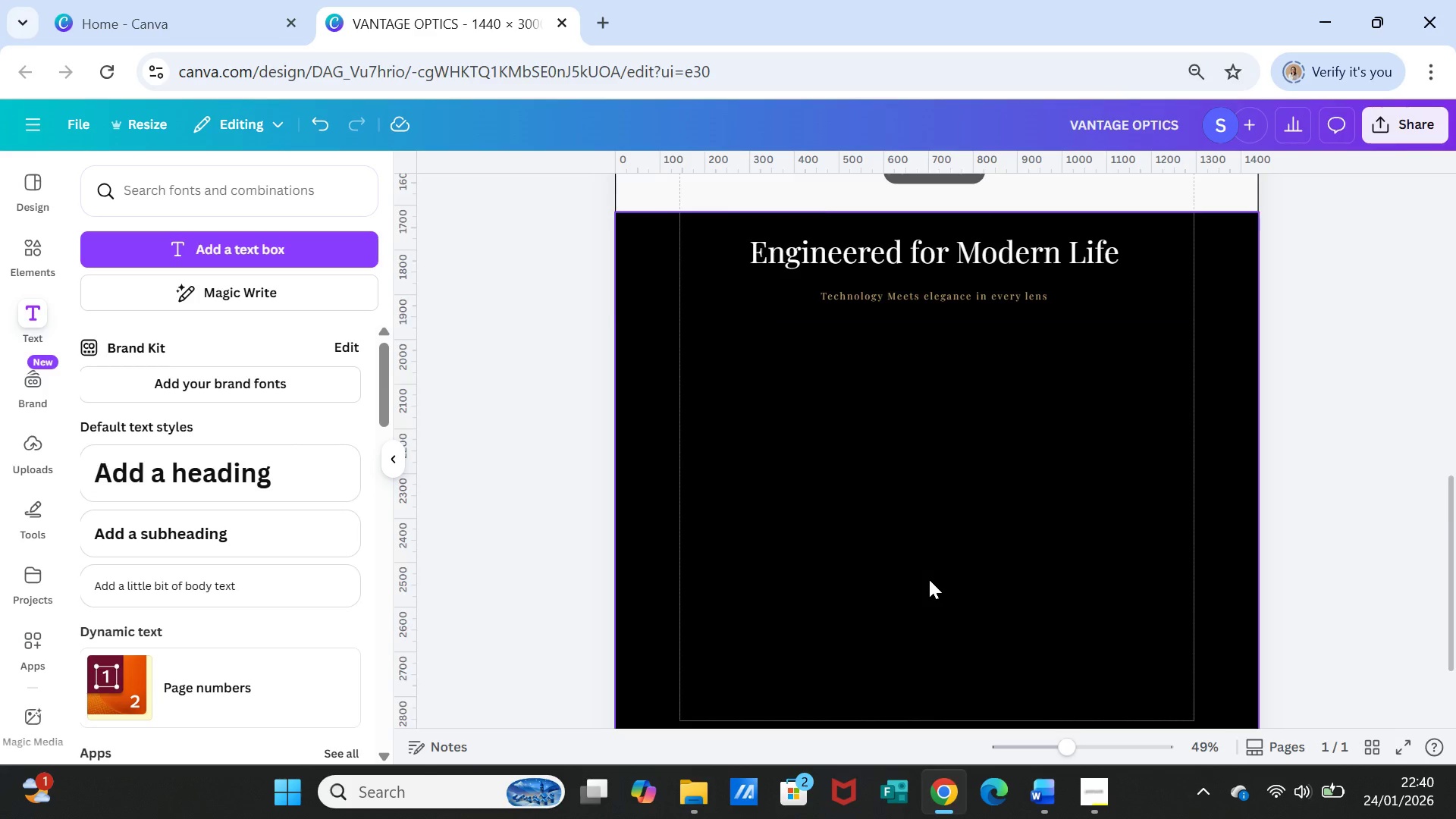 
scroll: coordinate [929, 579], scroll_direction: none, amount: 0.0
 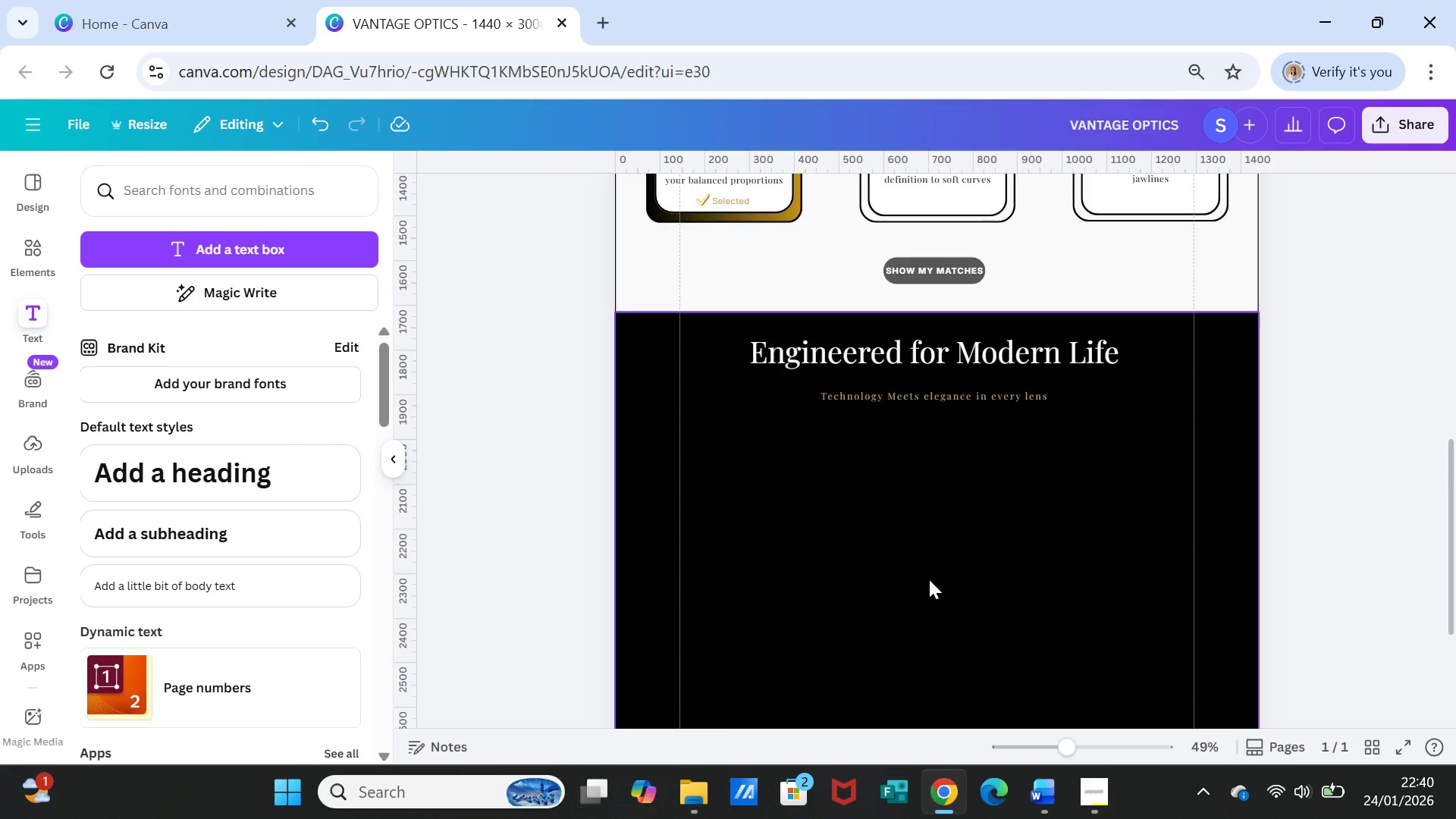 
scroll: coordinate [929, 579], scroll_direction: down, amount: 1.0
 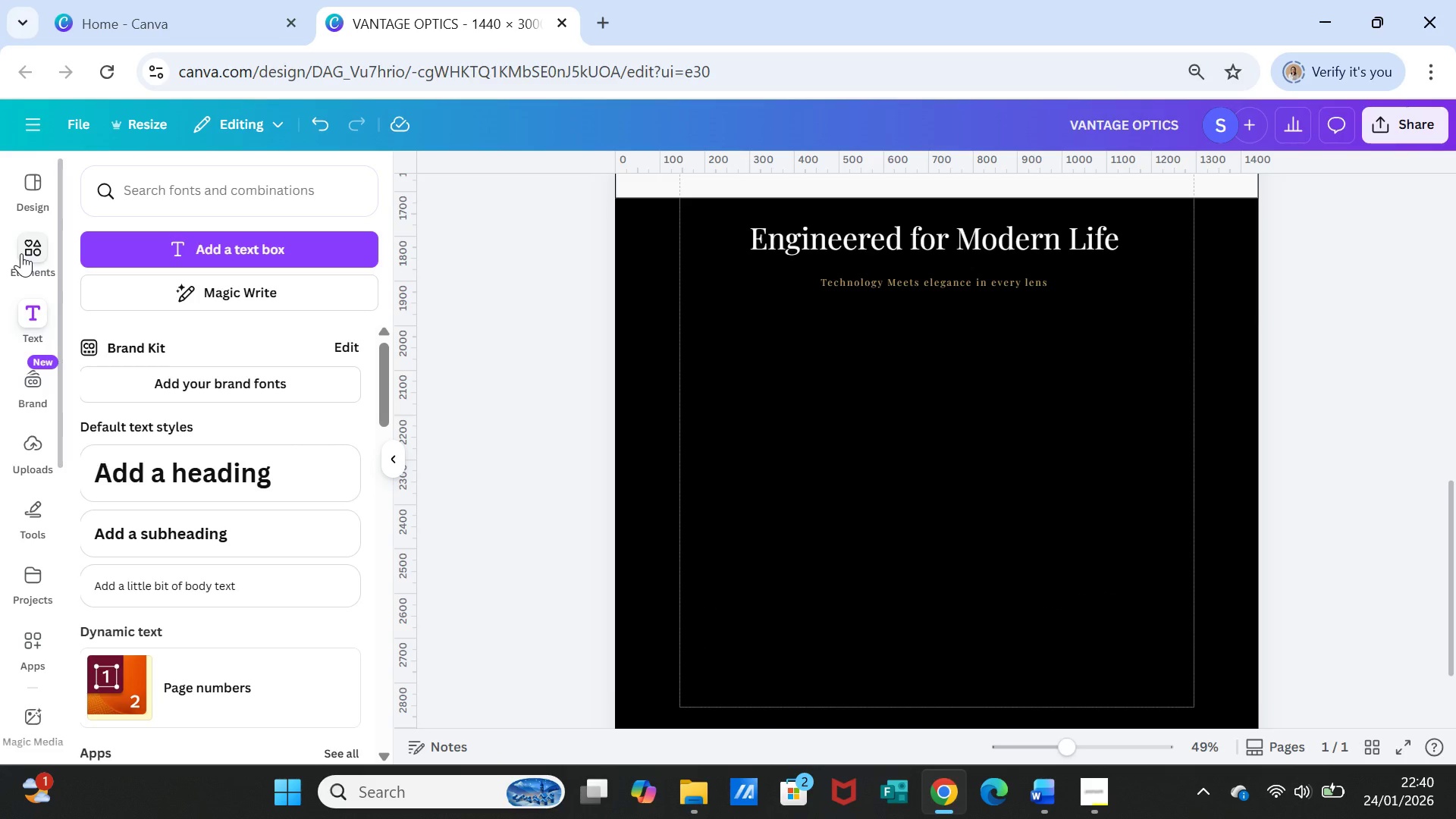 
left_click([21, 253])
 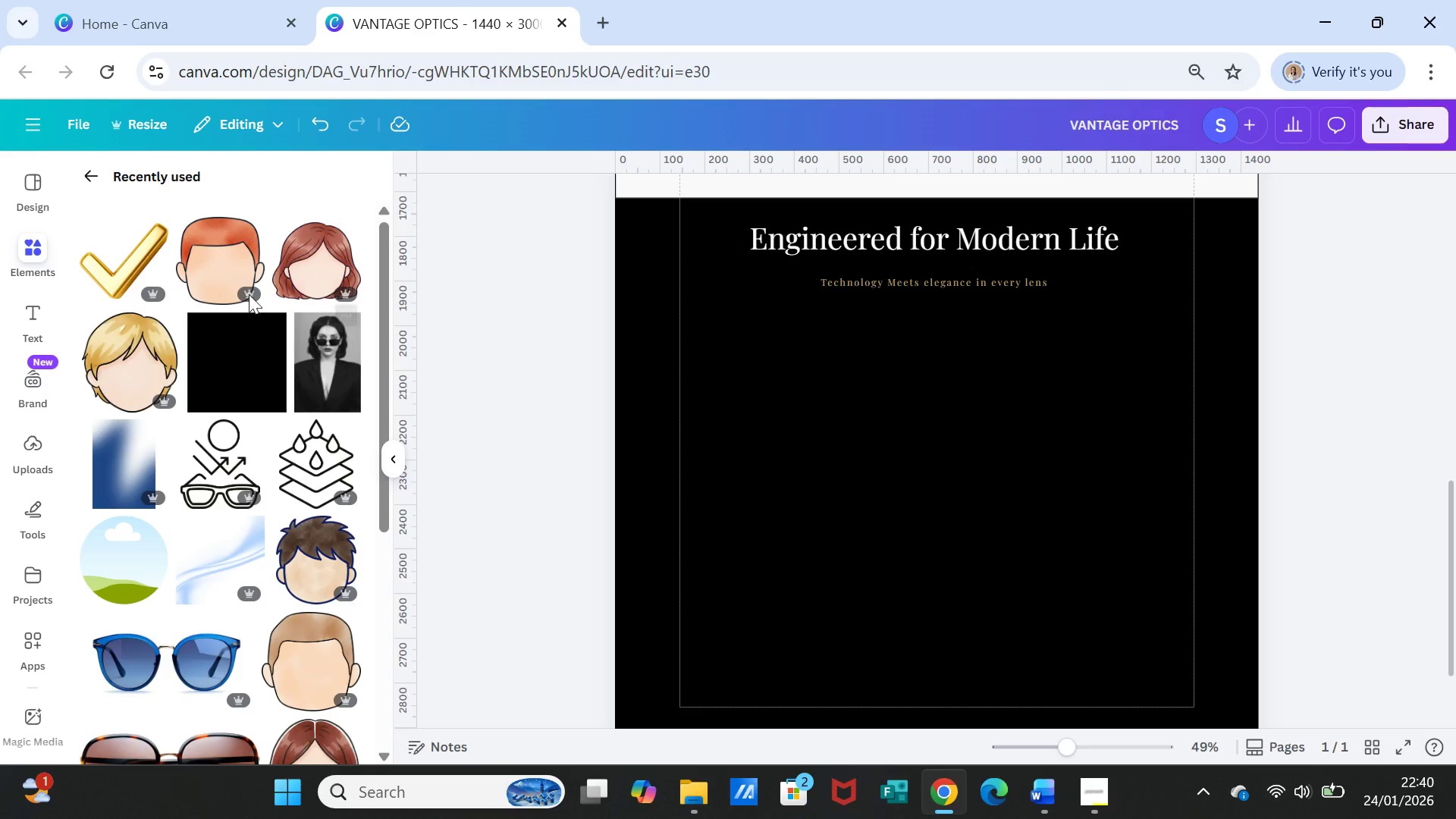 
left_click([94, 168])
 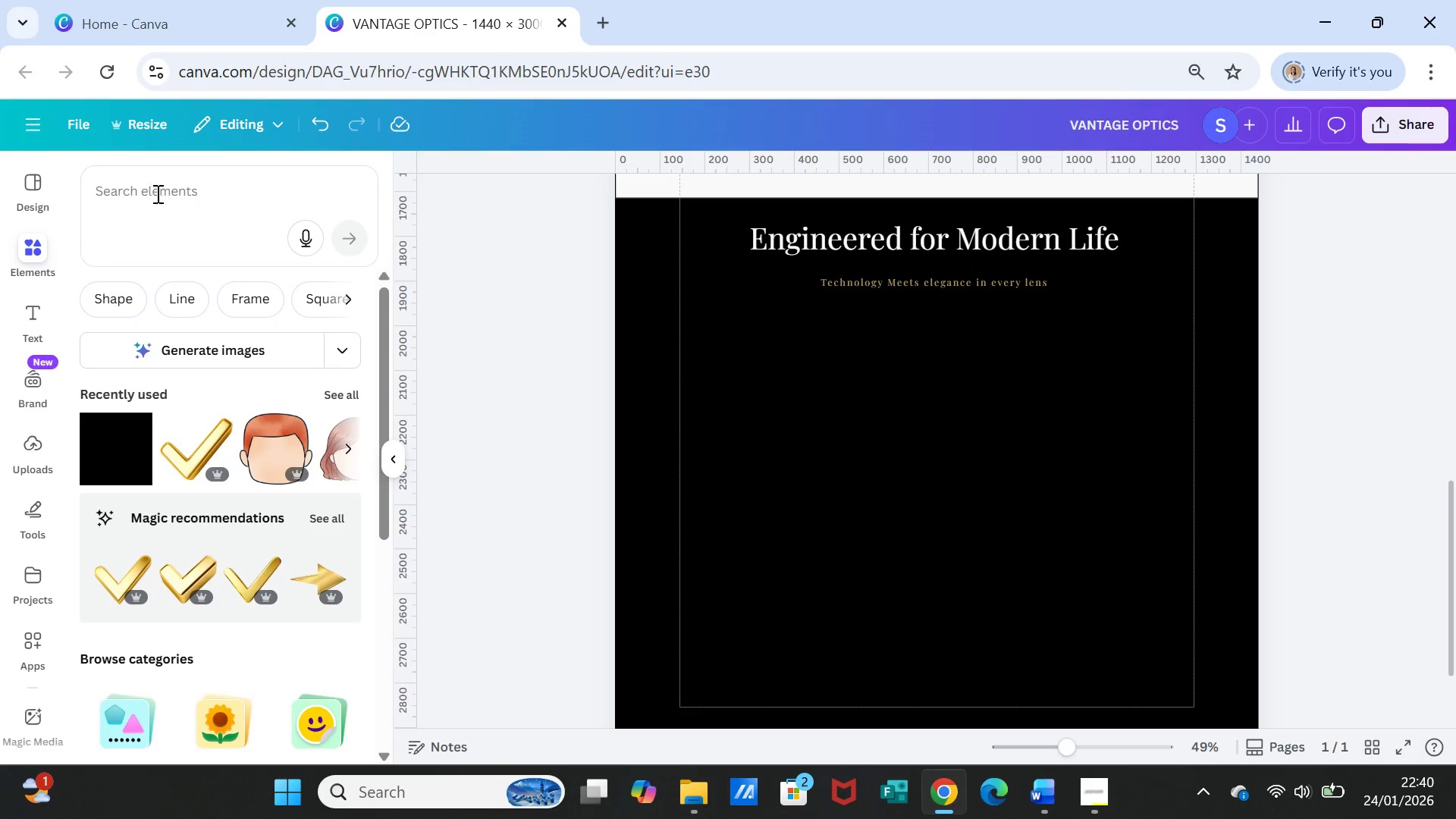 
left_click([156, 193])
 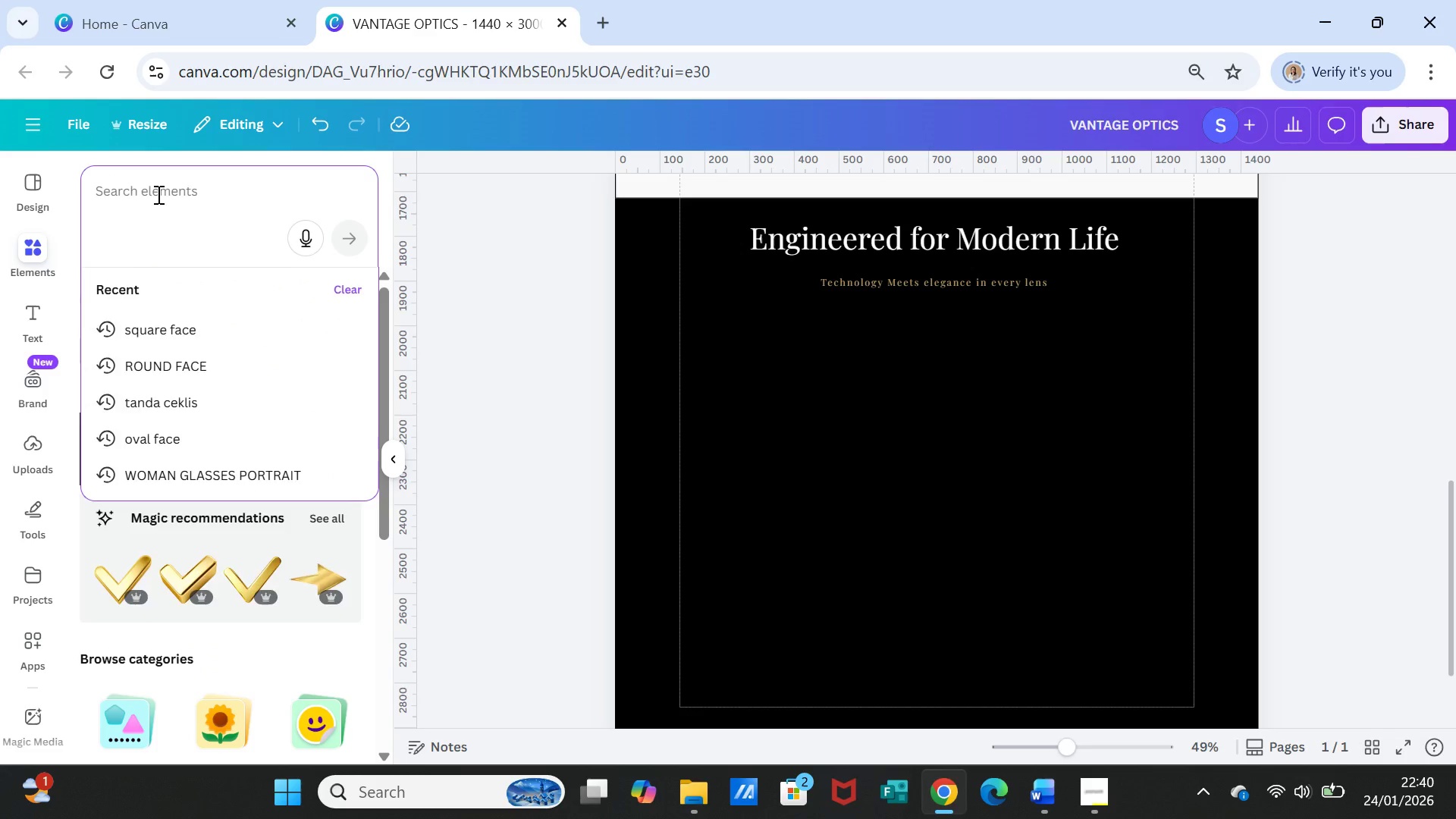 
type(light icn)
 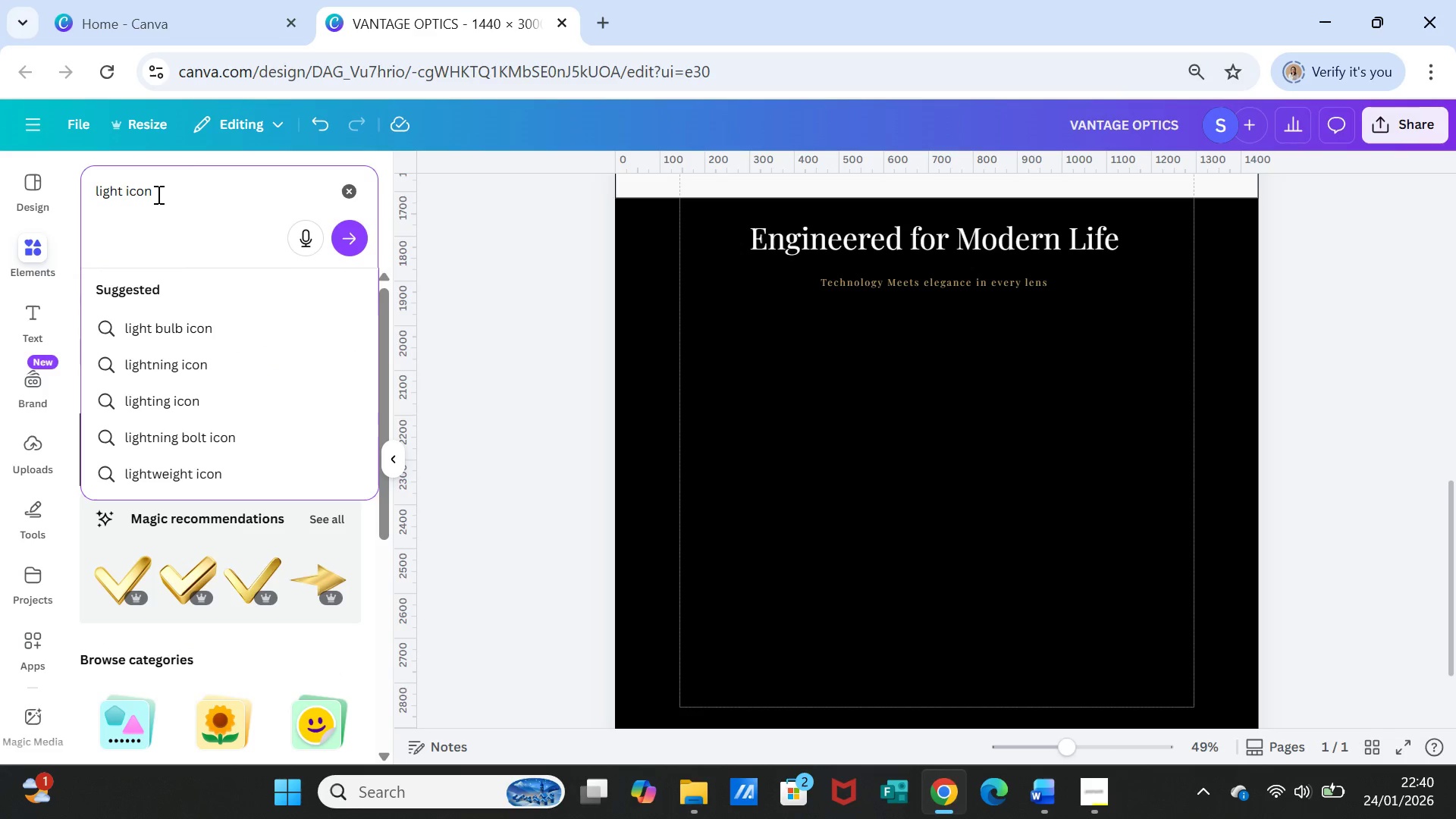 
hold_key(key=O, duration=19.66)
 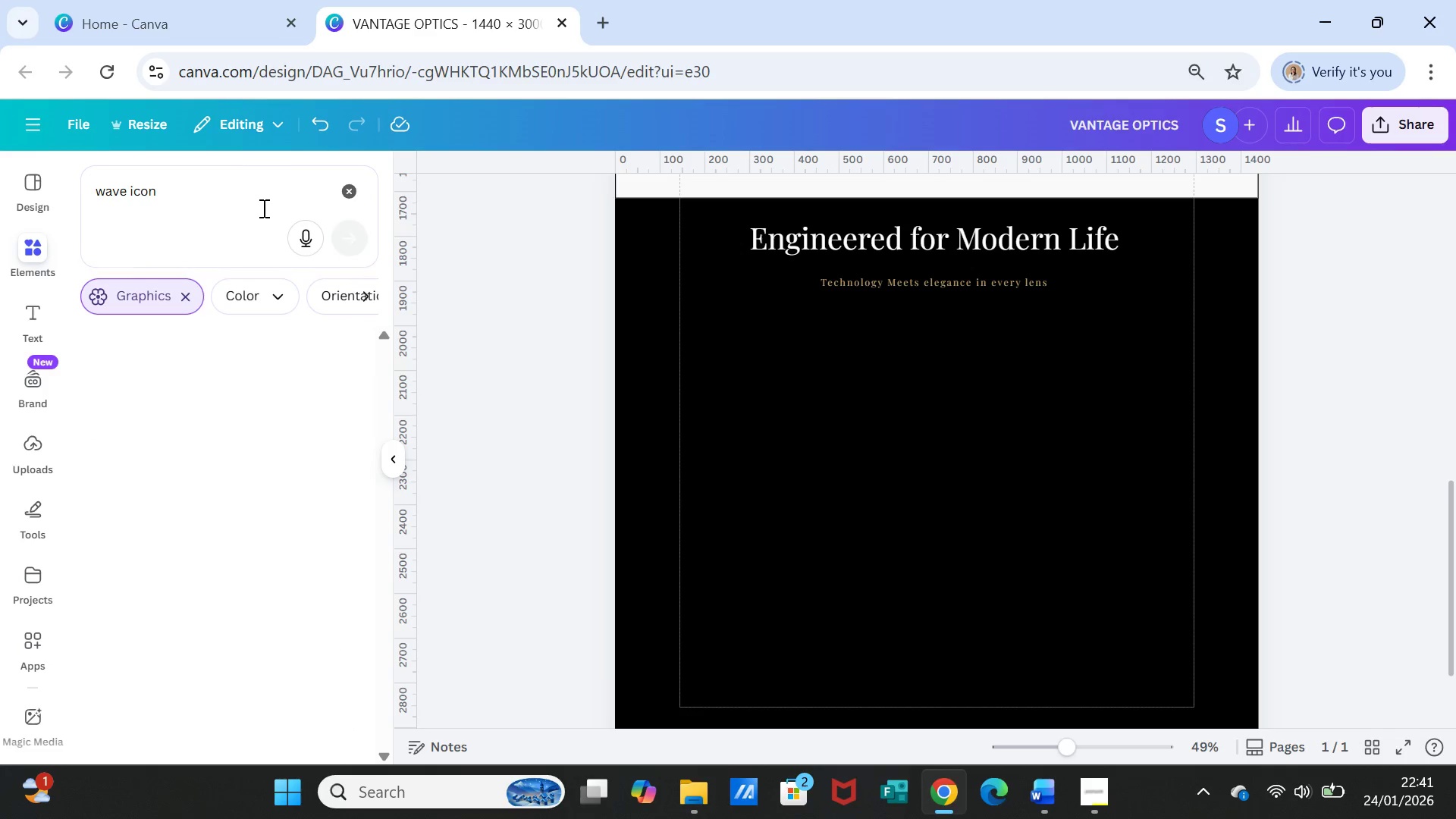 
key(Enter)
 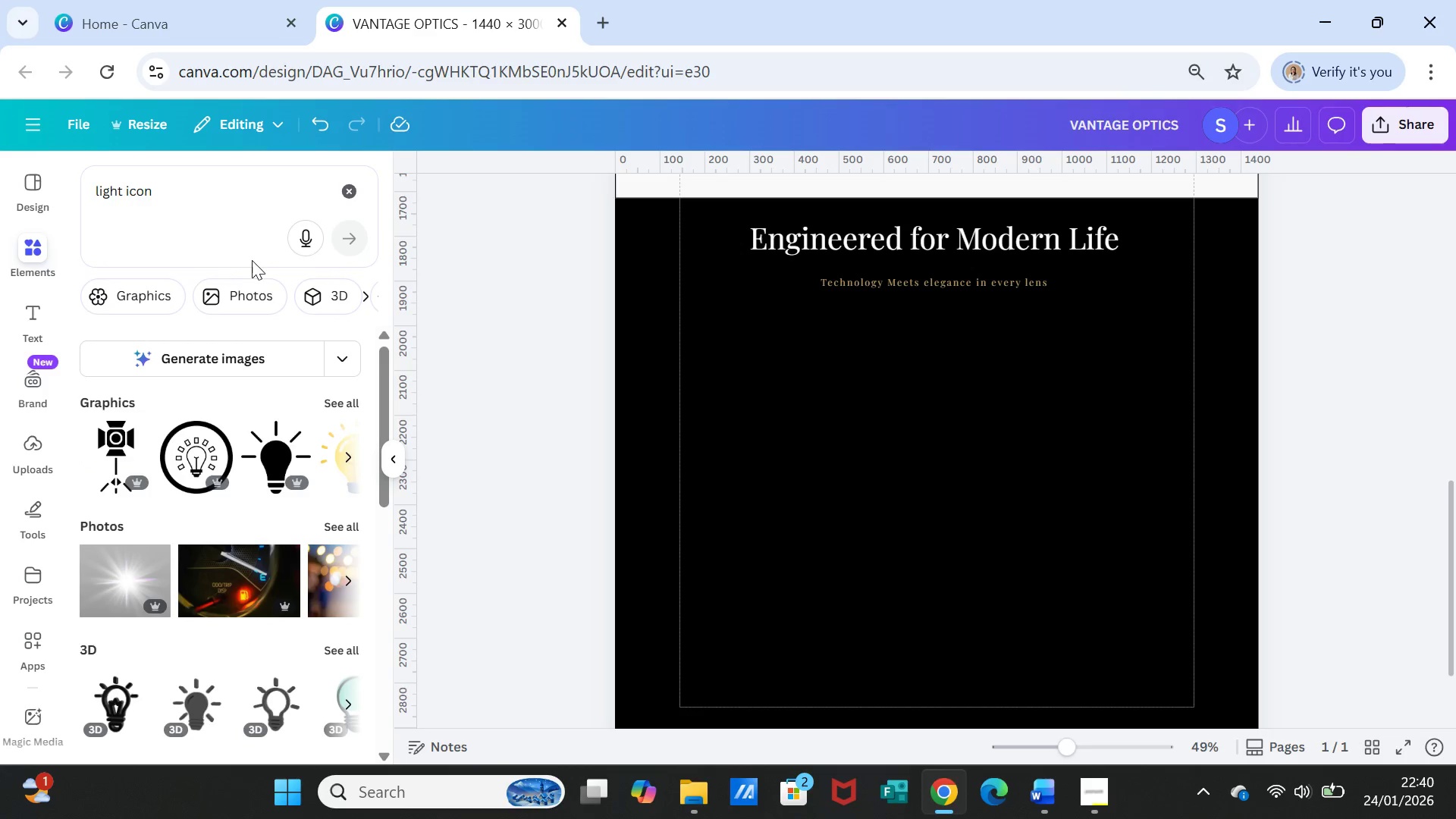 
left_click([350, 399])
 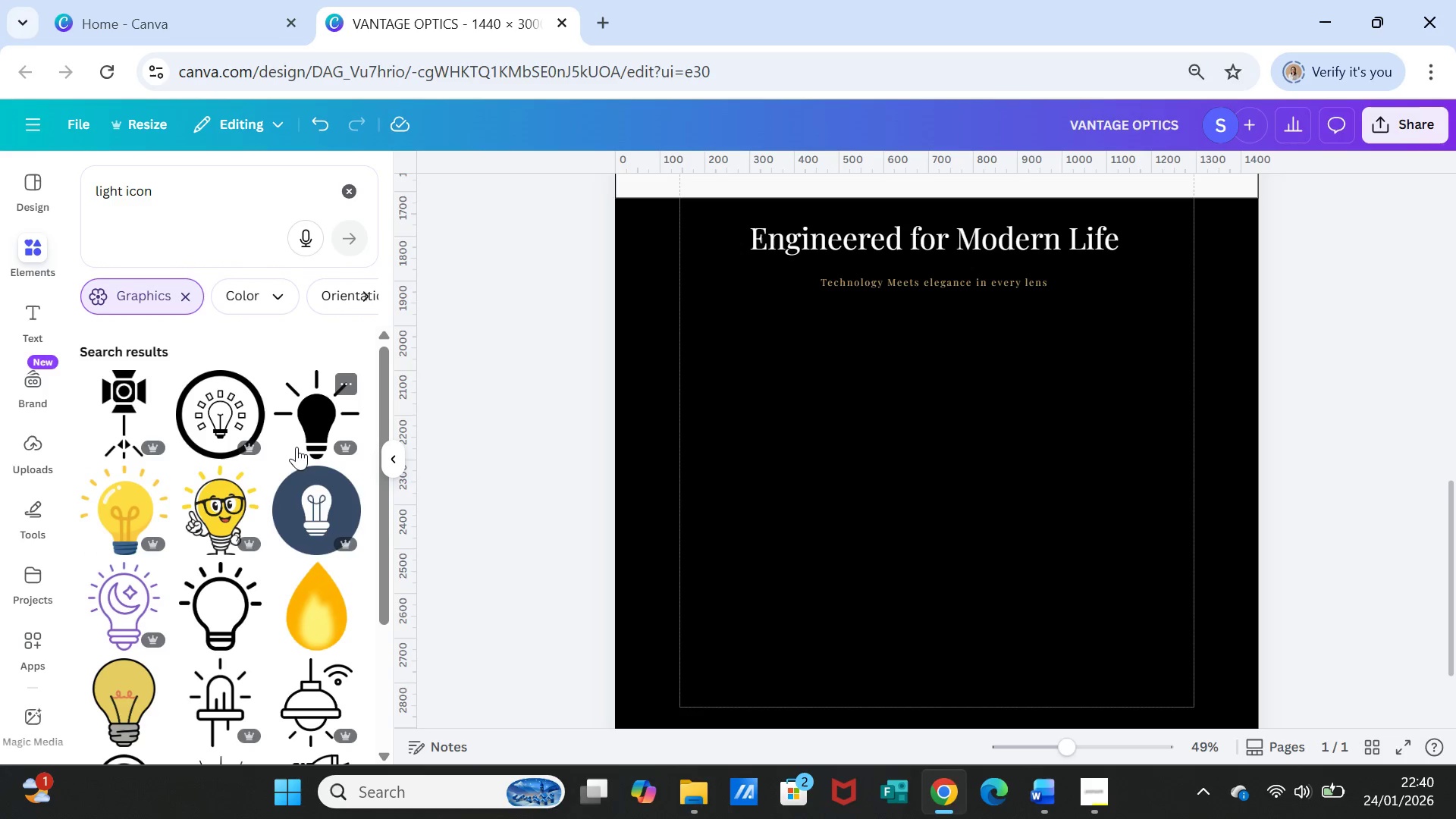 
scroll: coordinate [286, 502], scroll_direction: down, amount: 3.0
 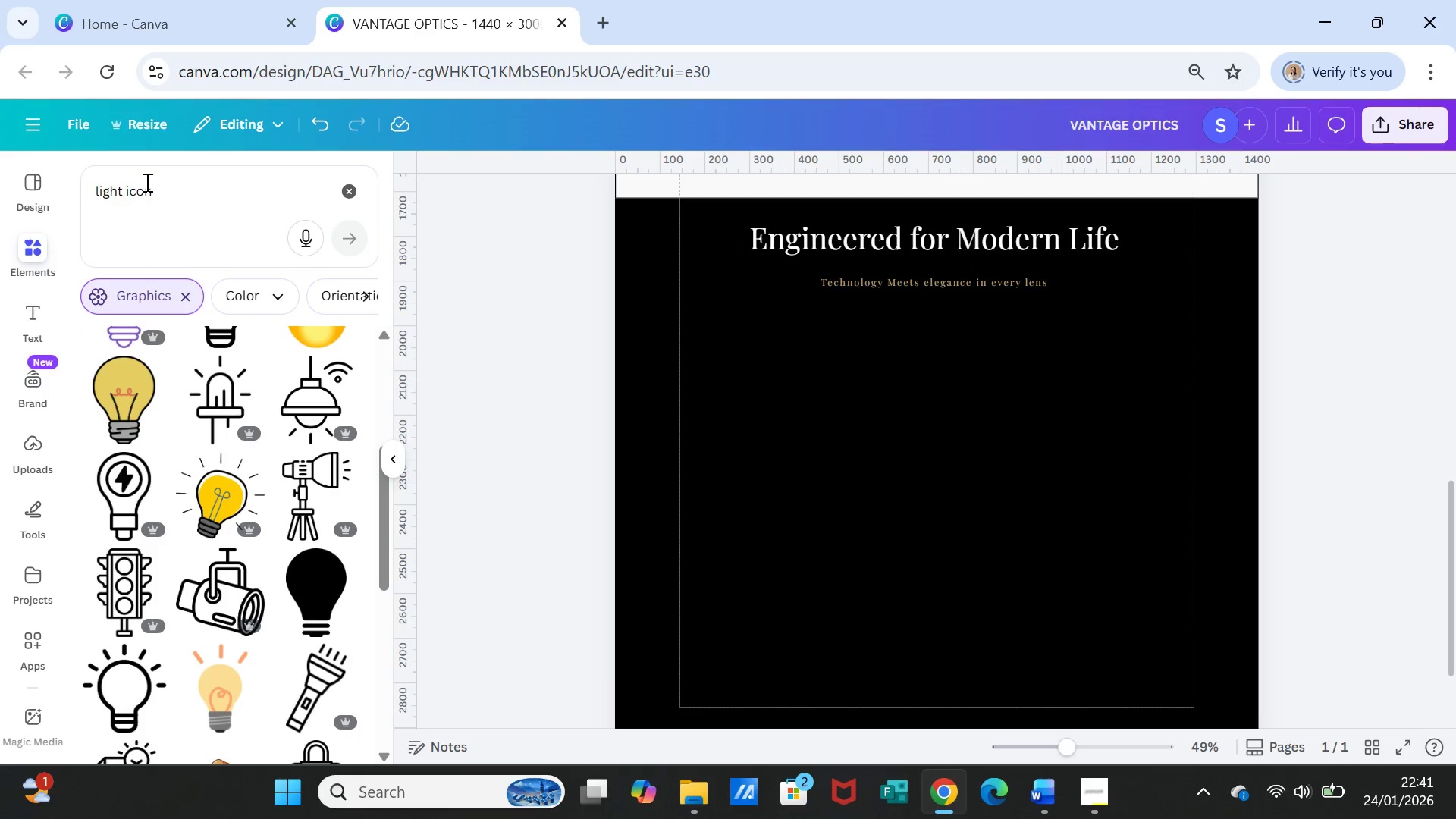 
left_click_drag(start_coordinate=[168, 186], to_coordinate=[84, 186])
 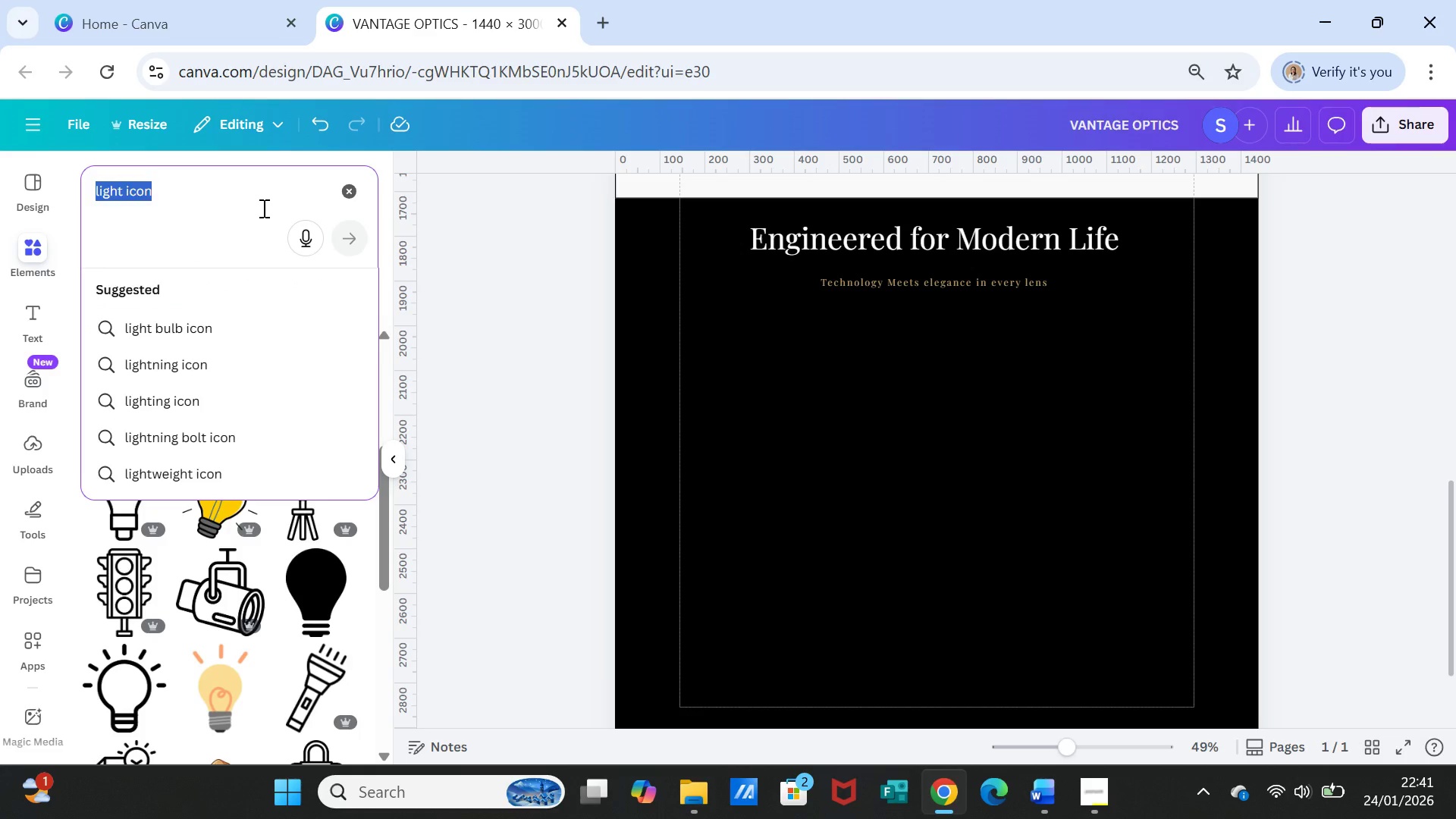 
type(wave icn)
 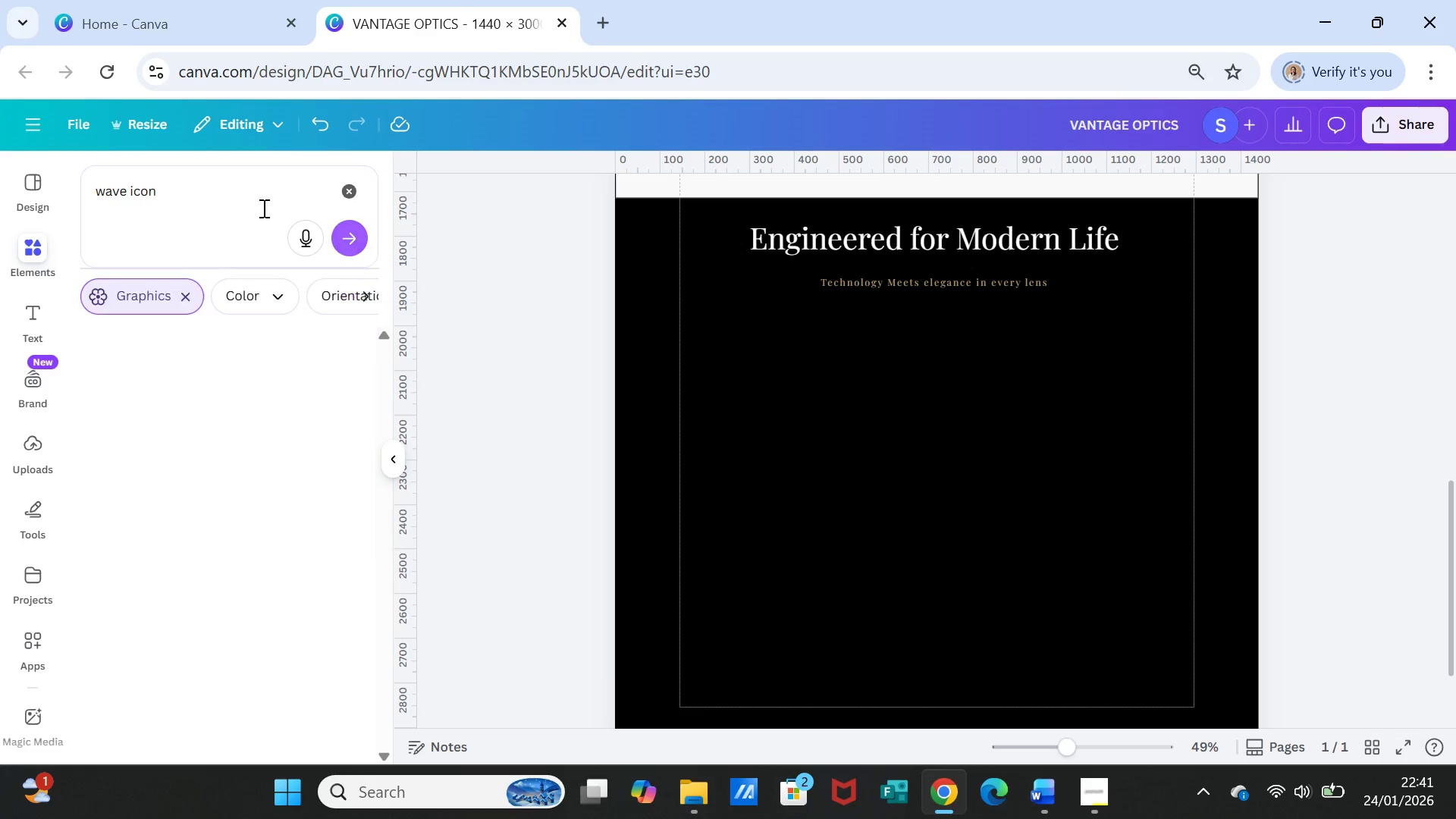 
key(Enter)
 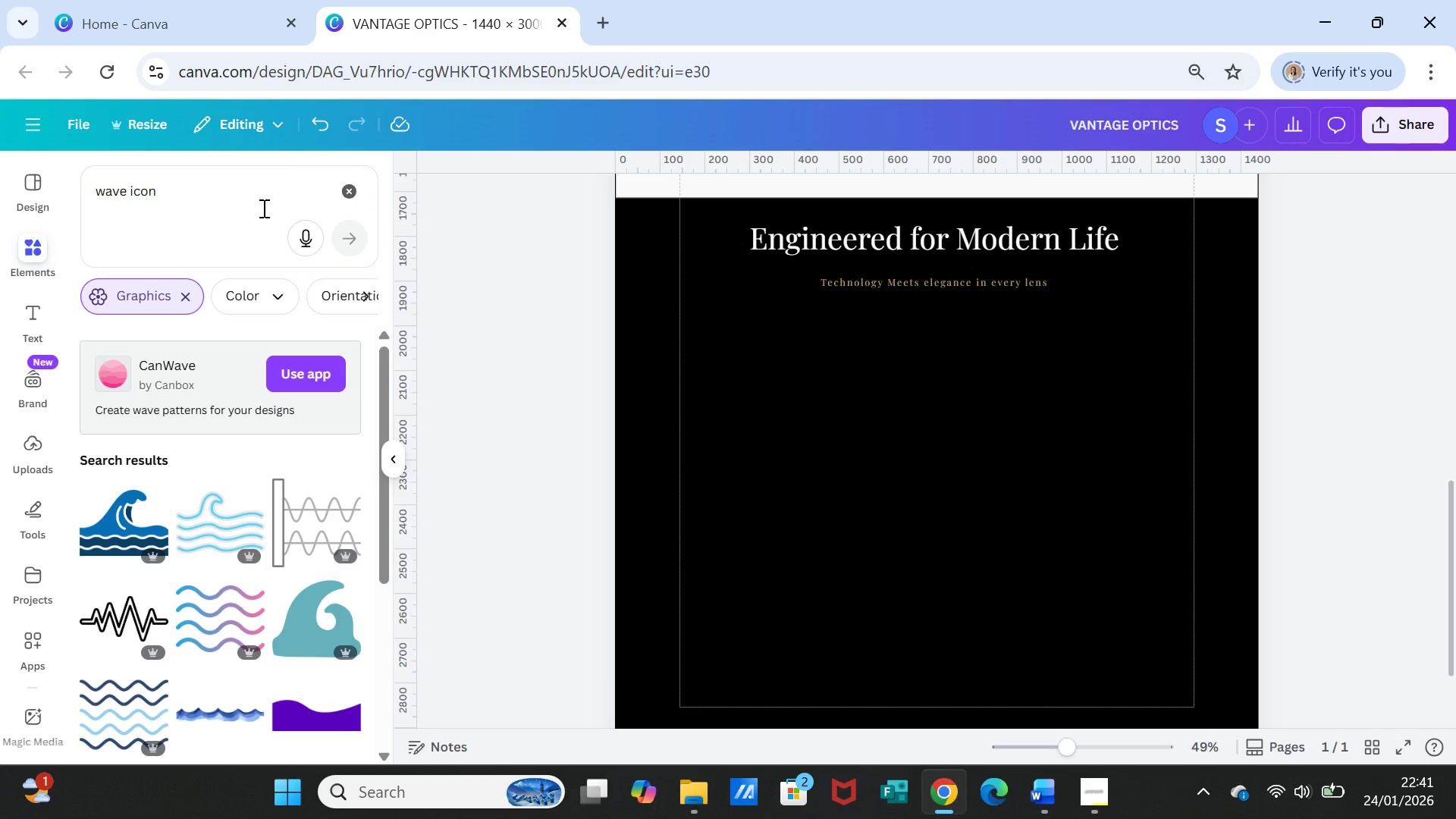 
wait(5.2)
 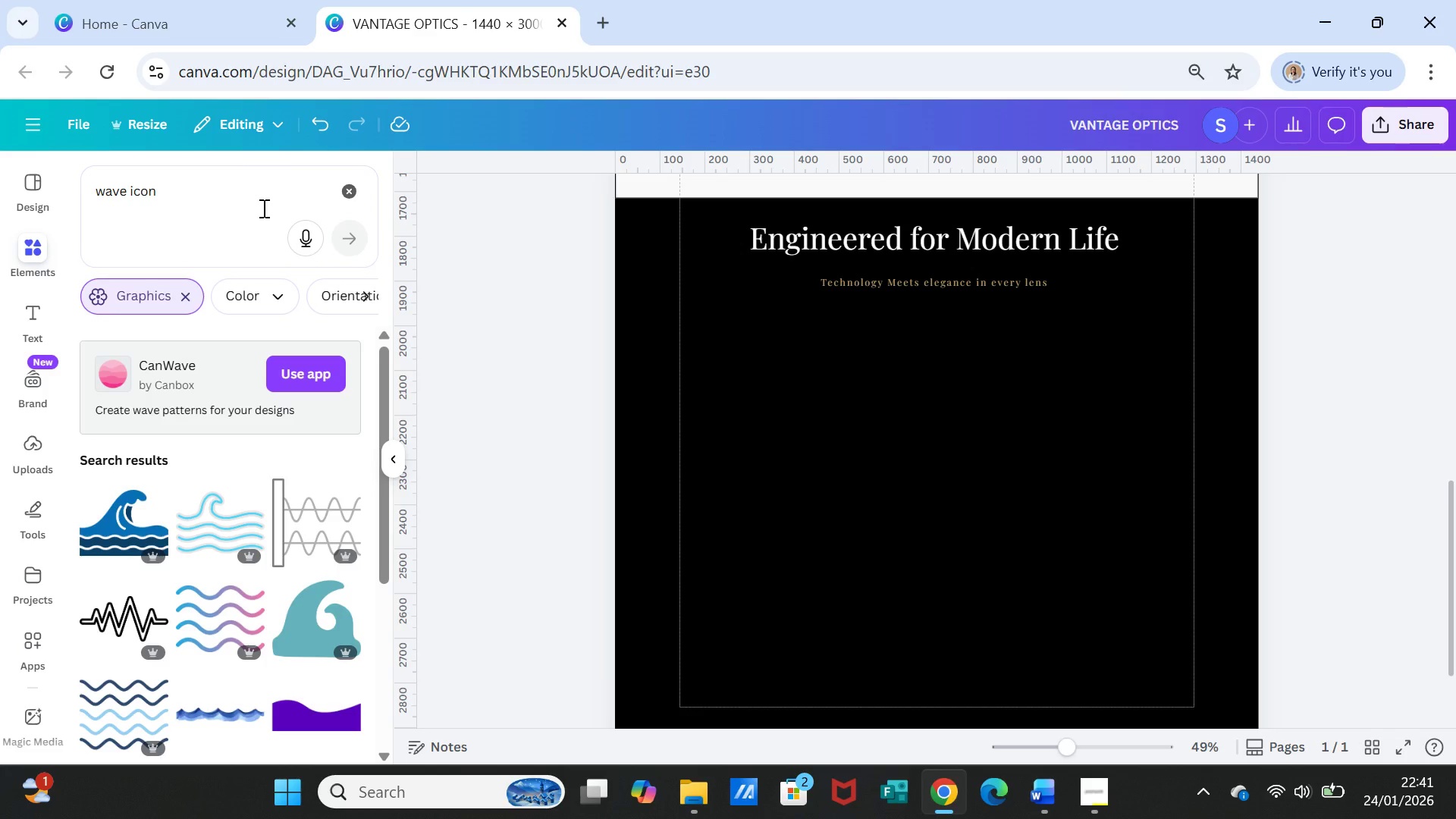 
left_click_drag(start_coordinate=[210, 196], to_coordinate=[86, 186])
 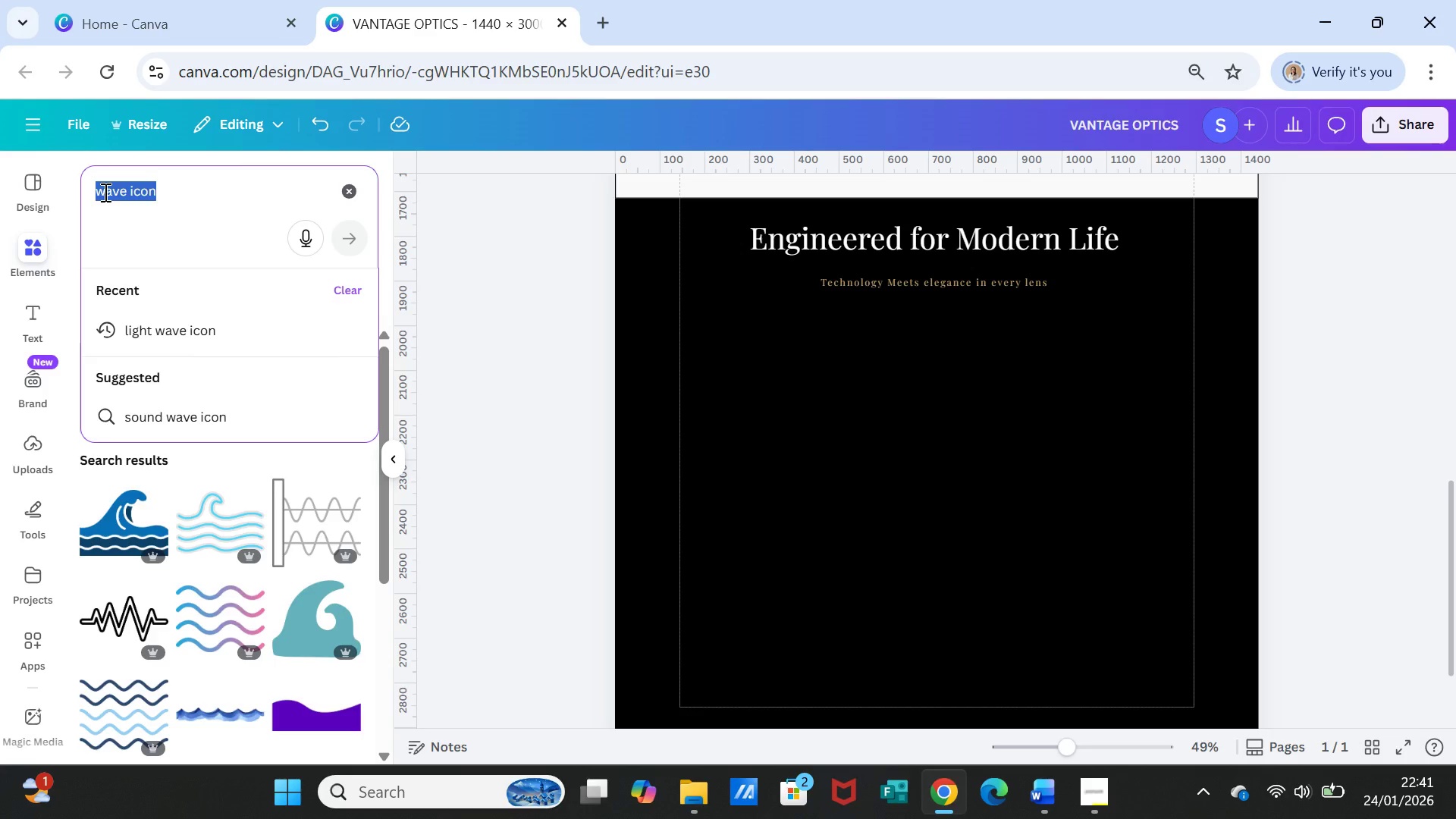 
type(shield icon)
 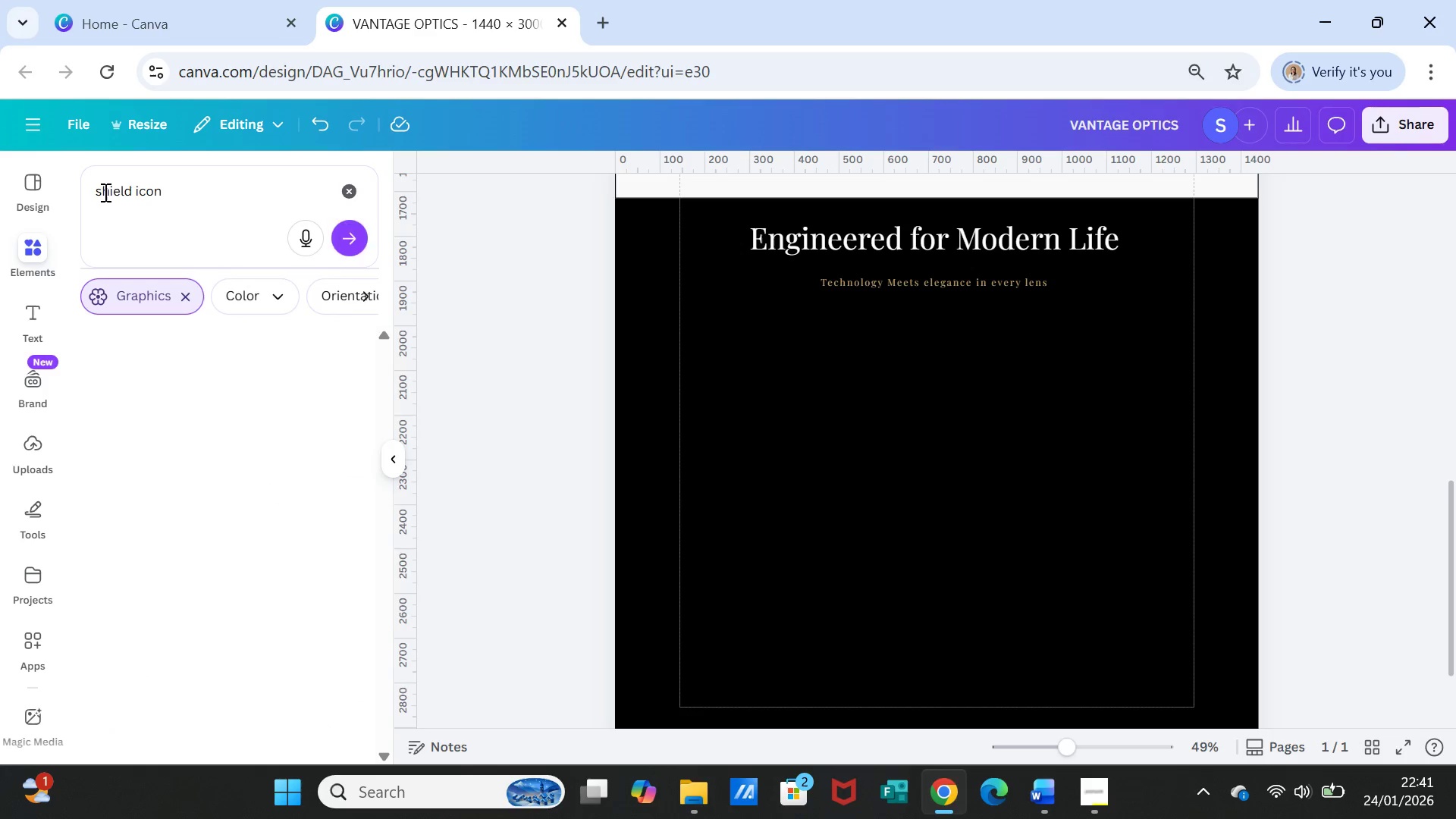 
key(Enter)
 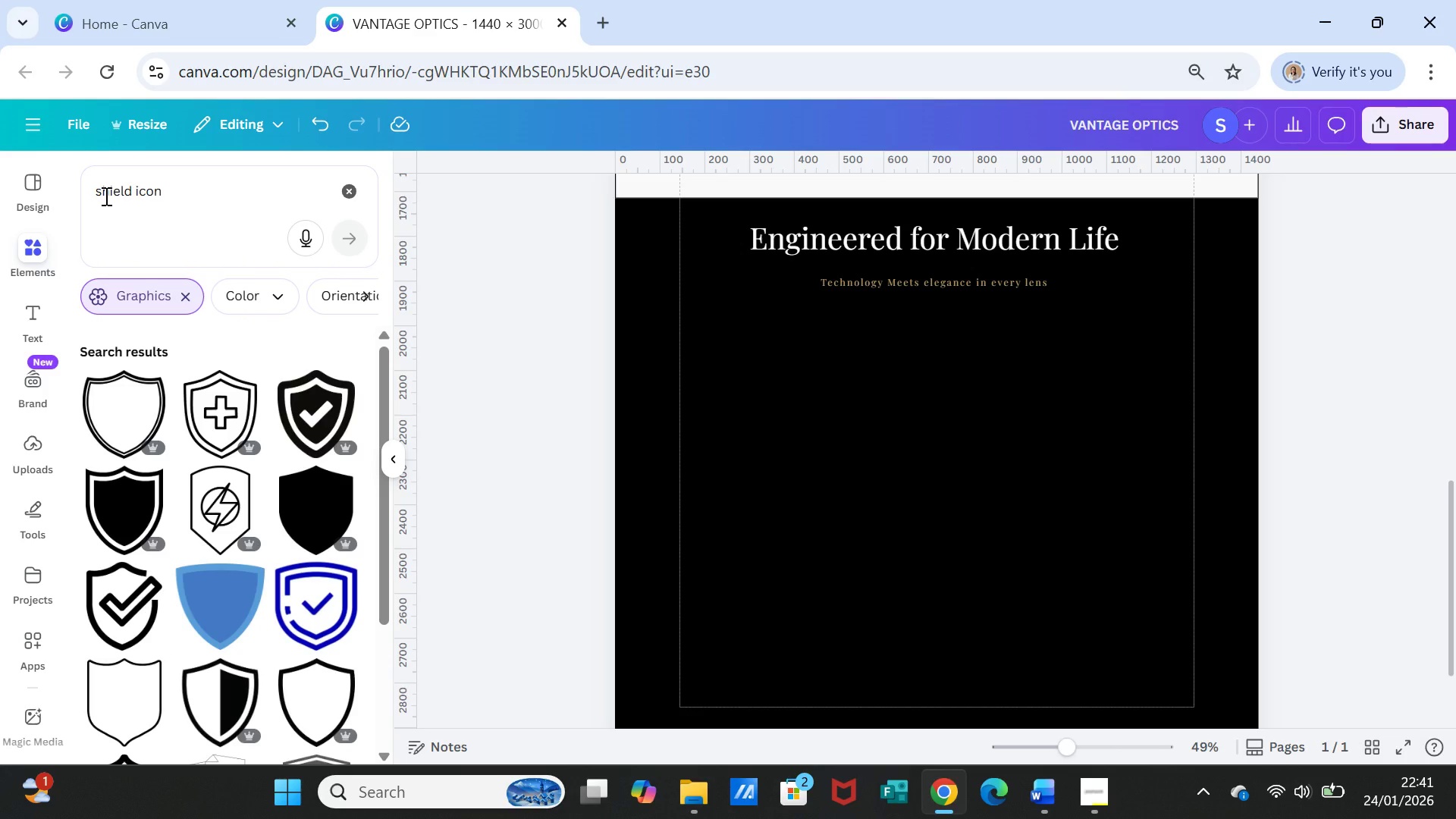 
wait(13.66)
 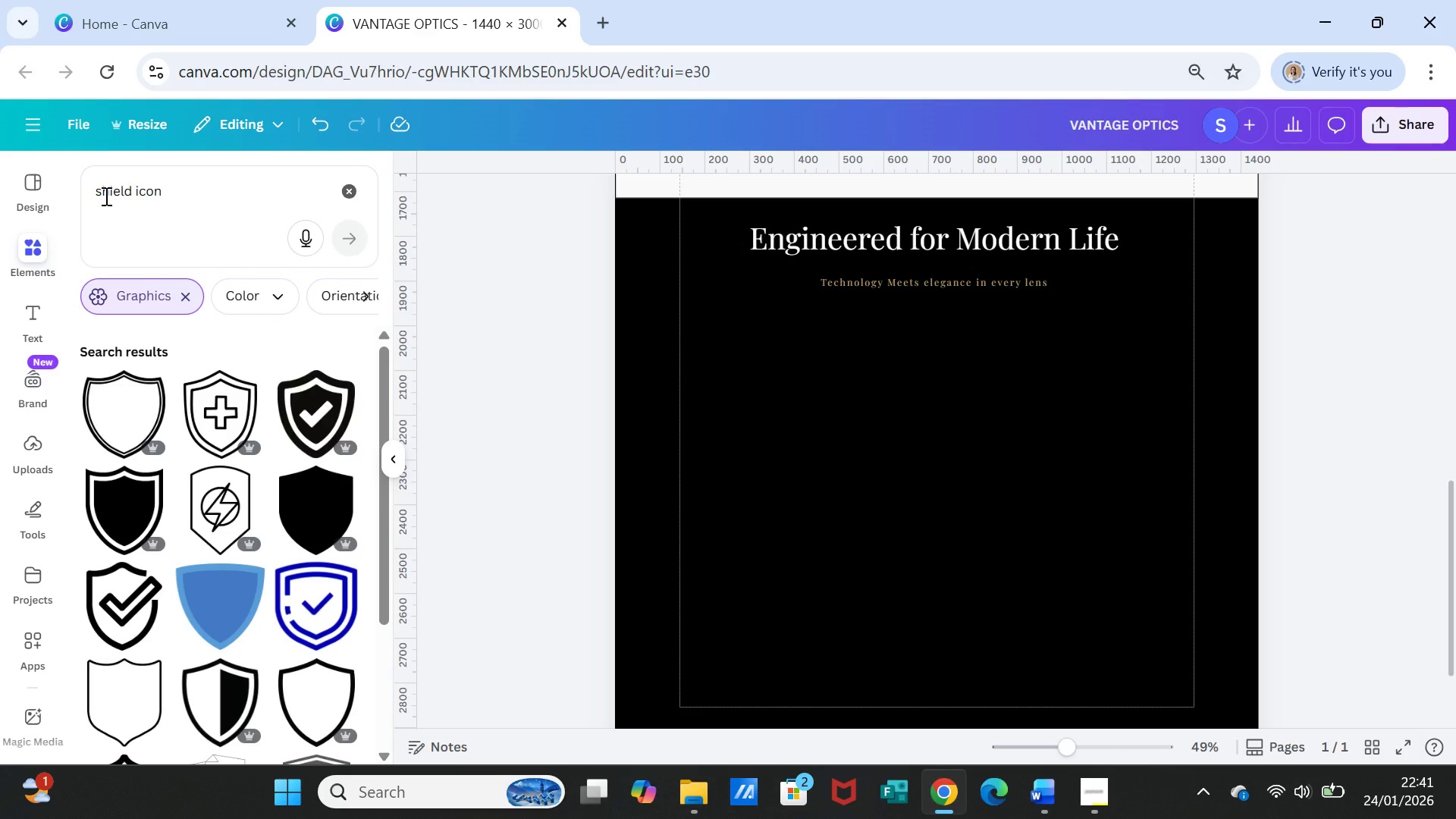 
left_click([198, 603])
 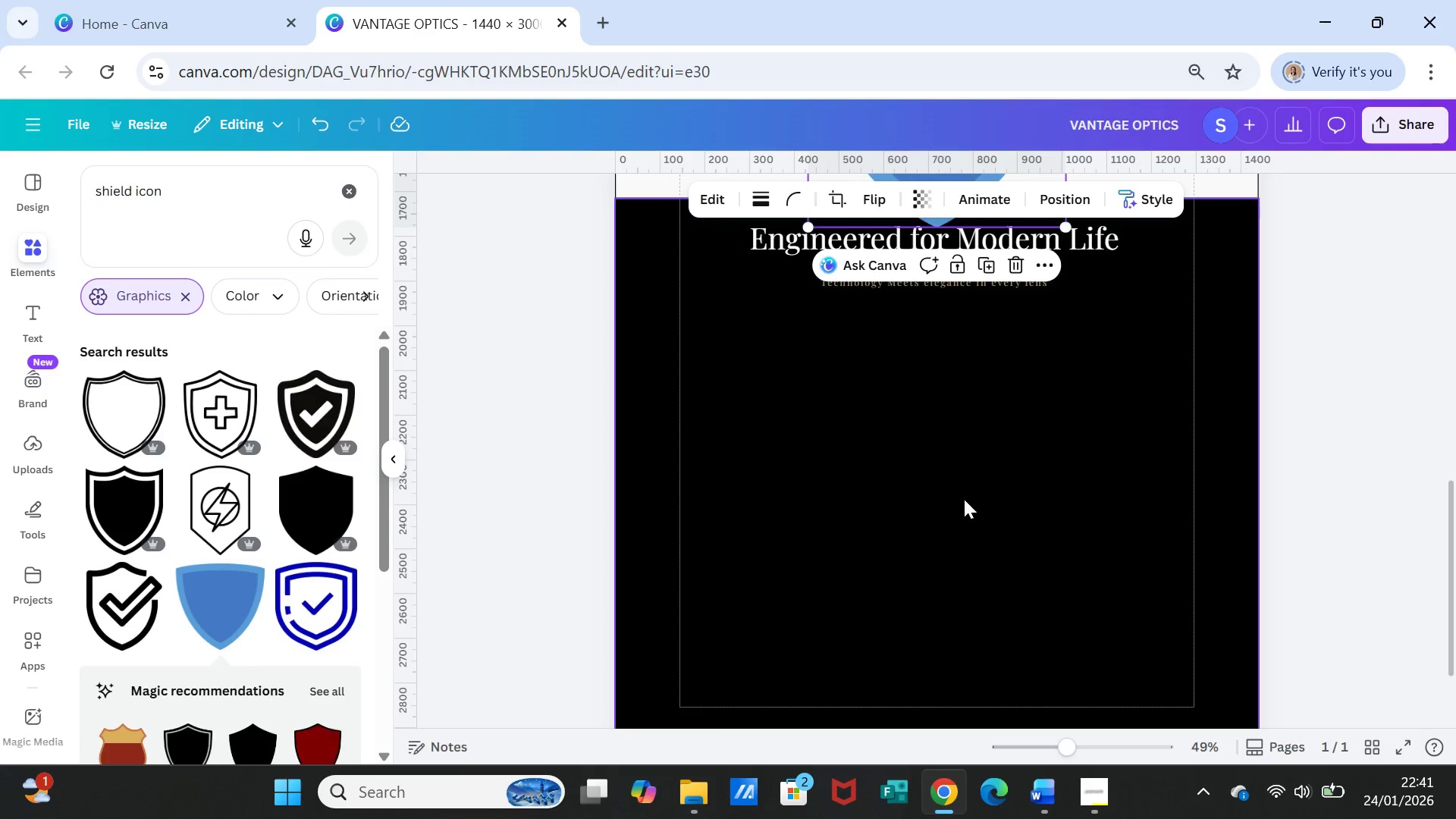 
scroll: coordinate [1021, 447], scroll_direction: up, amount: 3.0
 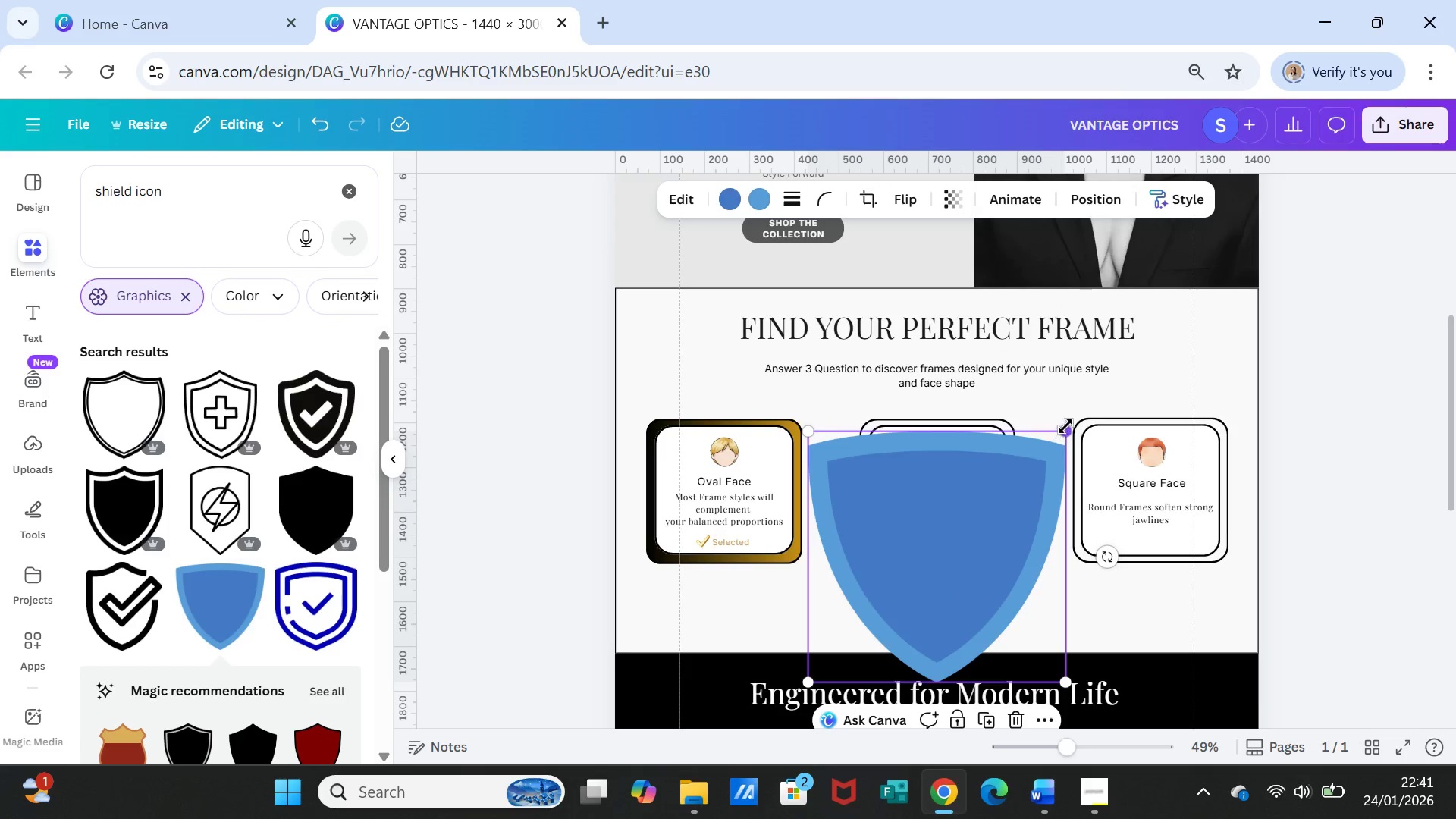 
left_click_drag(start_coordinate=[1065, 425], to_coordinate=[855, 622])
 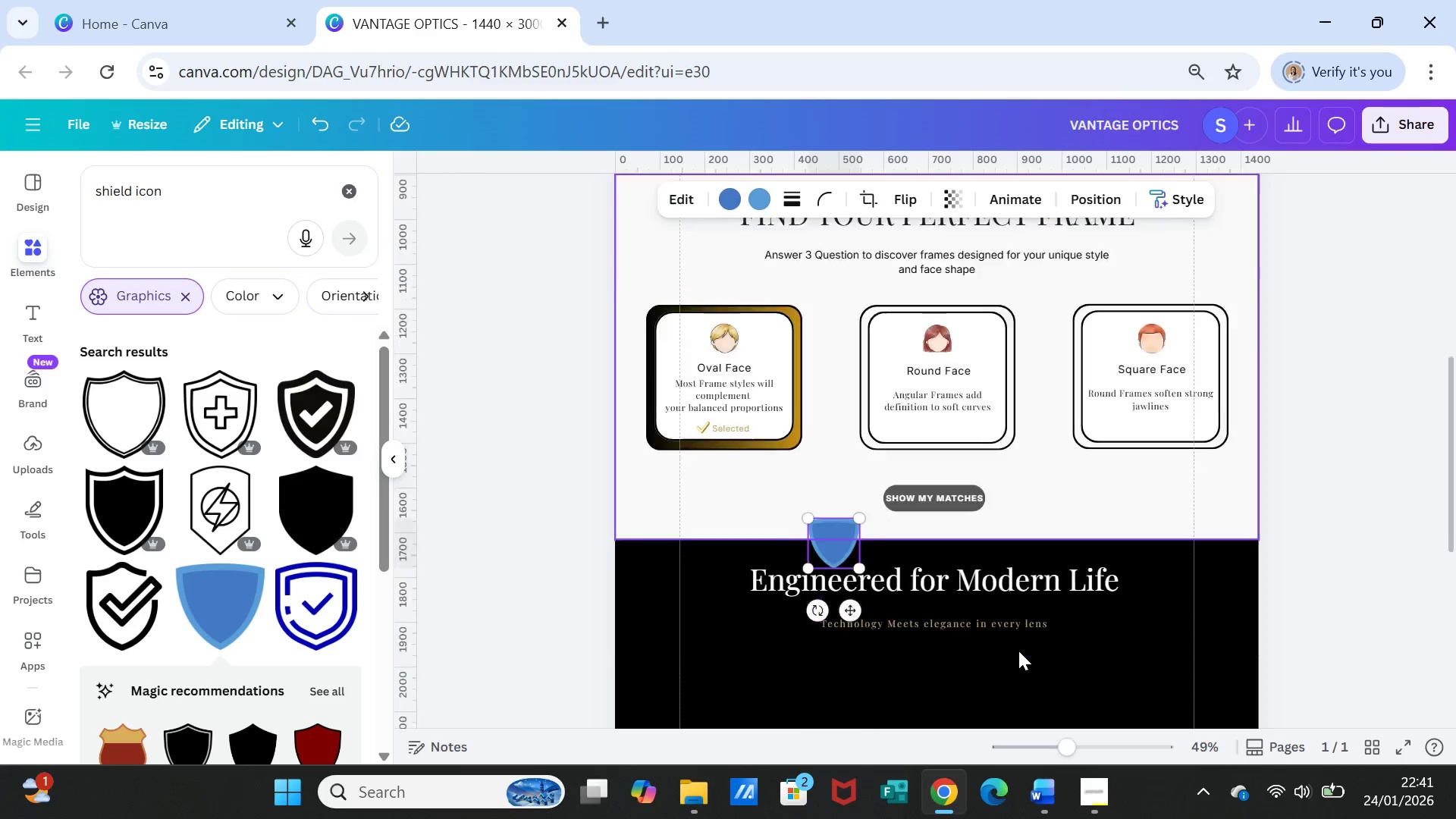 
scroll: coordinate [1018, 651], scroll_direction: down, amount: 2.0
 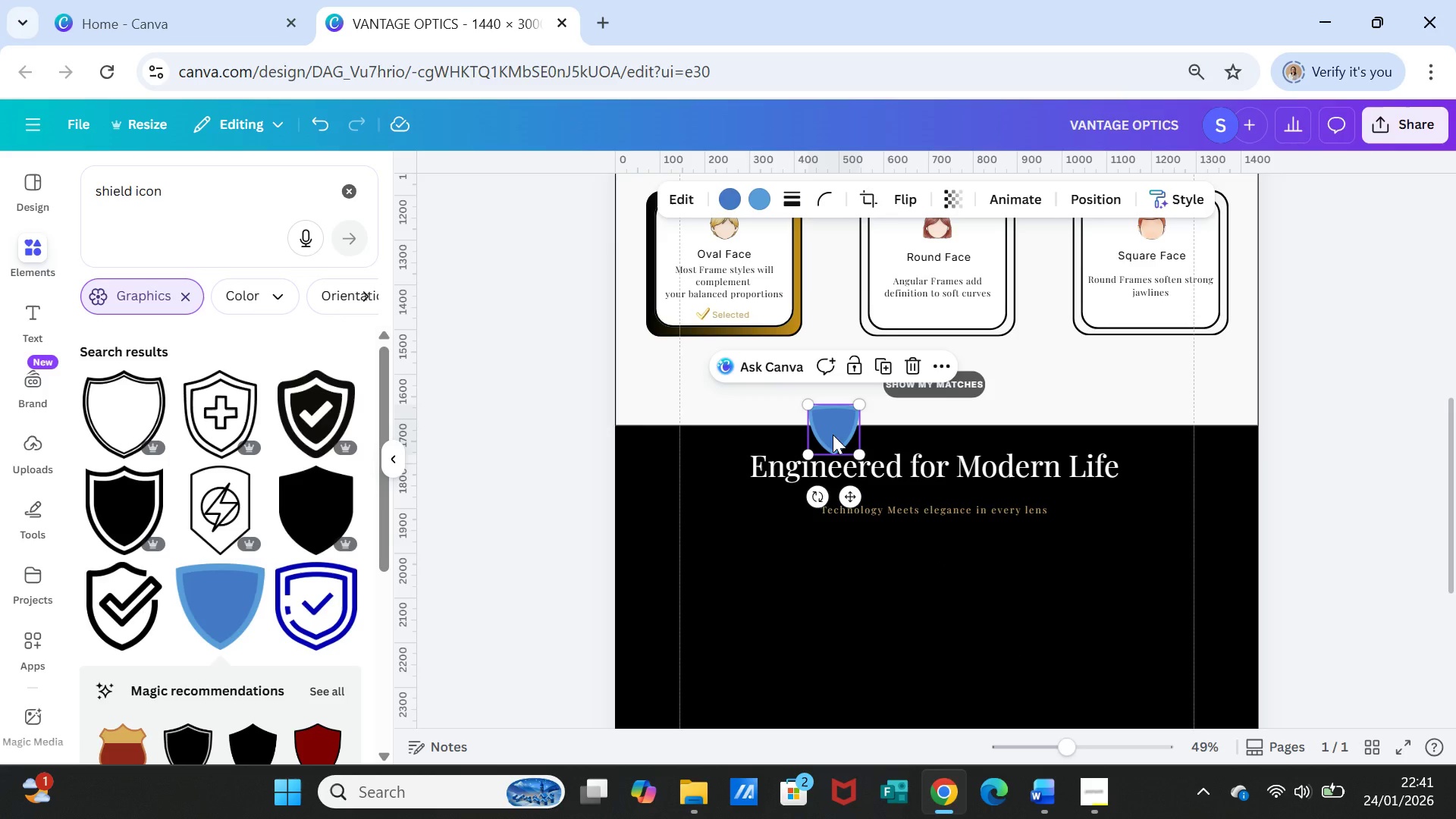 
left_click_drag(start_coordinate=[833, 435], to_coordinate=[720, 599])
 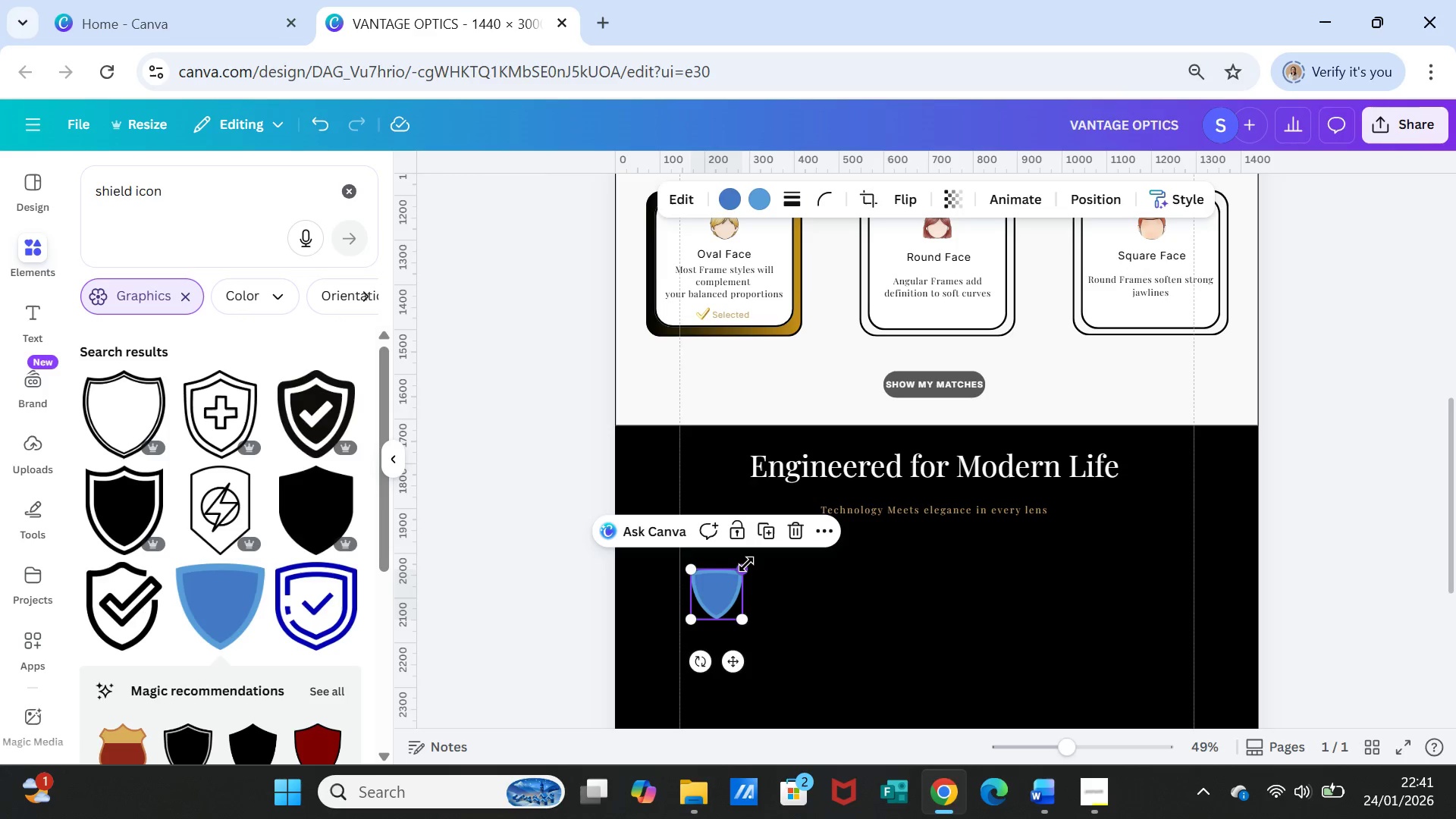 
left_click_drag(start_coordinate=[746, 564], to_coordinate=[736, 577])
 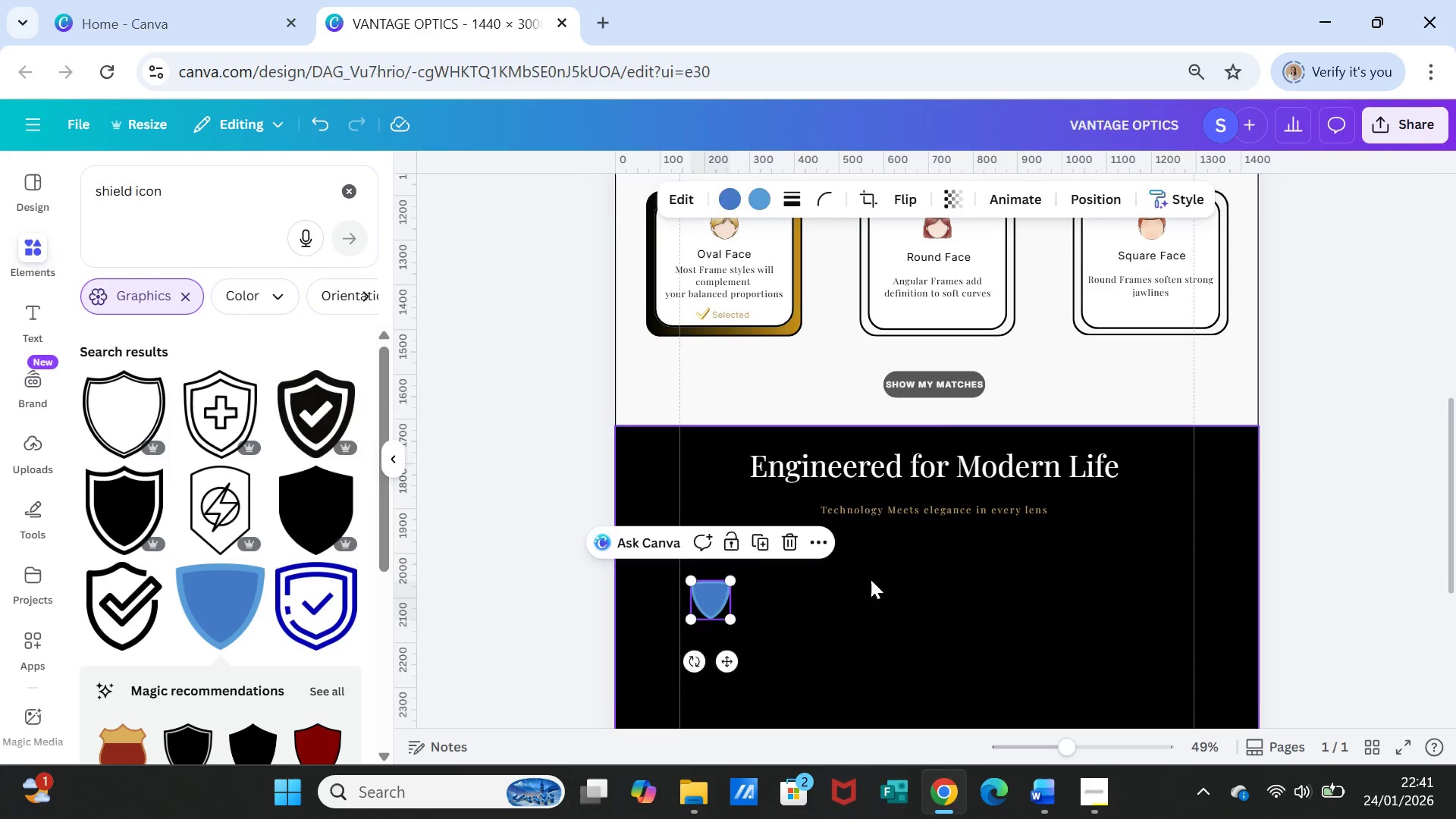 
left_click([871, 579])
 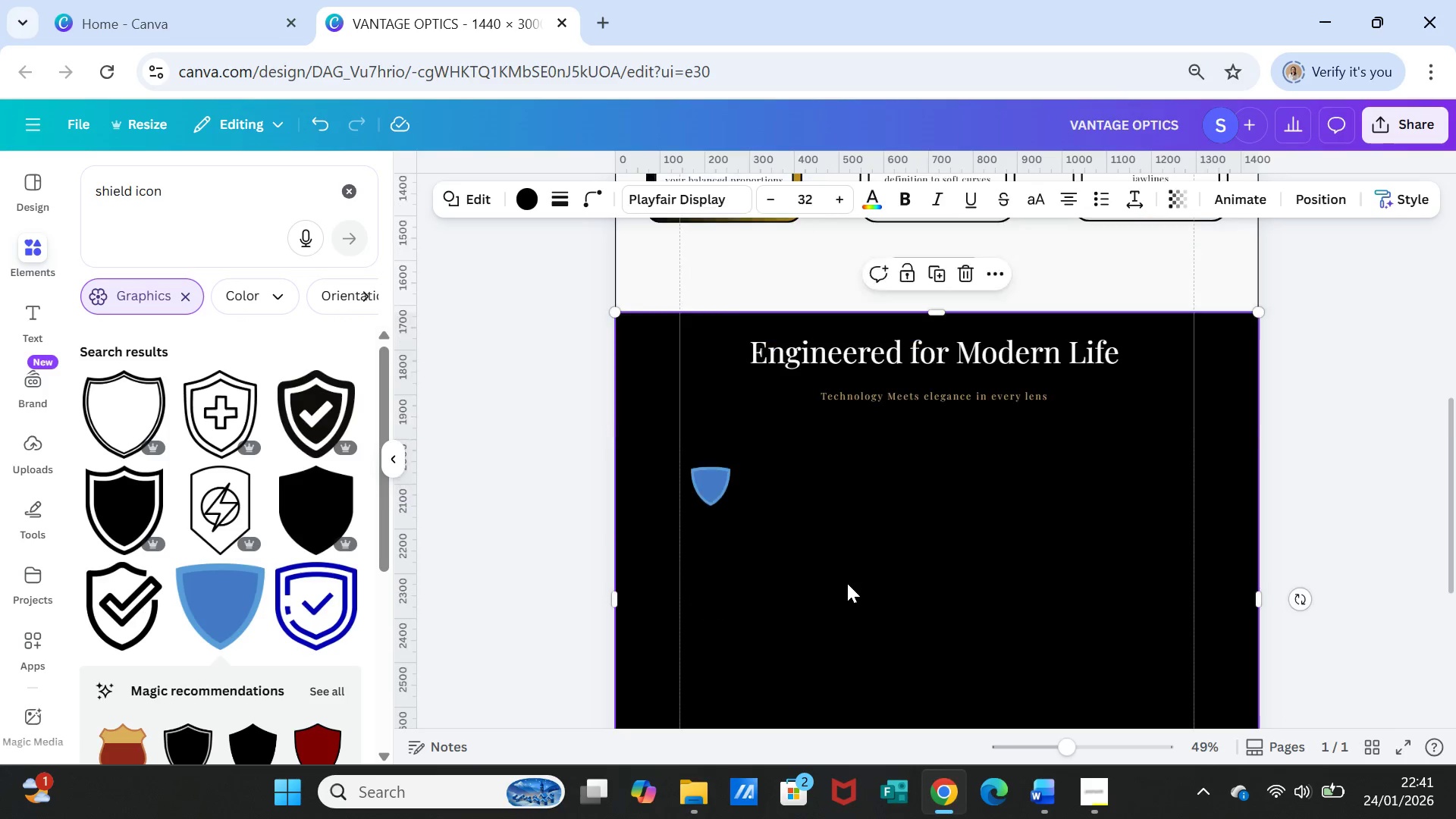 
scroll: coordinate [847, 583], scroll_direction: down, amount: 1.0
 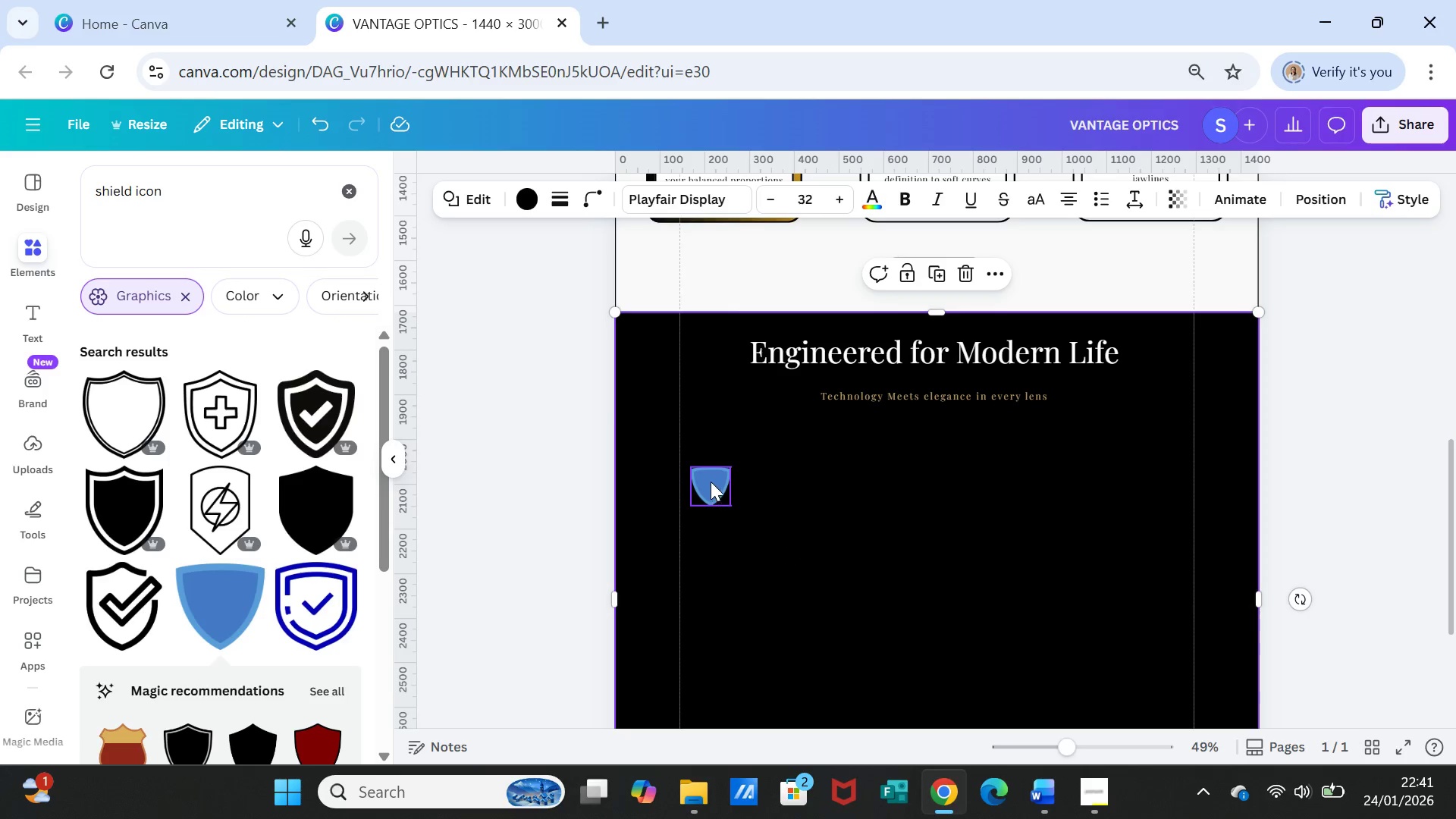 
left_click([711, 480])
 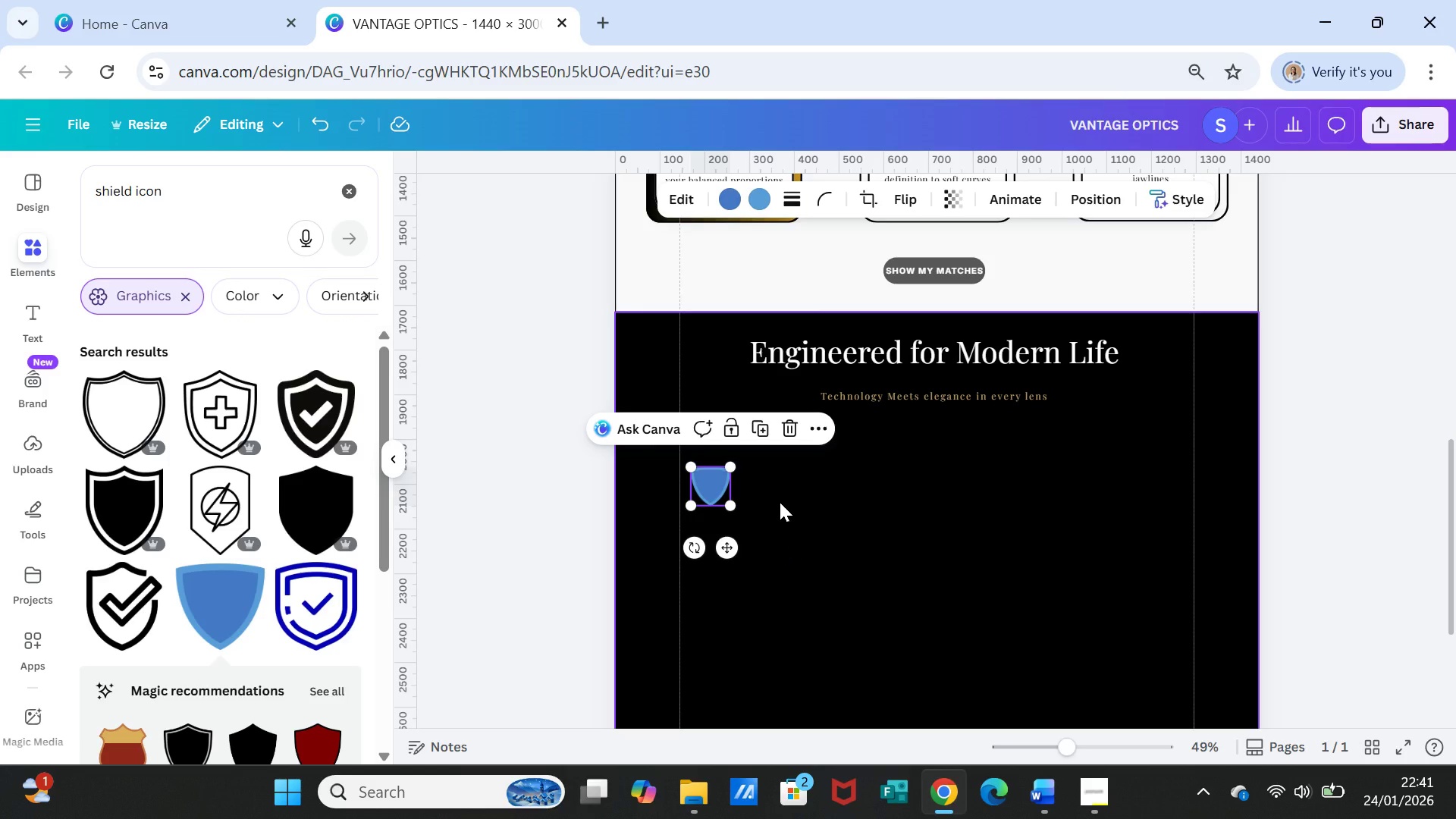 
left_click([780, 502])
 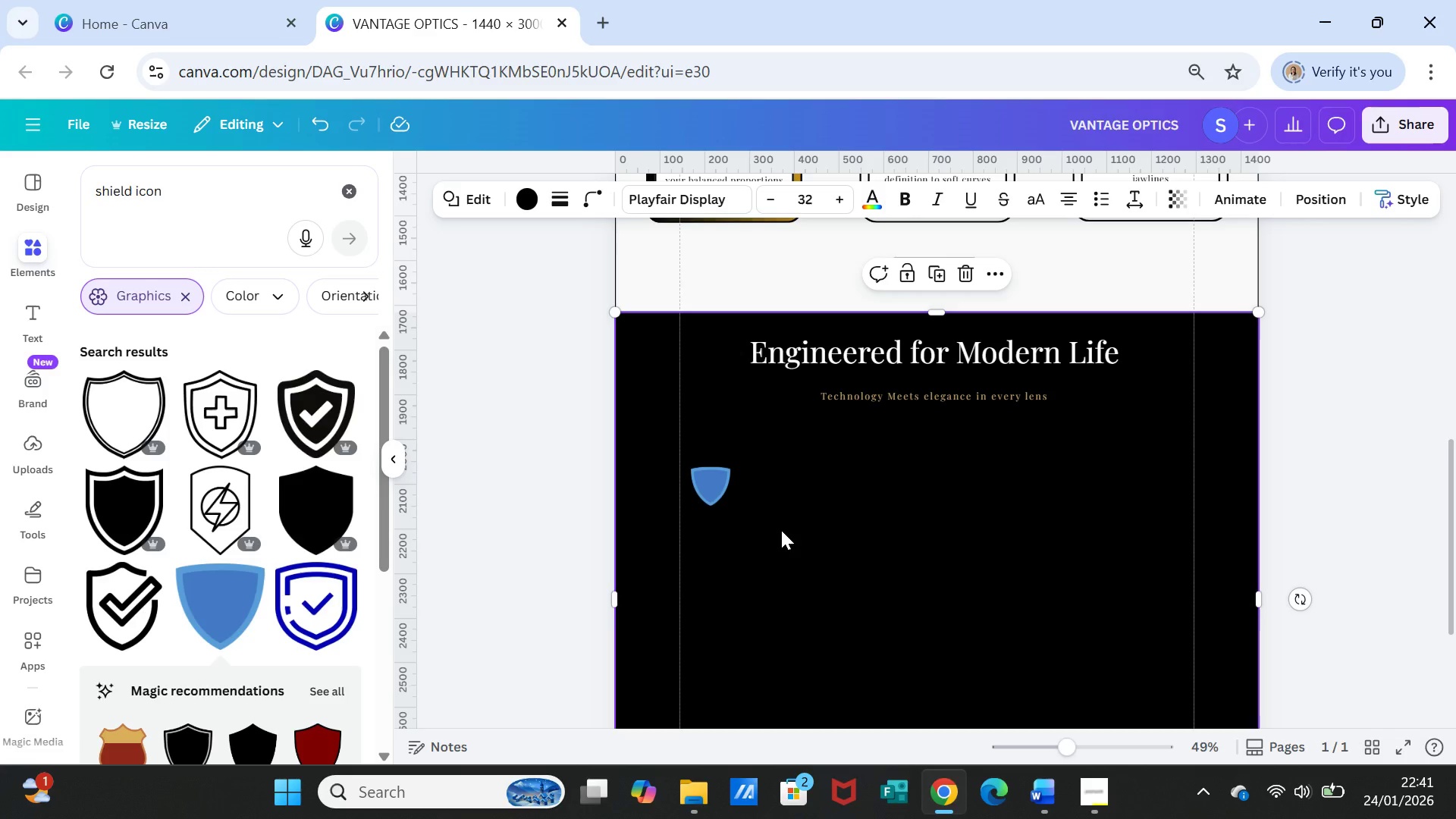 
scroll: coordinate [781, 530], scroll_direction: down, amount: 2.0
 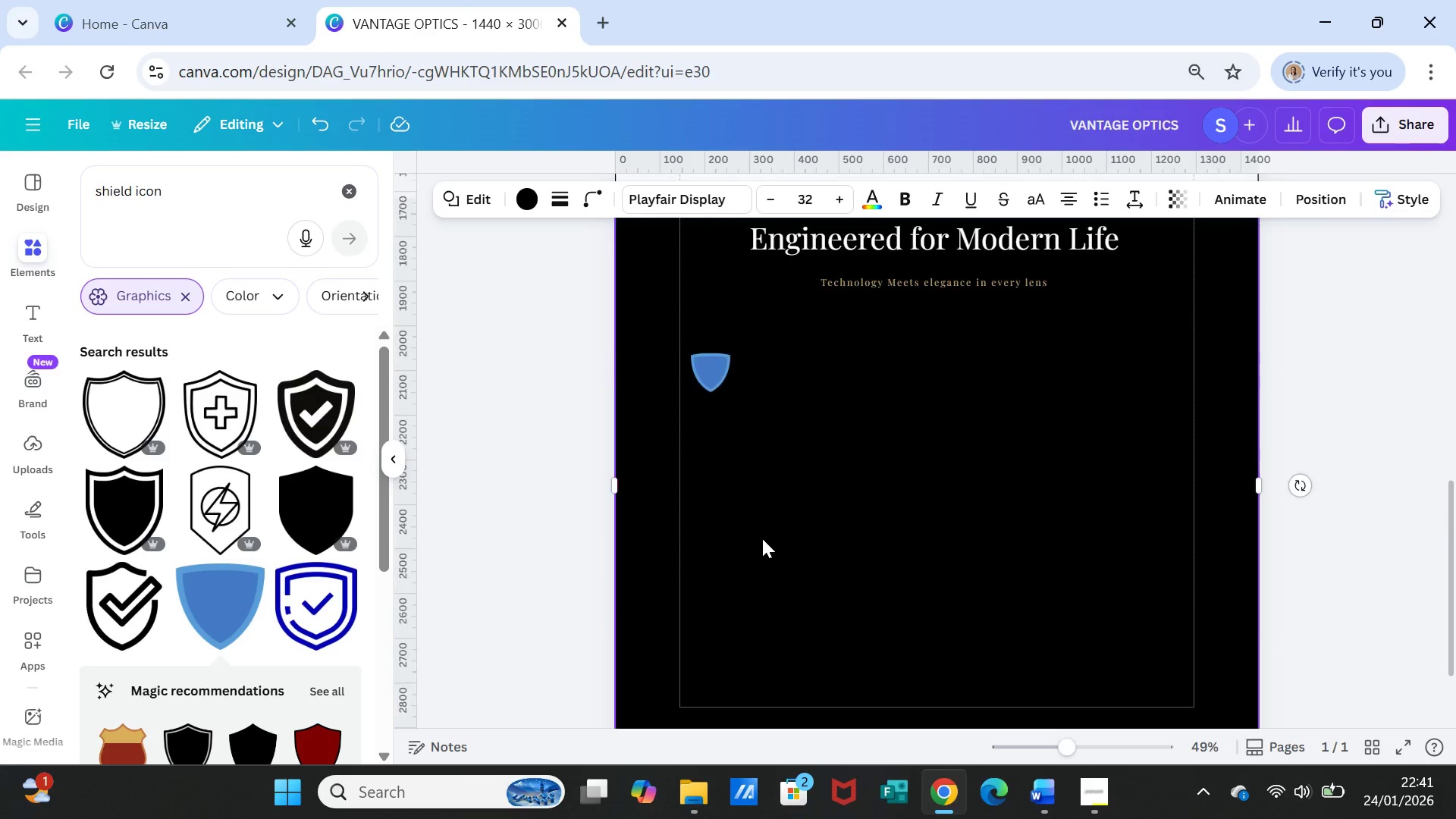 
scroll: coordinate [762, 538], scroll_direction: up, amount: 1.0
 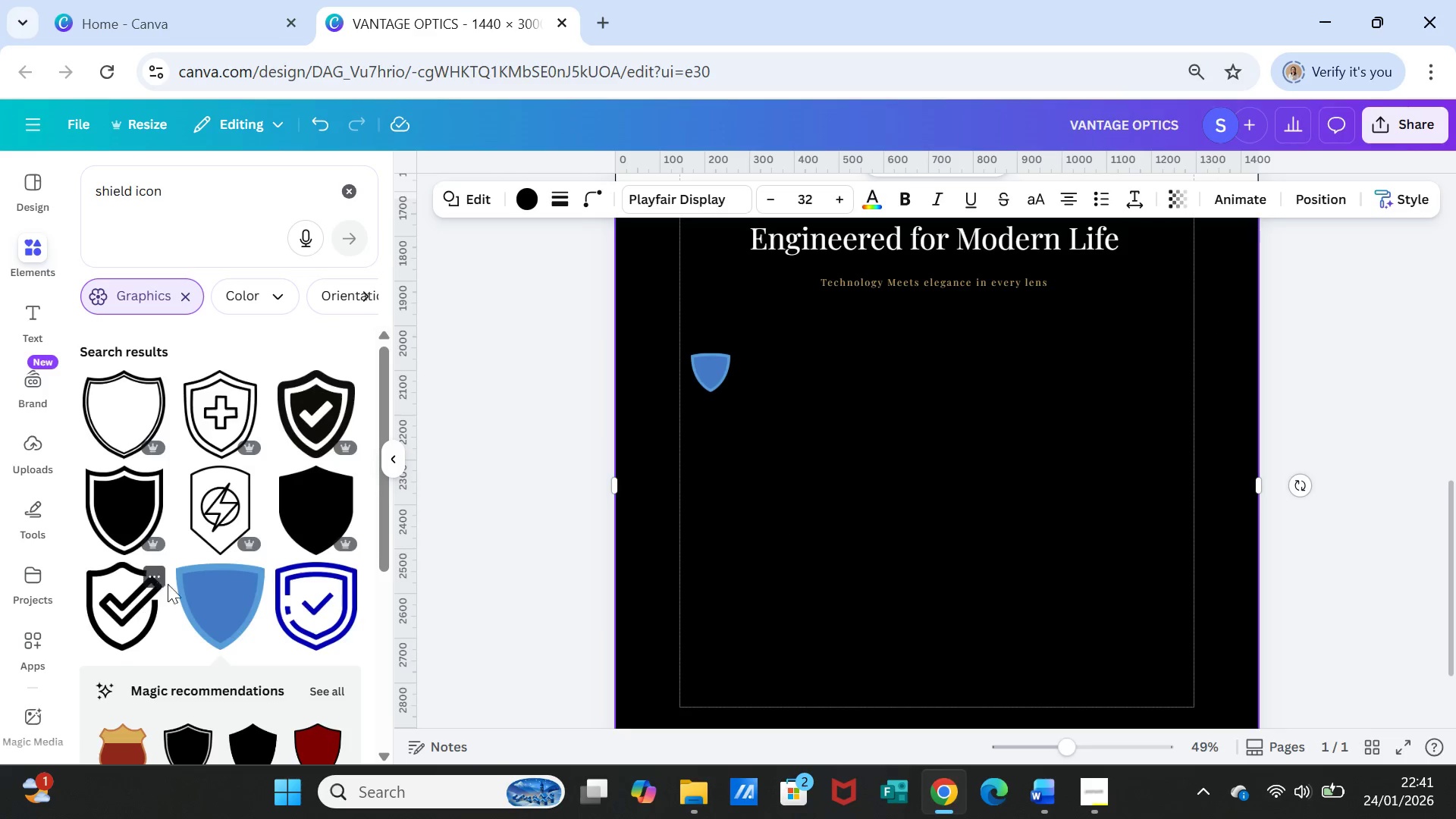 
scroll: coordinate [197, 585], scroll_direction: down, amount: 4.0
 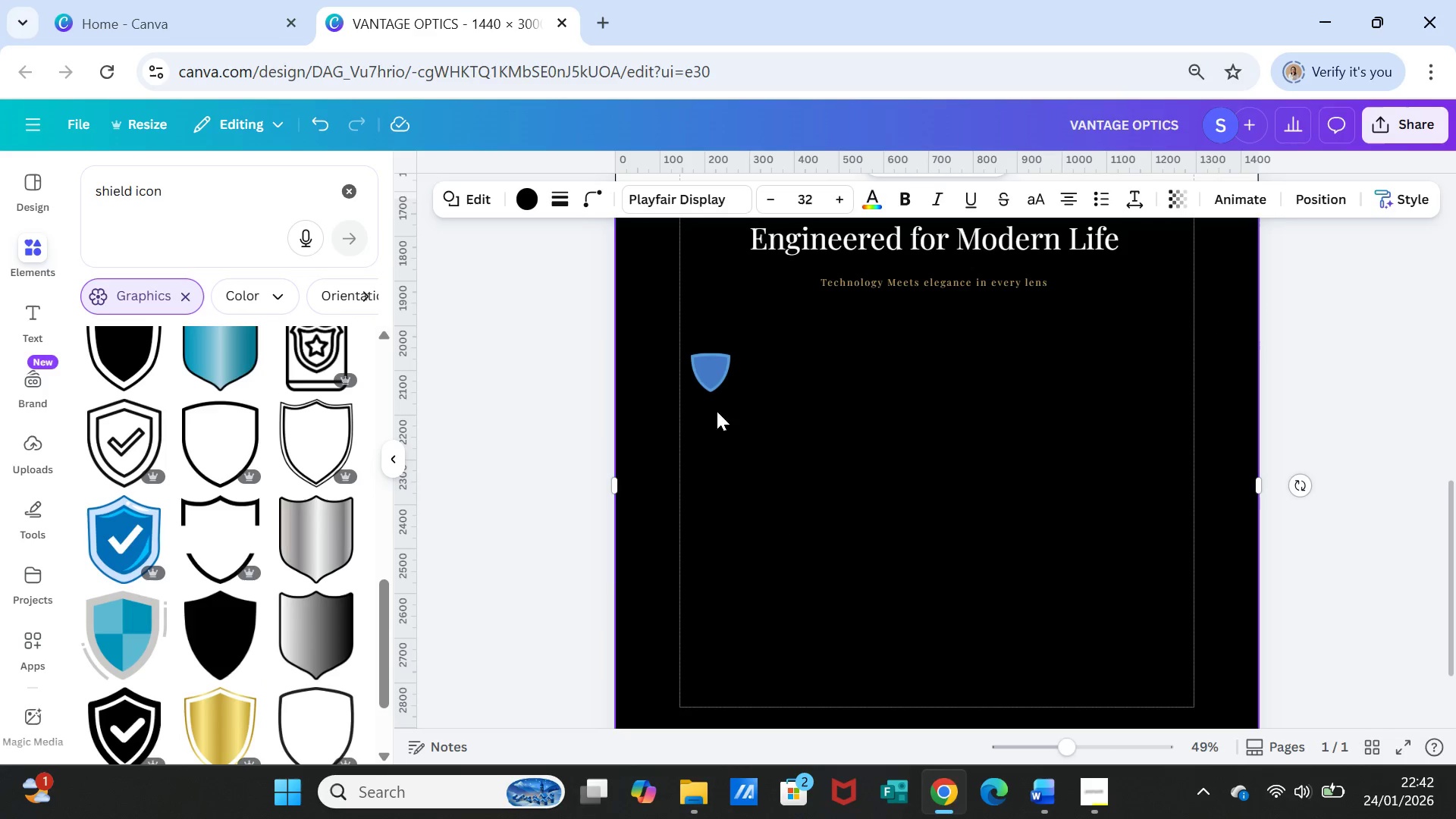 
left_click([695, 370])
 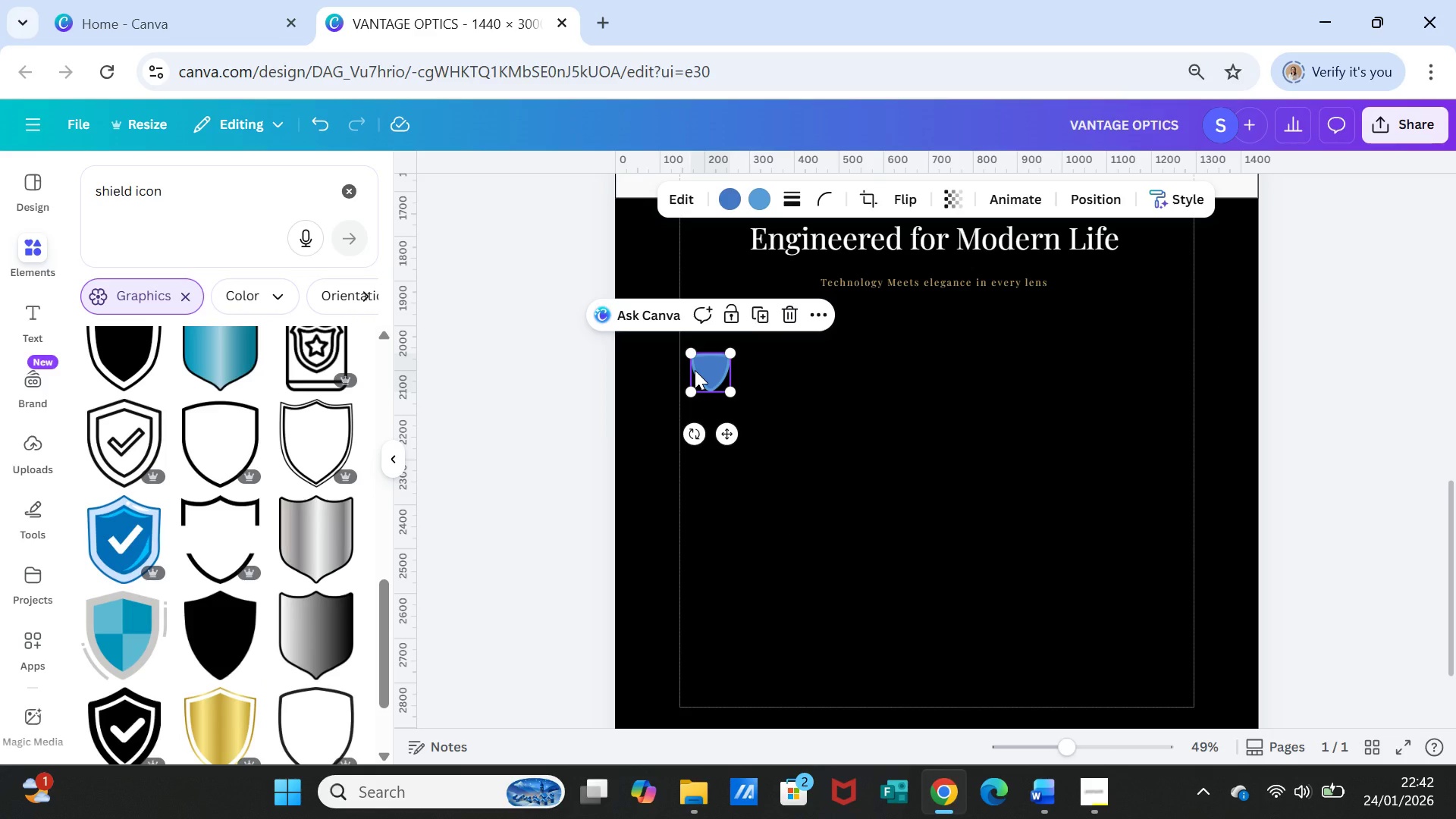 
key(Delete)
 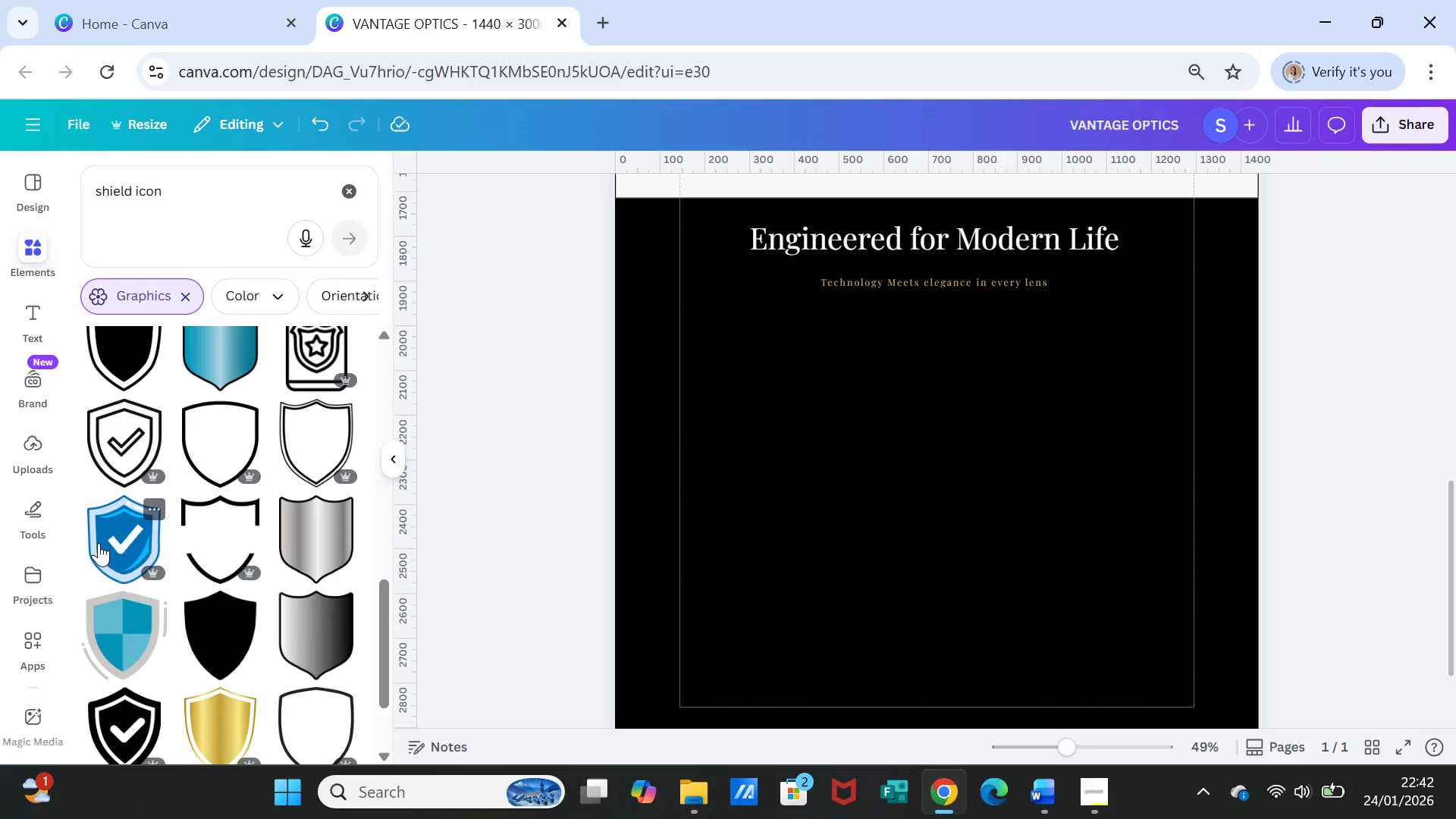 
left_click([111, 544])
 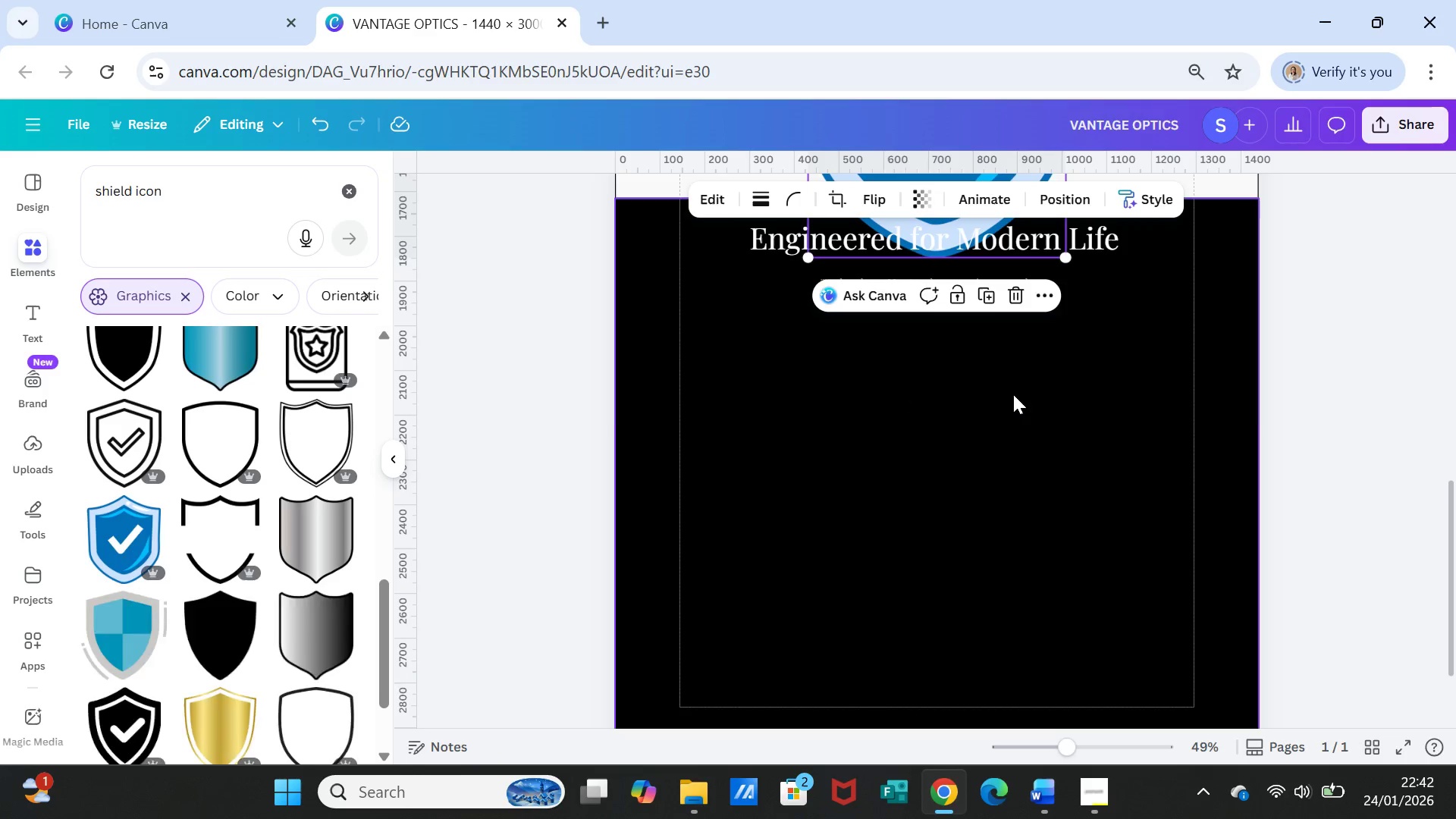 
scroll: coordinate [1044, 322], scroll_direction: up, amount: 3.0
 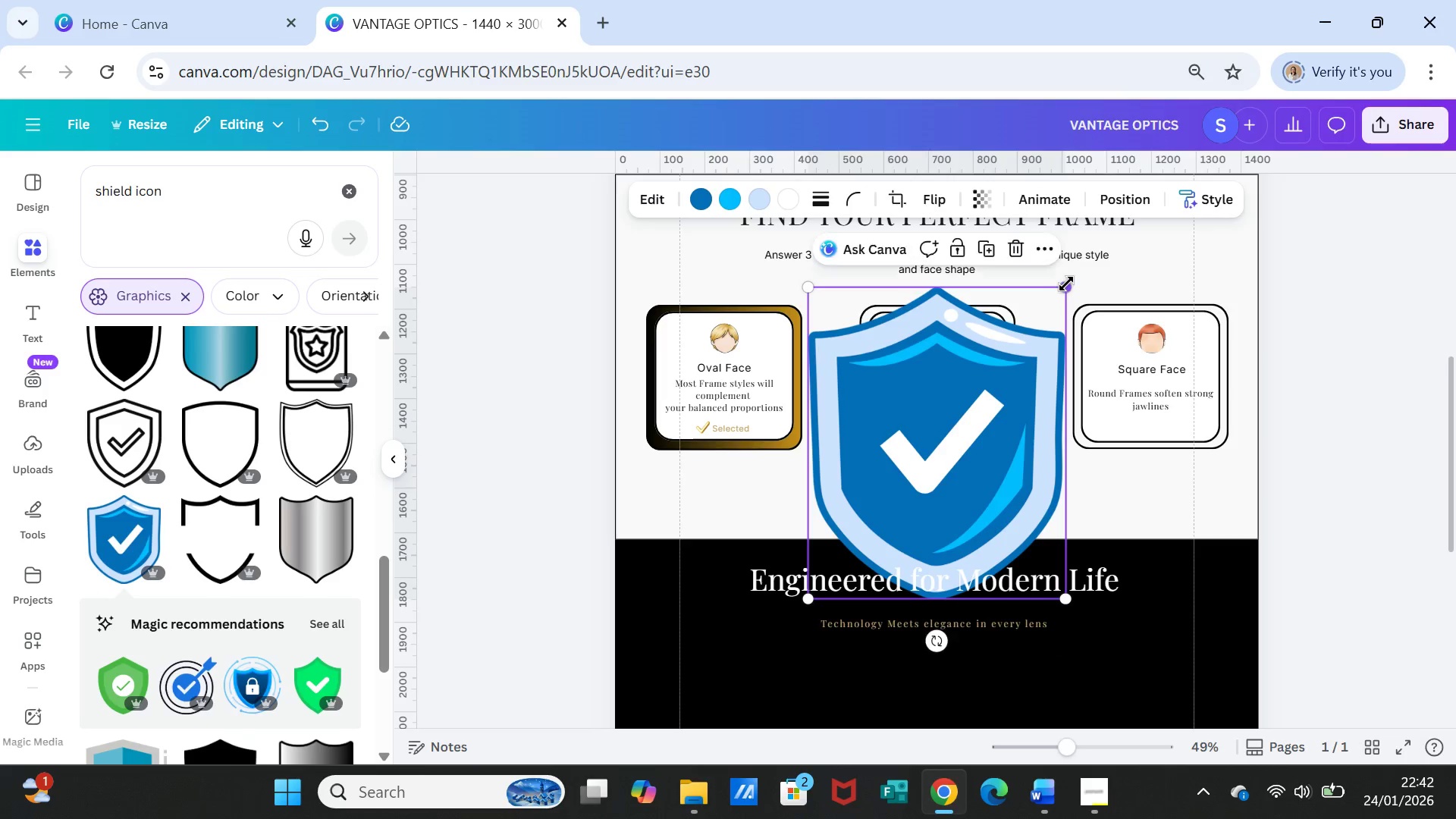 
left_click_drag(start_coordinate=[1066, 284], to_coordinate=[871, 563])
 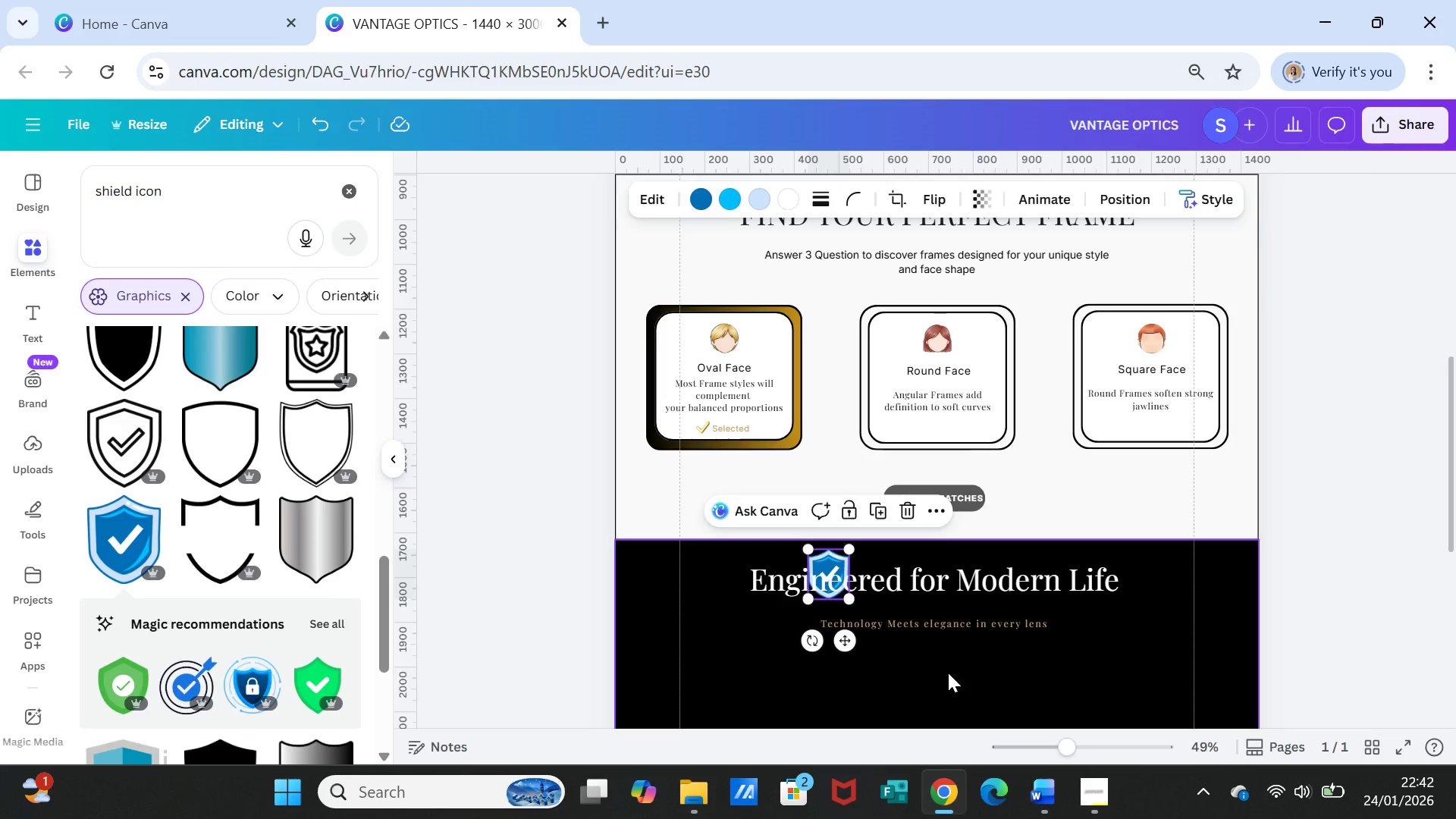 
left_click([948, 673])
 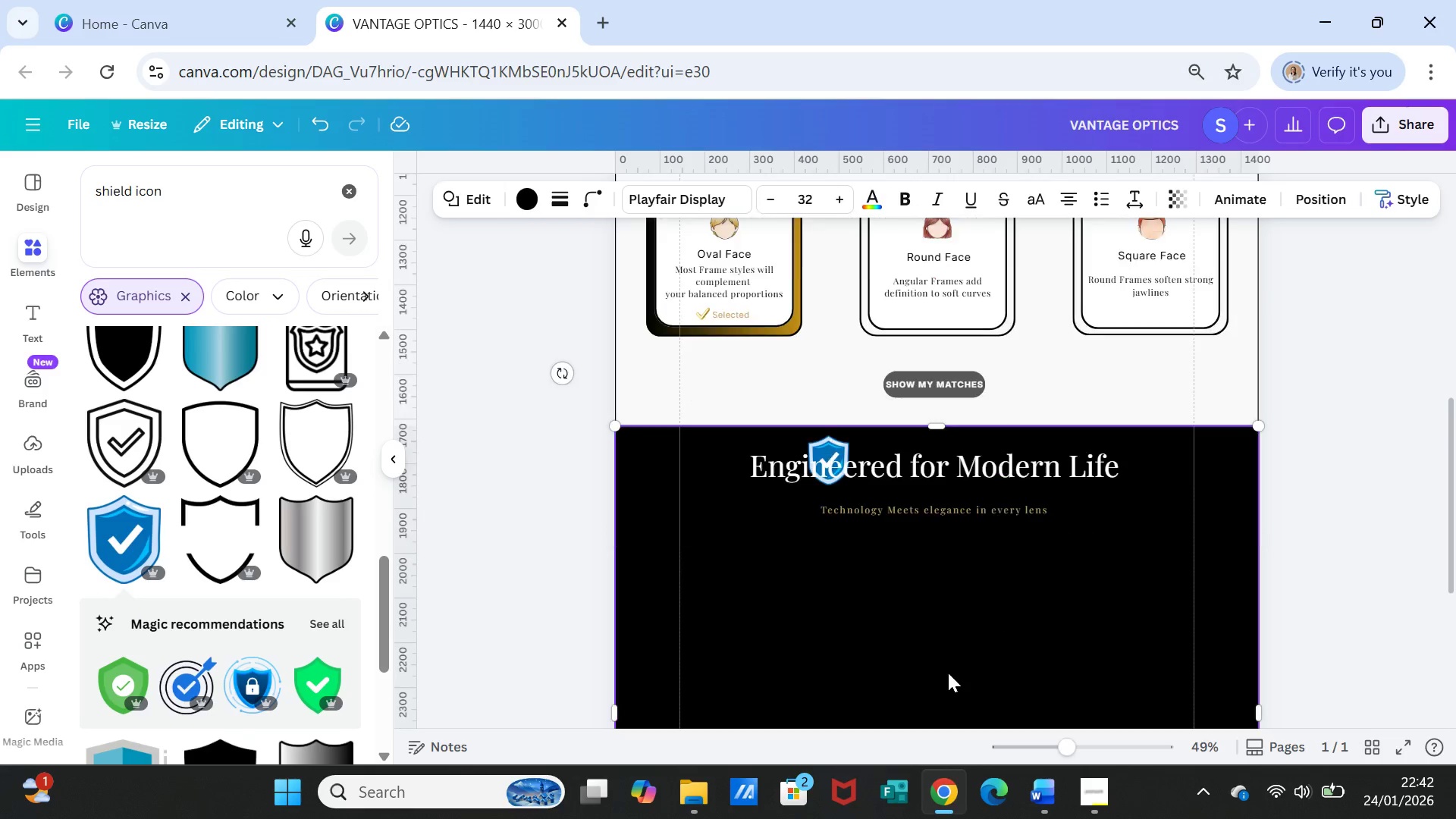 
scroll: coordinate [948, 673], scroll_direction: down, amount: 1.0
 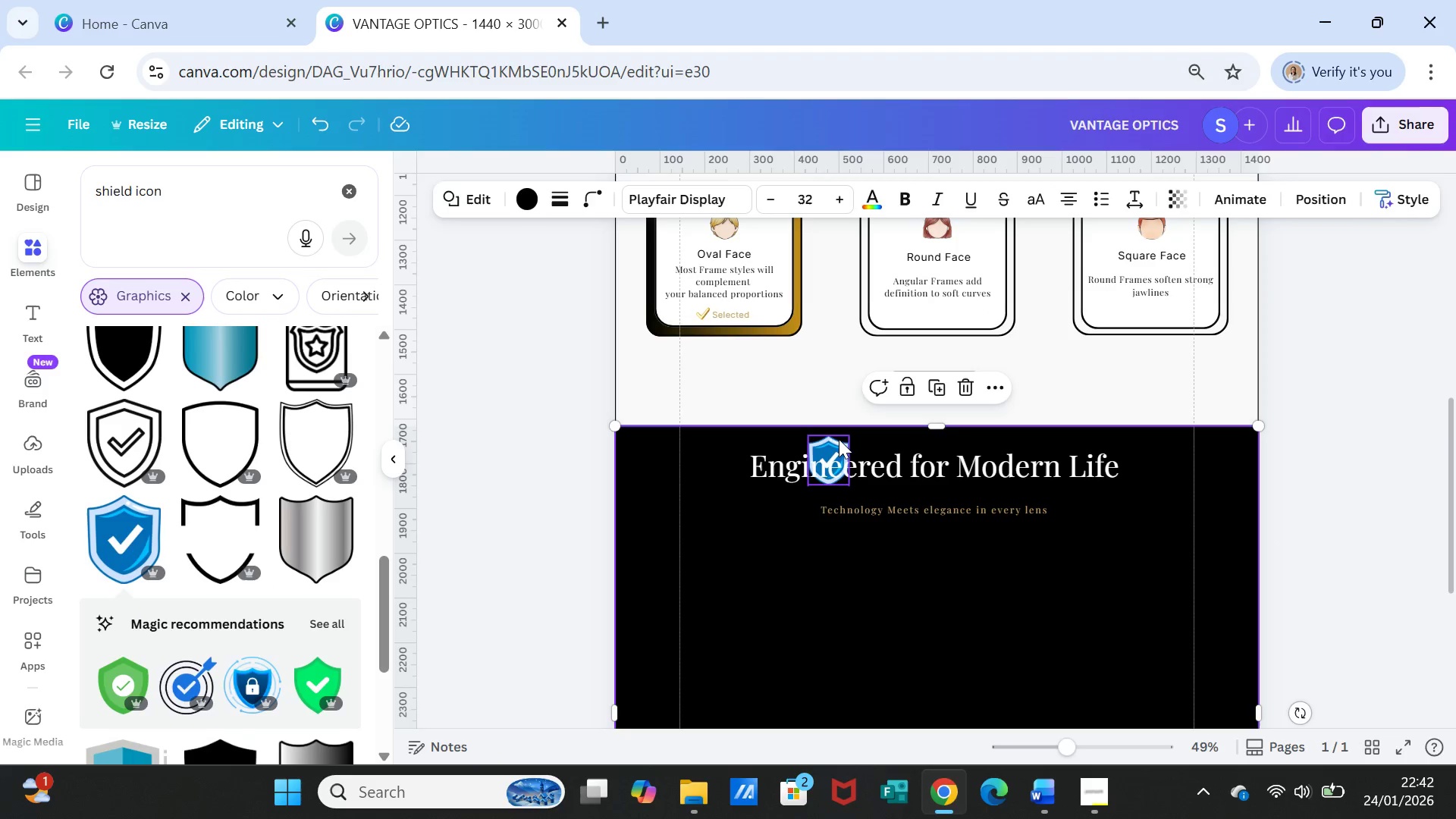 
left_click_drag(start_coordinate=[839, 439], to_coordinate=[713, 548])
 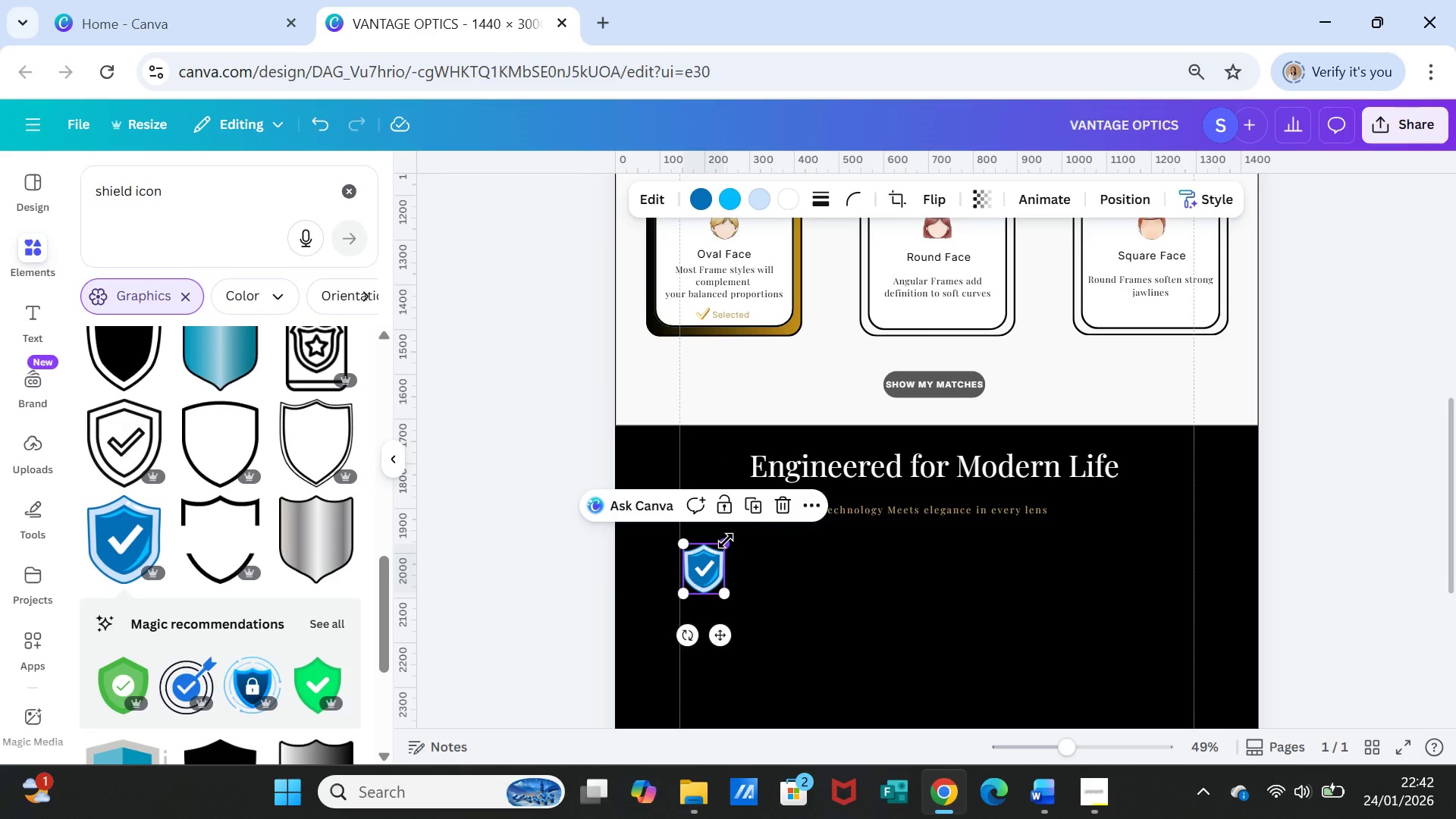 
left_click_drag(start_coordinate=[726, 541], to_coordinate=[724, 556])
 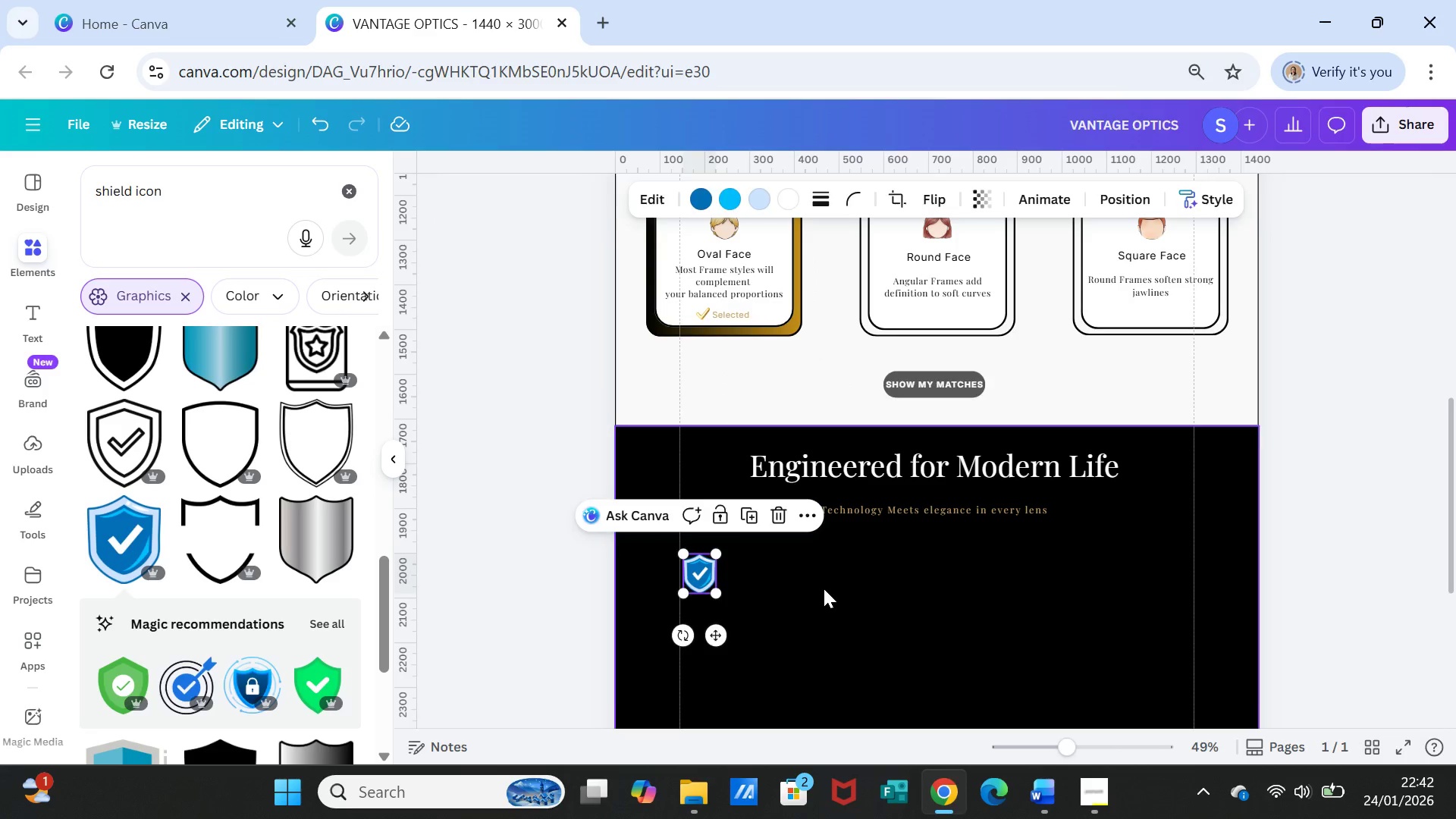 
left_click([824, 588])
 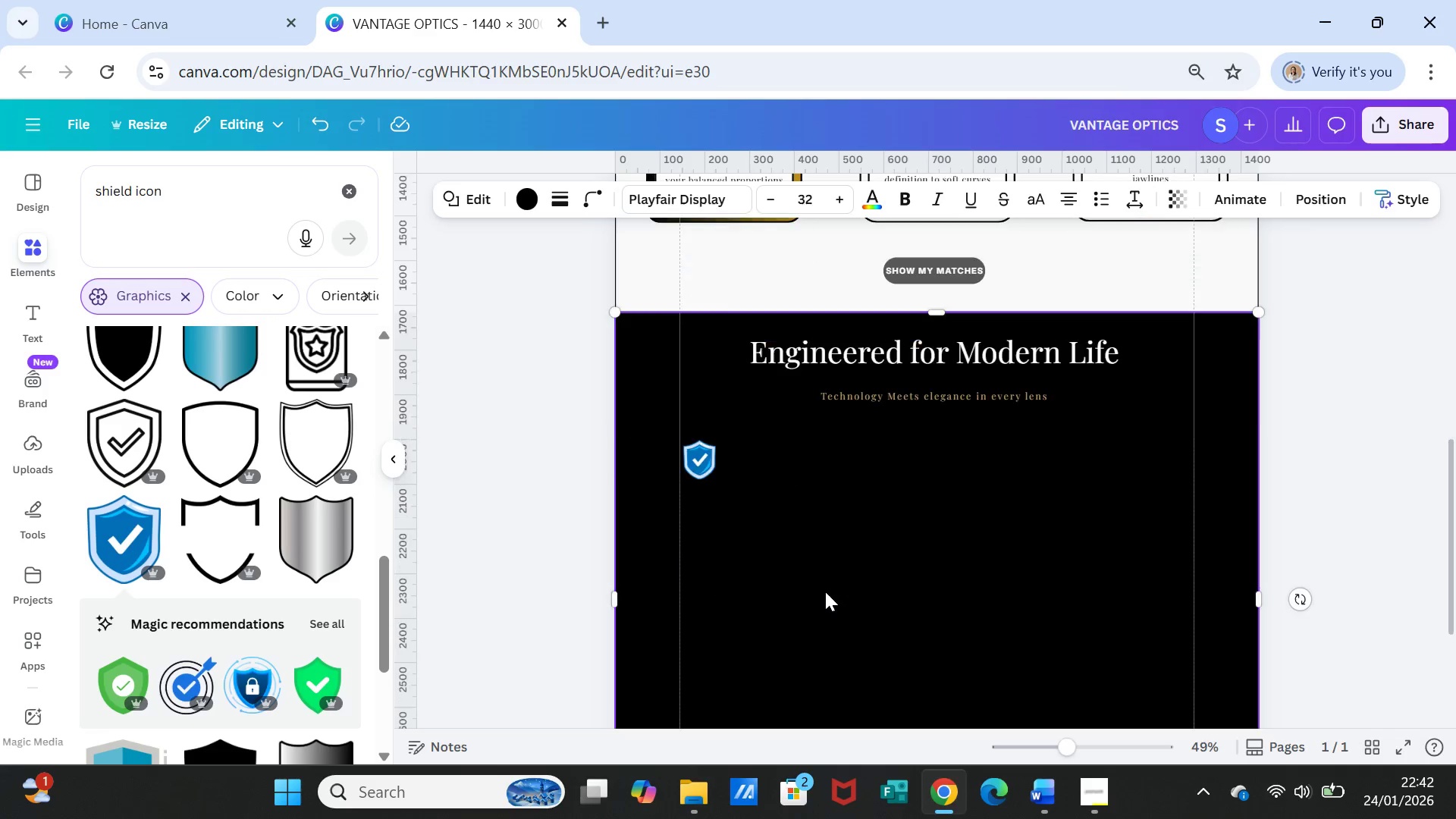 
scroll: coordinate [825, 592], scroll_direction: down, amount: 1.0
 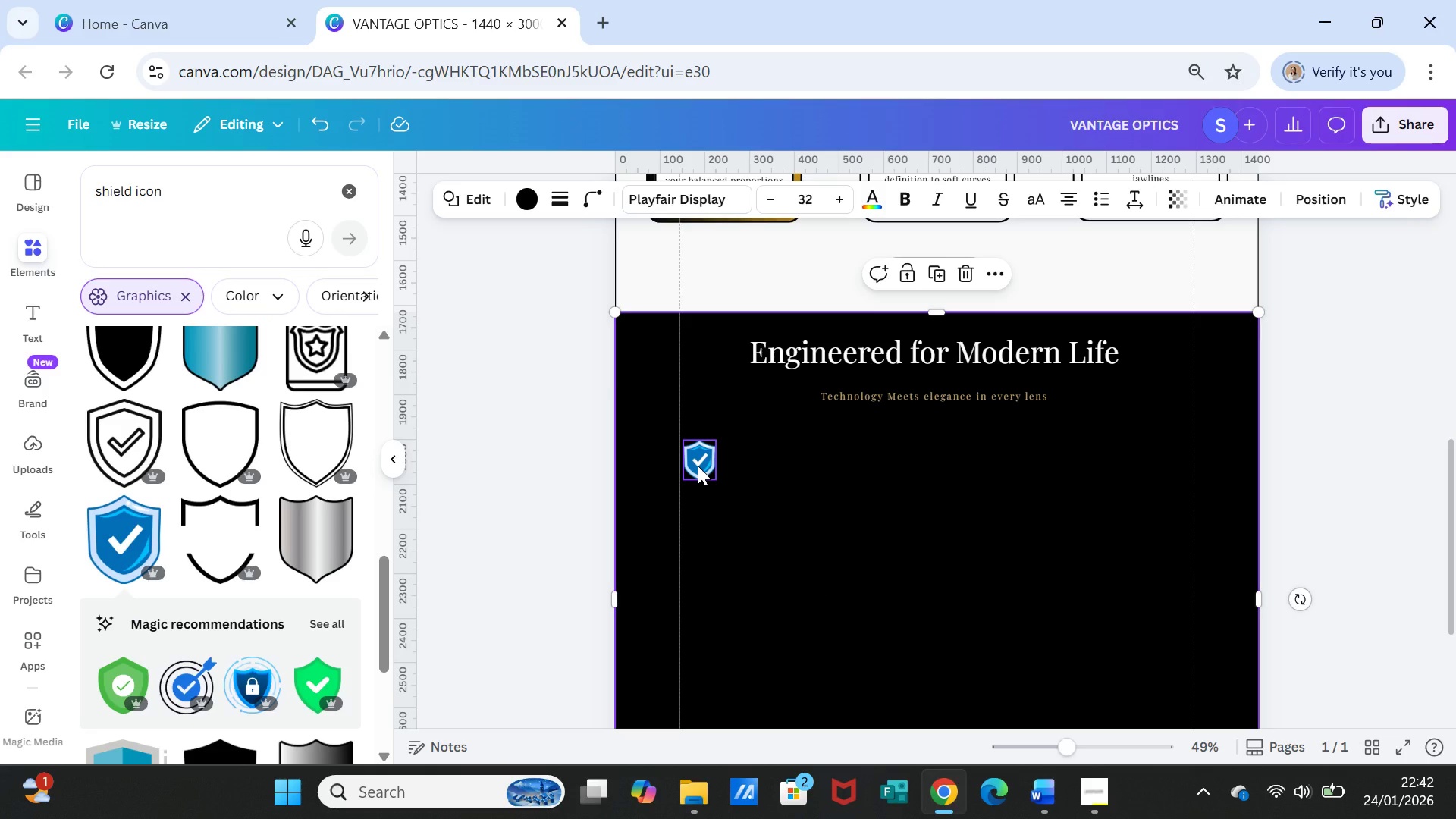 
left_click_drag(start_coordinate=[698, 466], to_coordinate=[699, 460])
 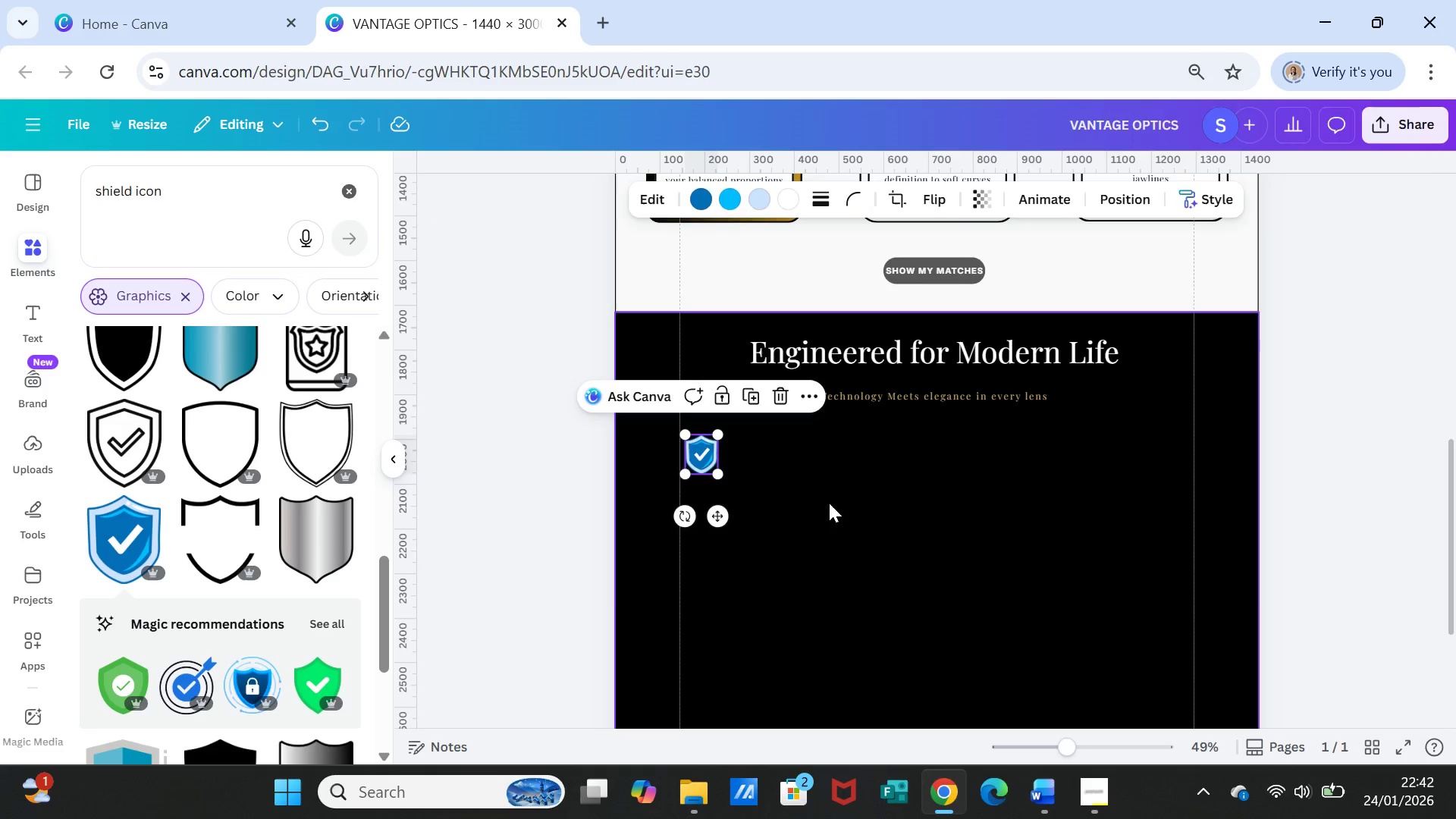 
left_click([829, 503])
 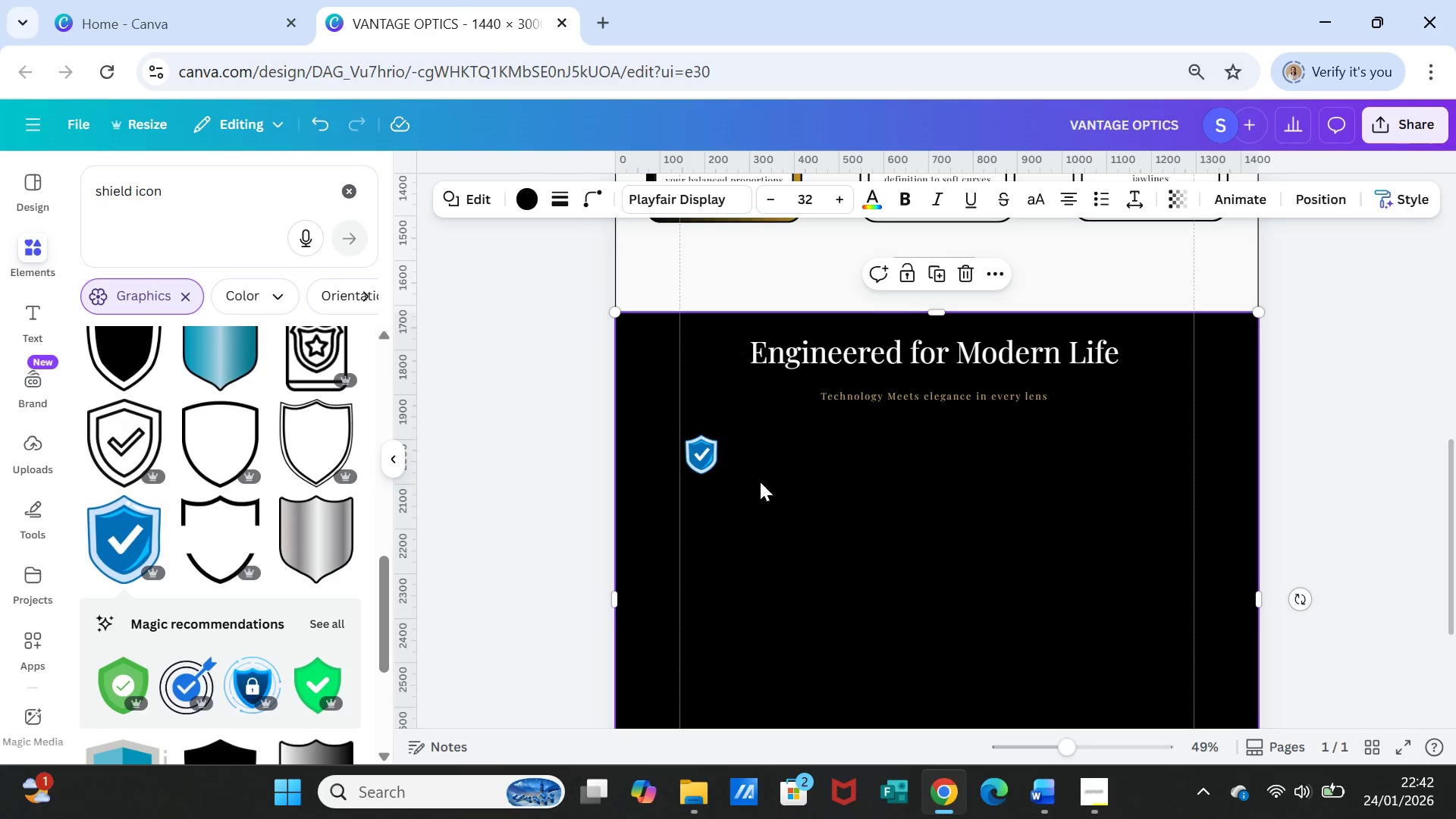 
wait(5.62)
 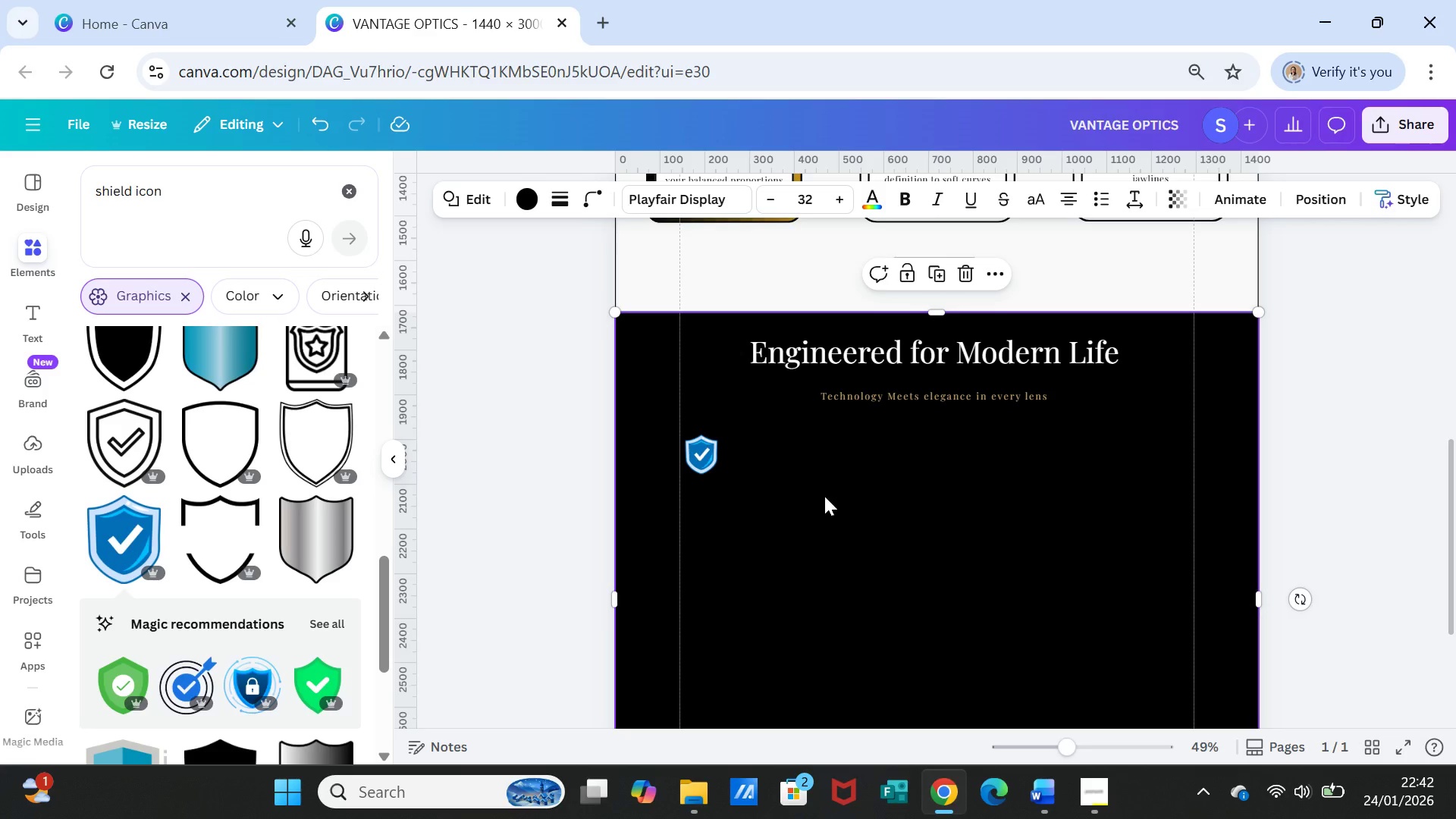 
left_click_drag(start_coordinate=[698, 456], to_coordinate=[712, 492])
 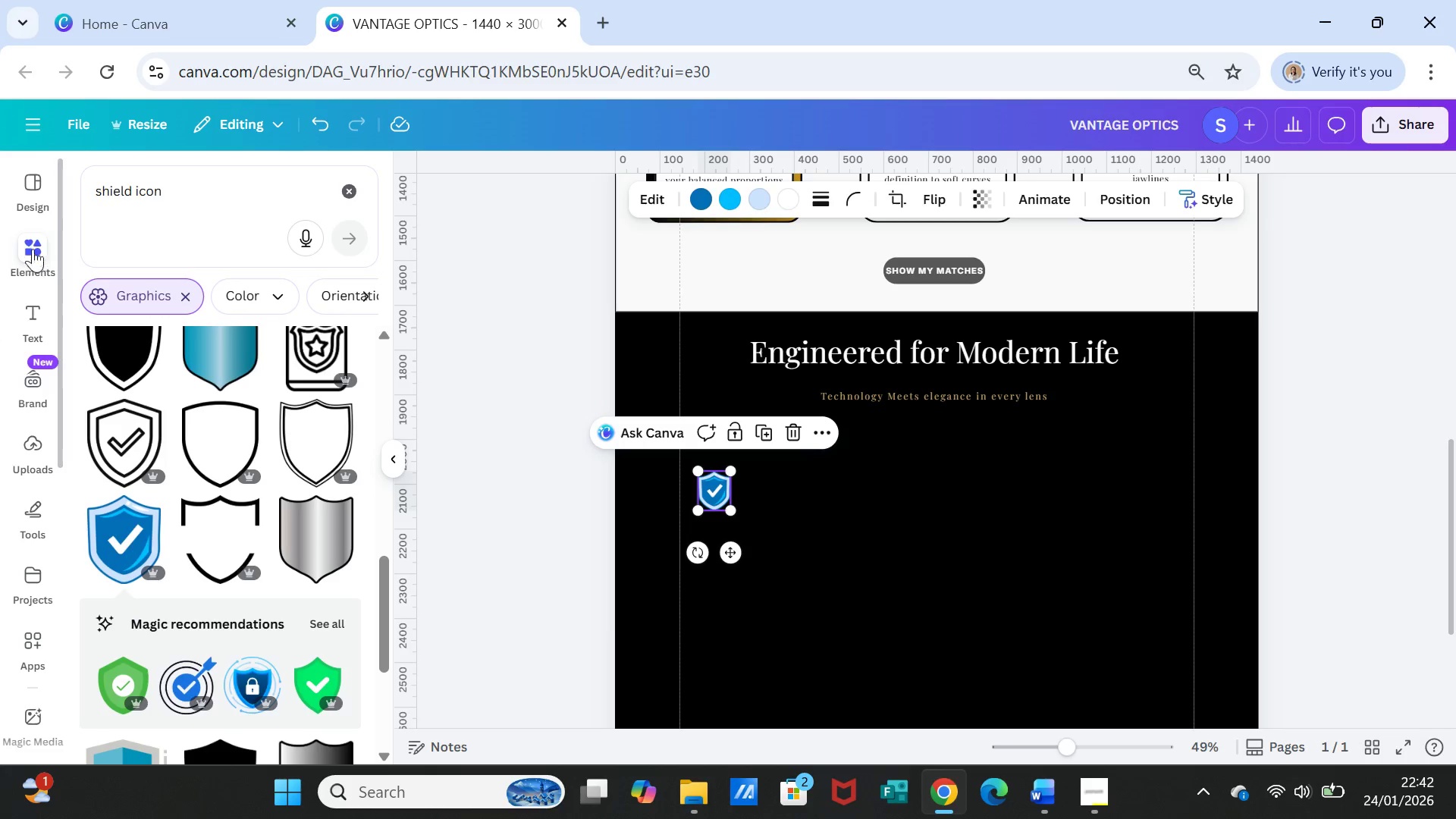 
left_click([33, 243])
 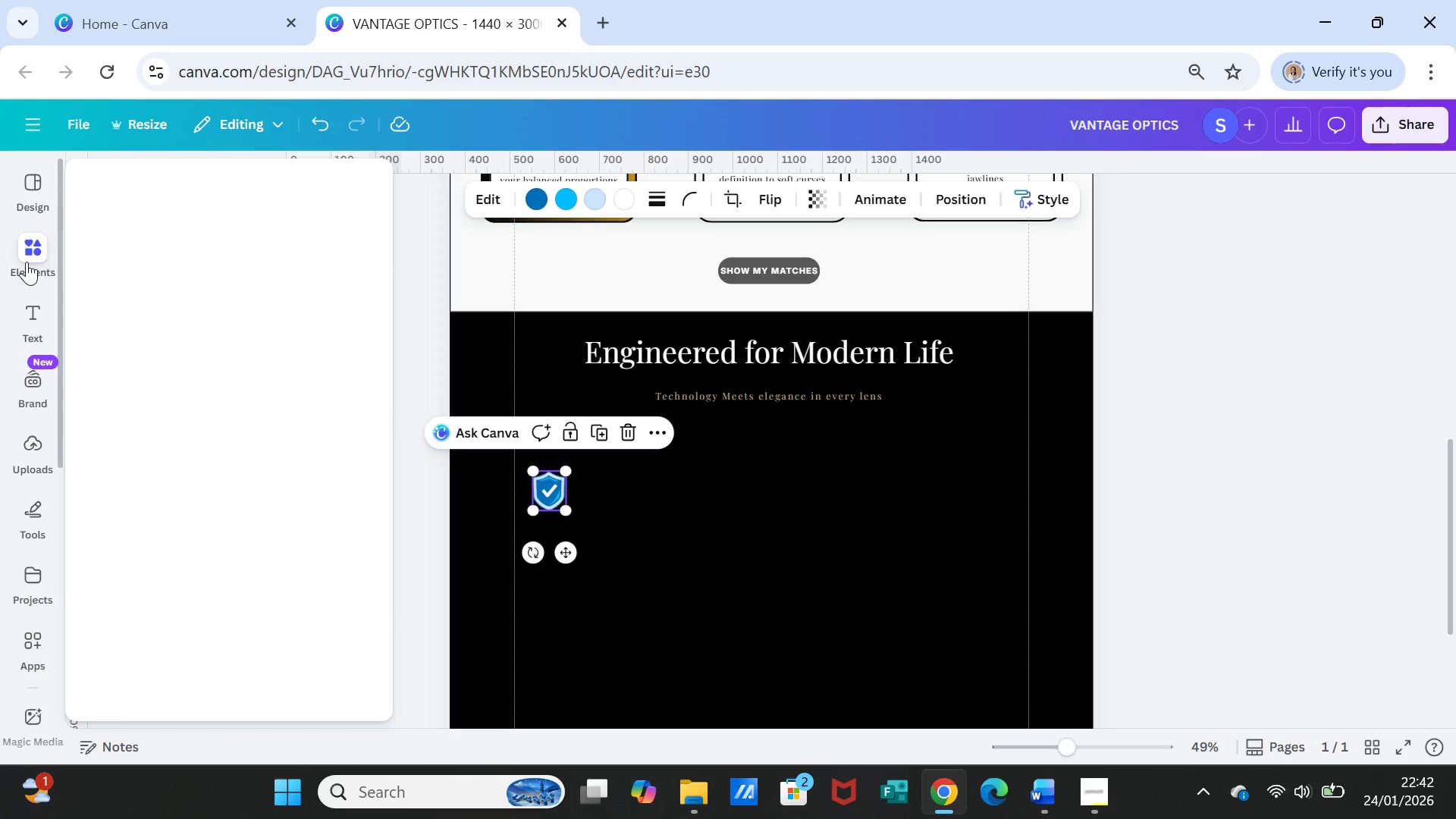 
wait(6.01)
 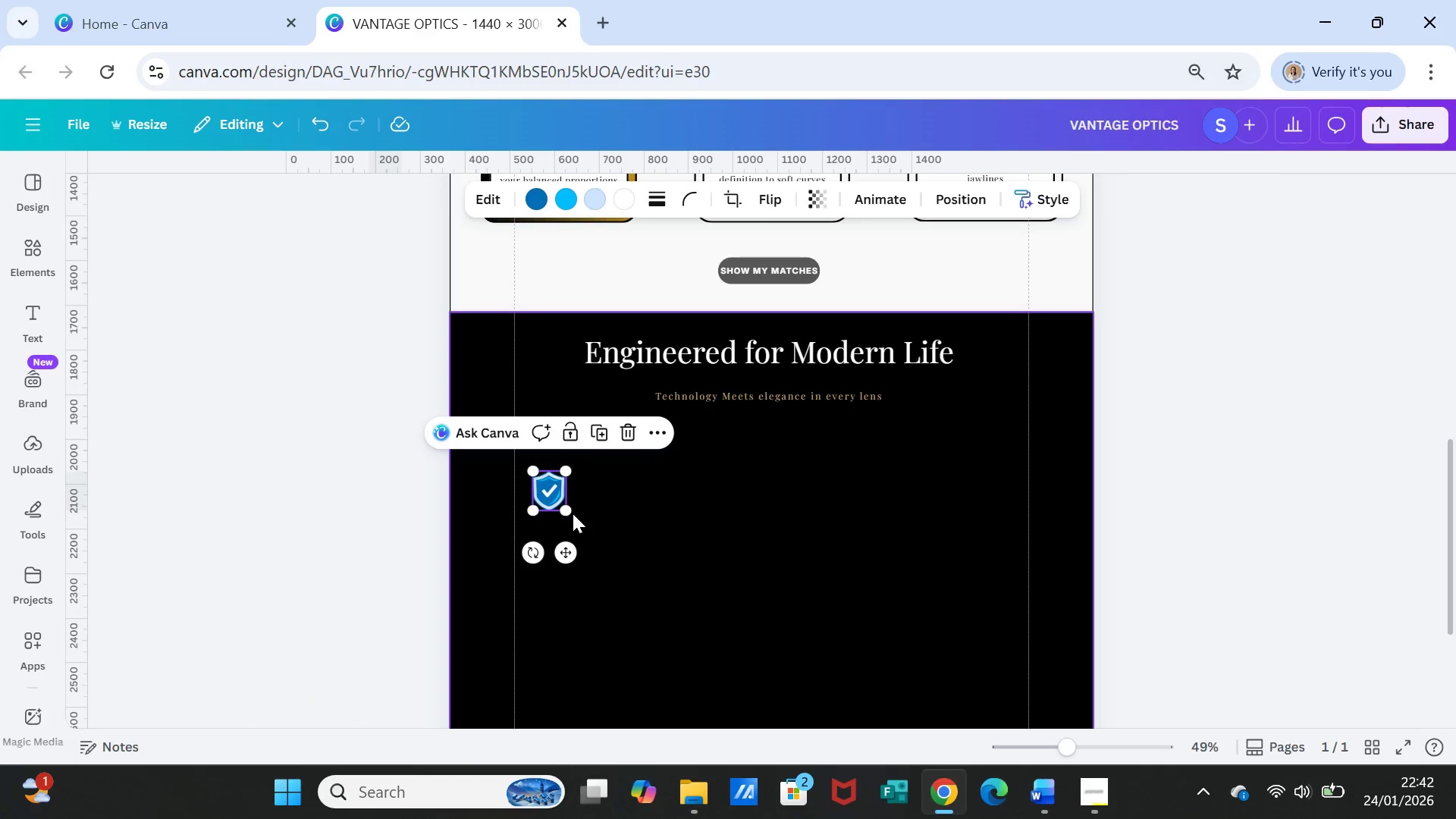 
left_click_drag(start_coordinate=[180, 196], to_coordinate=[69, 193])
 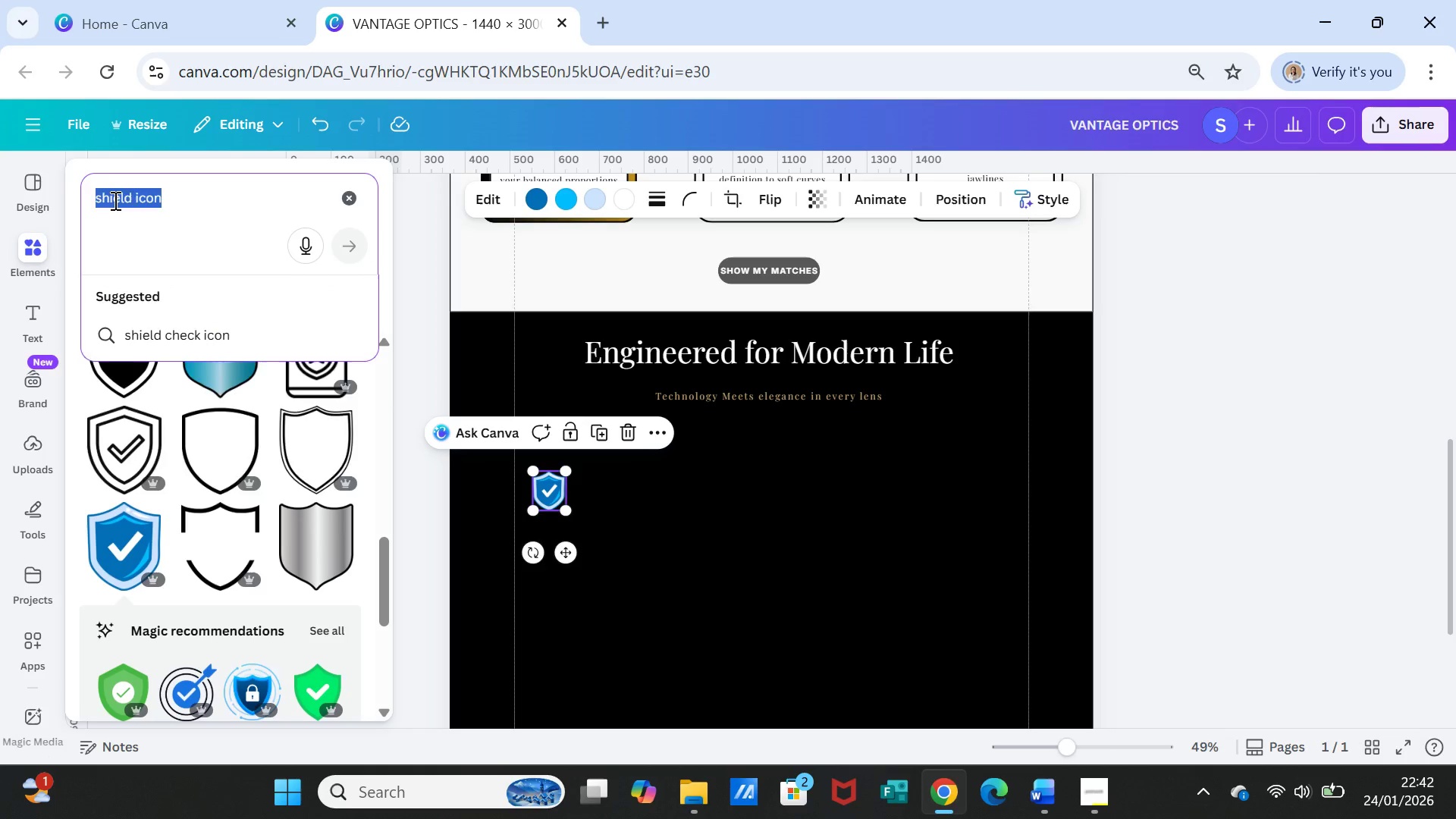 
type(frame)
 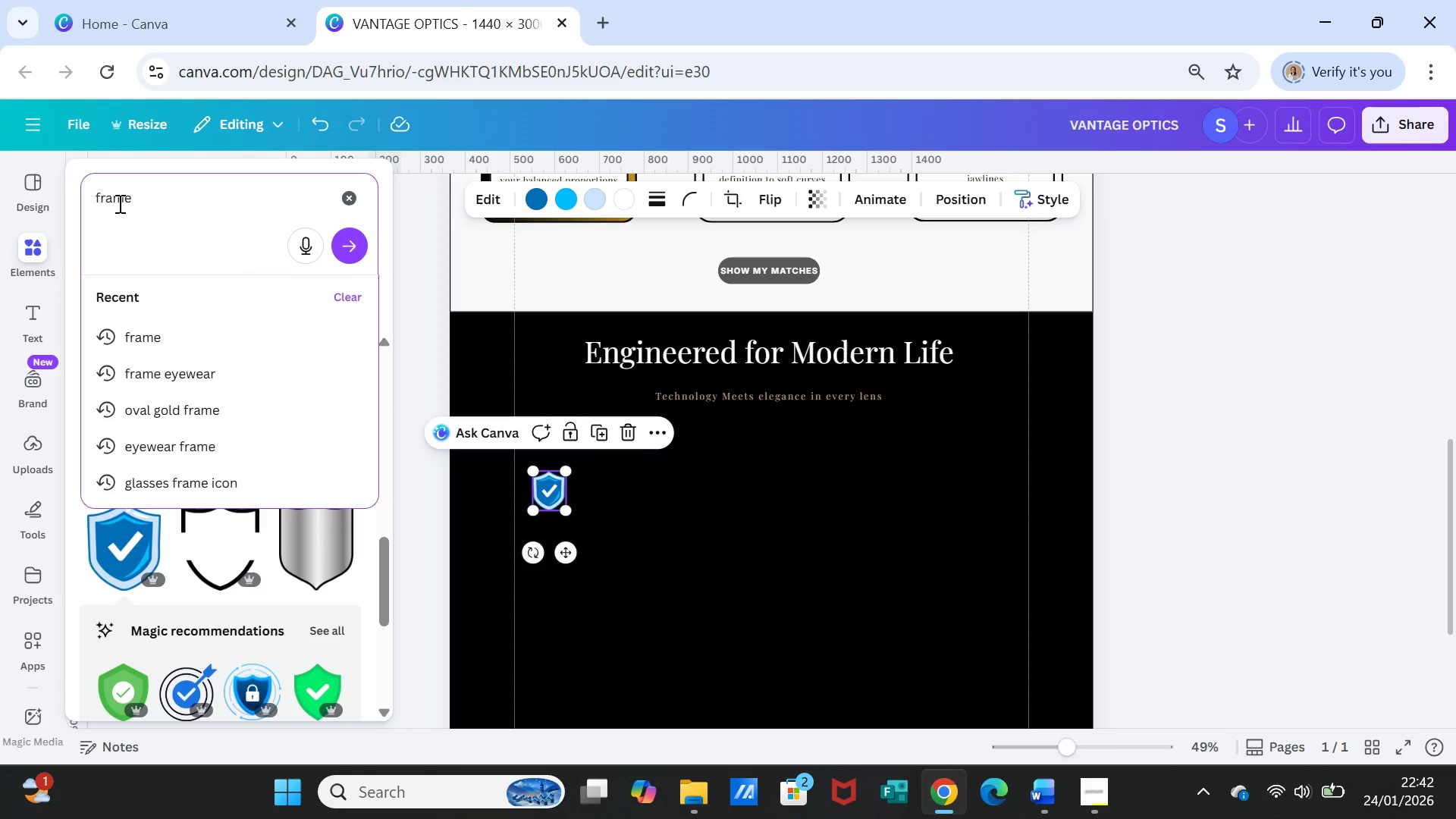 
key(Enter)
 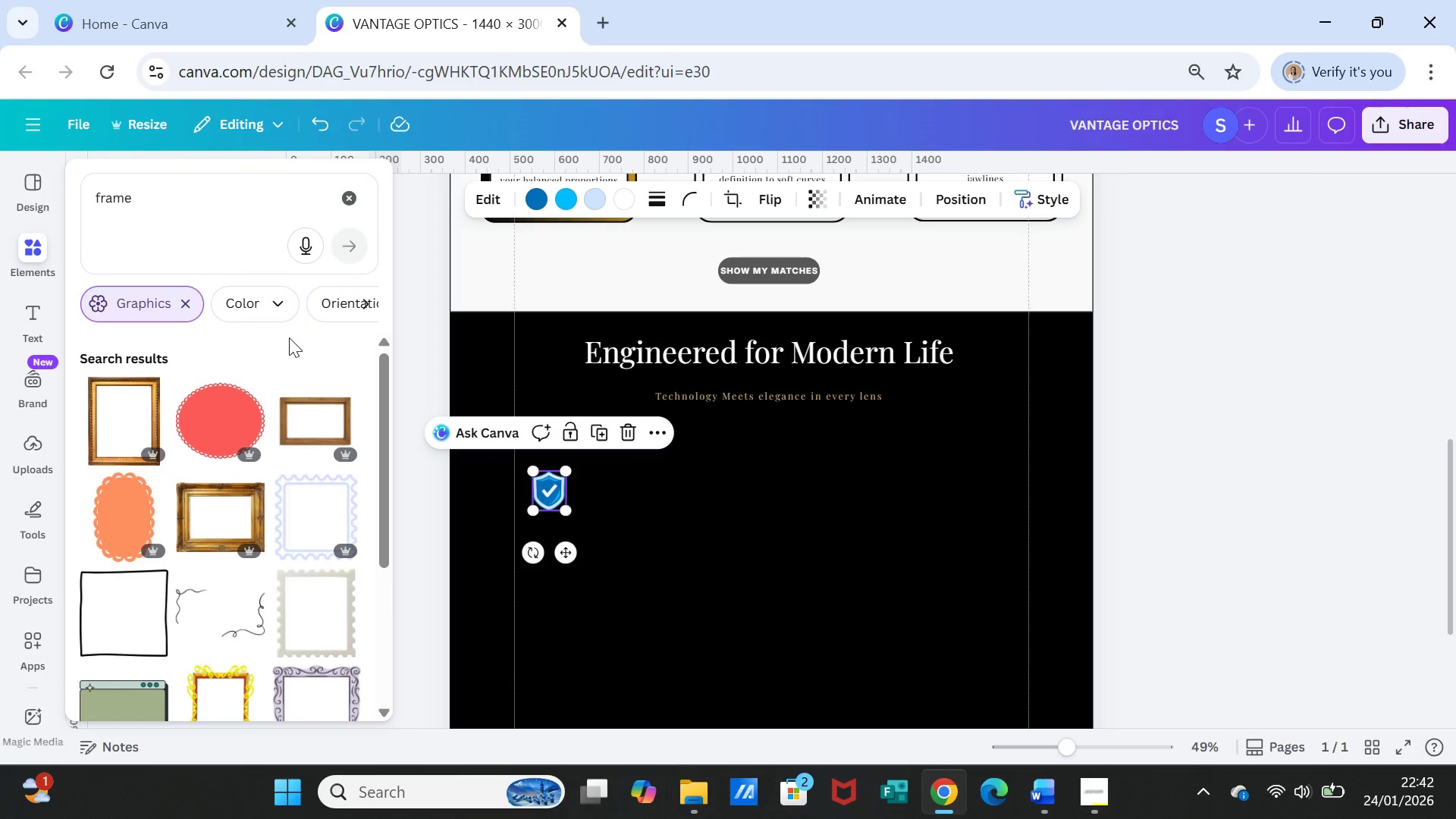 
scroll: coordinate [256, 412], scroll_direction: up, amount: 1.0
 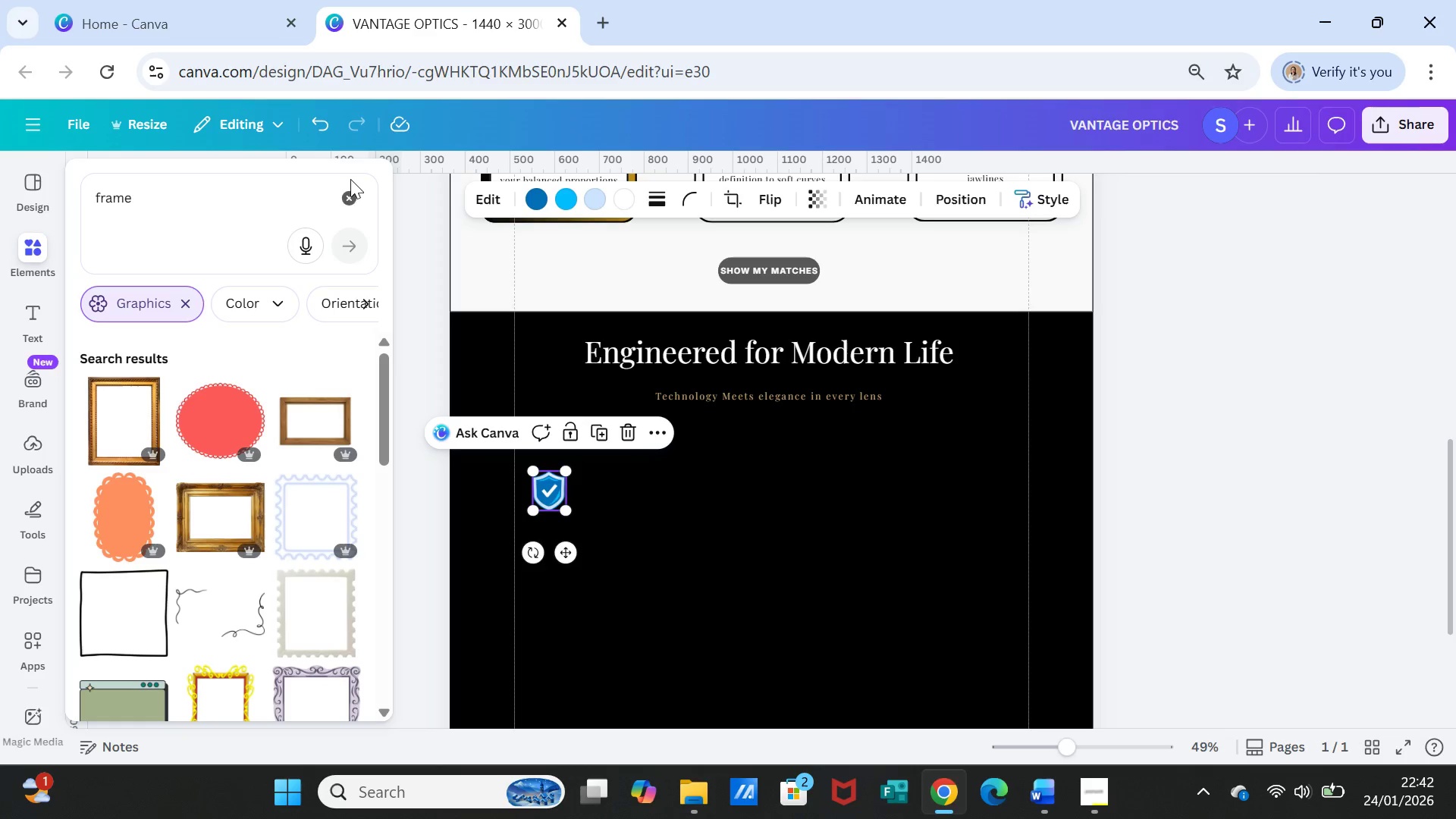 
left_click([351, 193])
 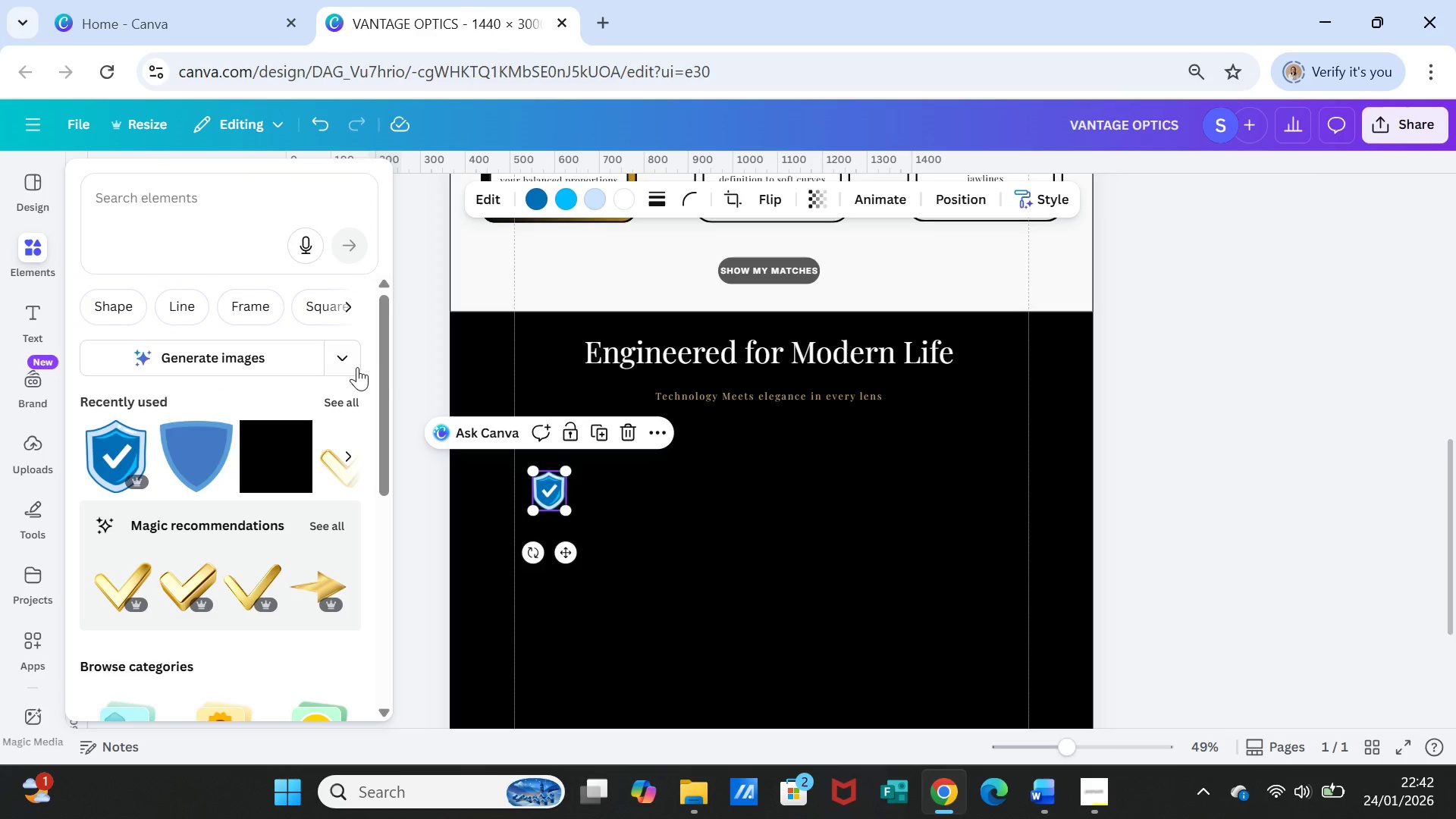 
left_click([350, 404])
 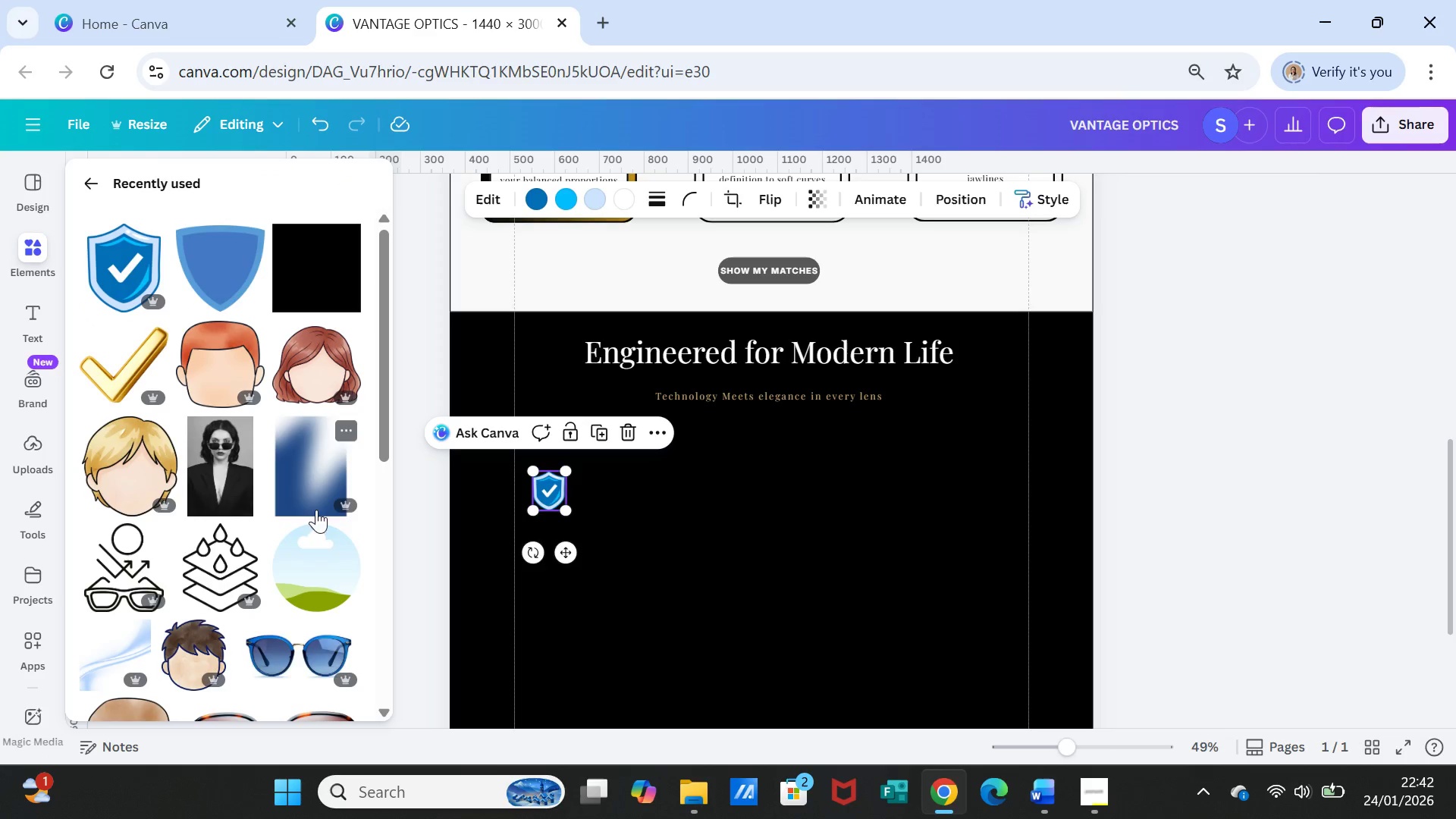 
left_click([318, 554])
 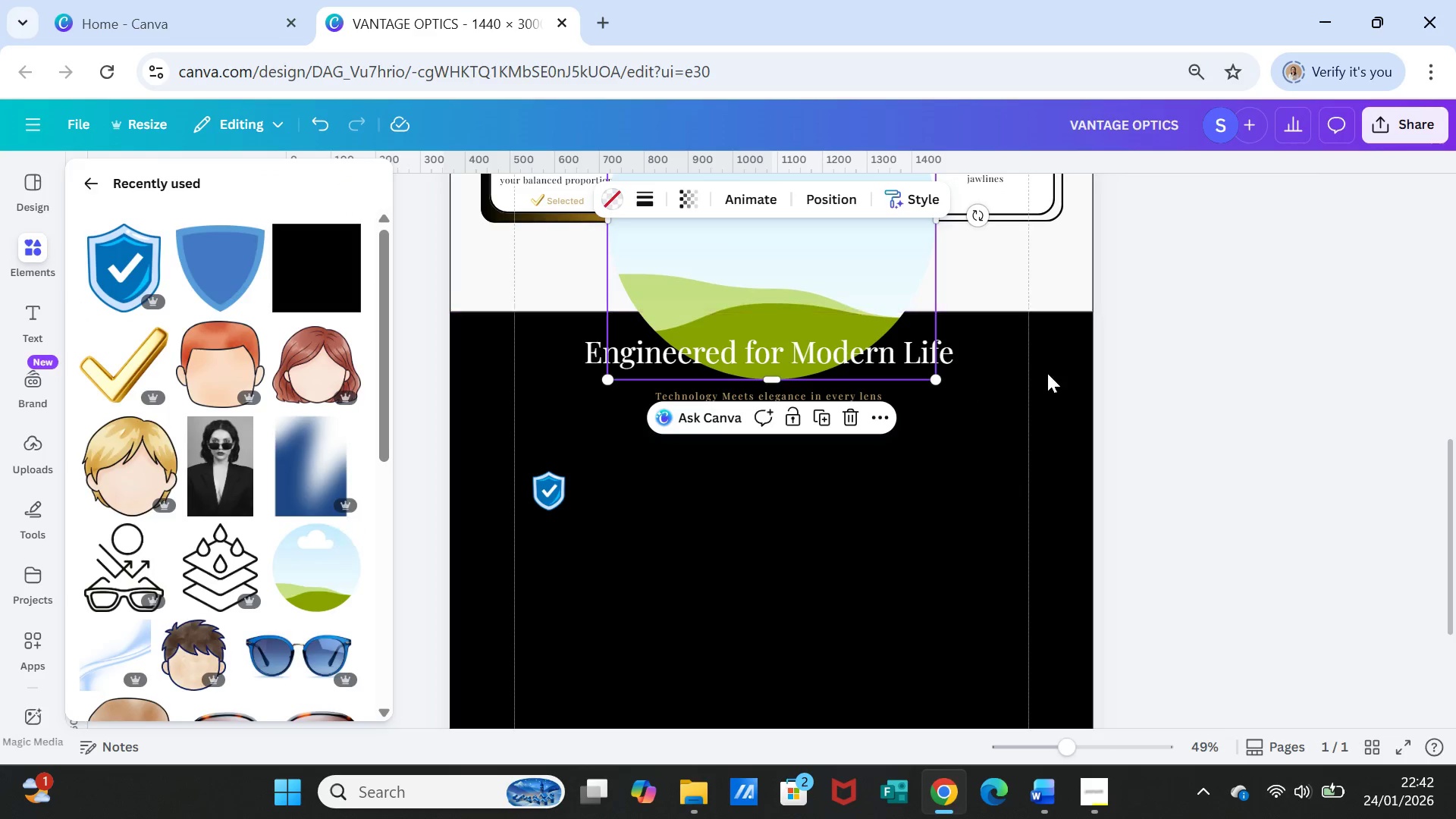 
scroll: coordinate [1047, 375], scroll_direction: up, amount: 1.0
 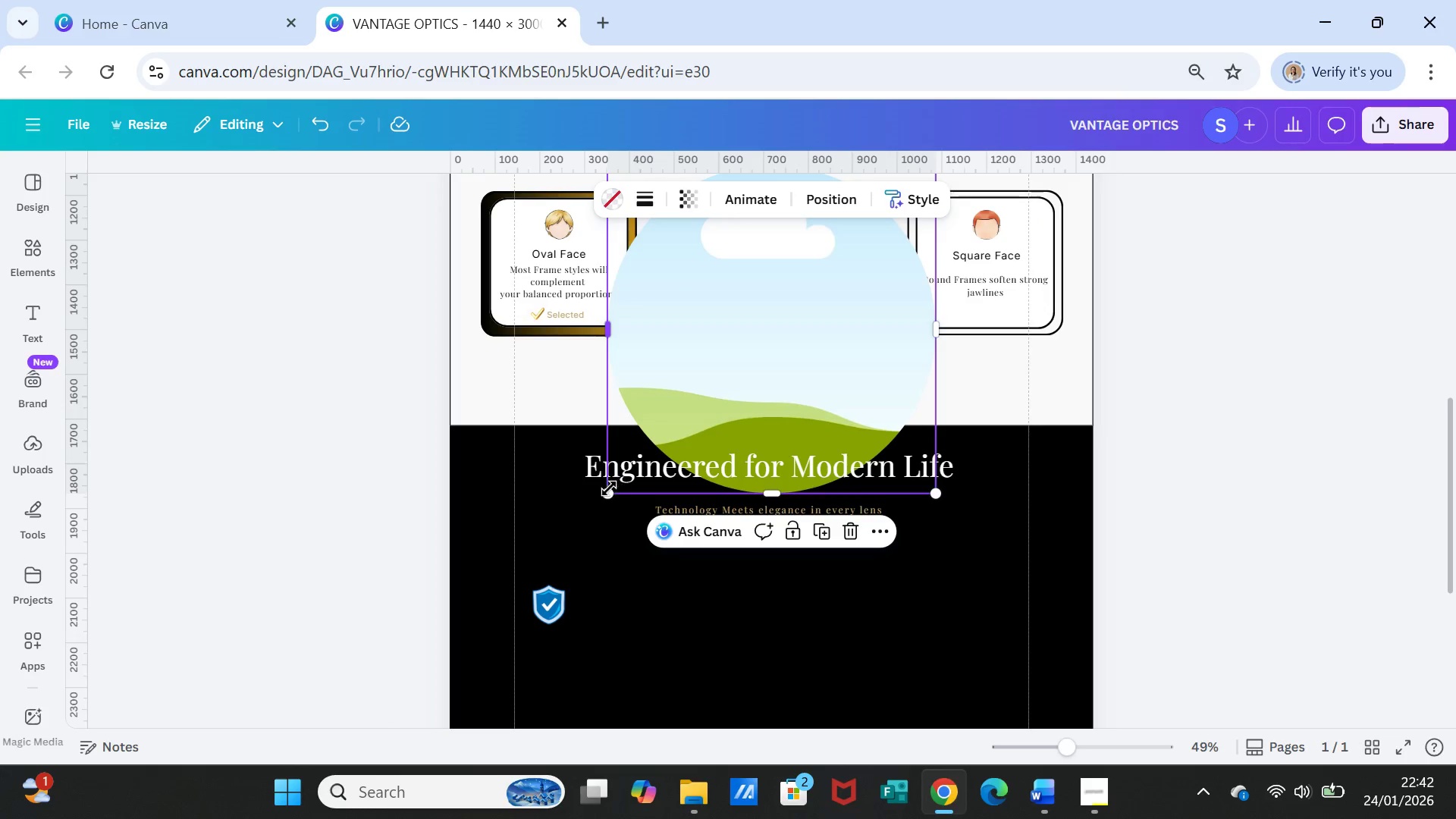 
left_click_drag(start_coordinate=[608, 490], to_coordinate=[799, 300])
 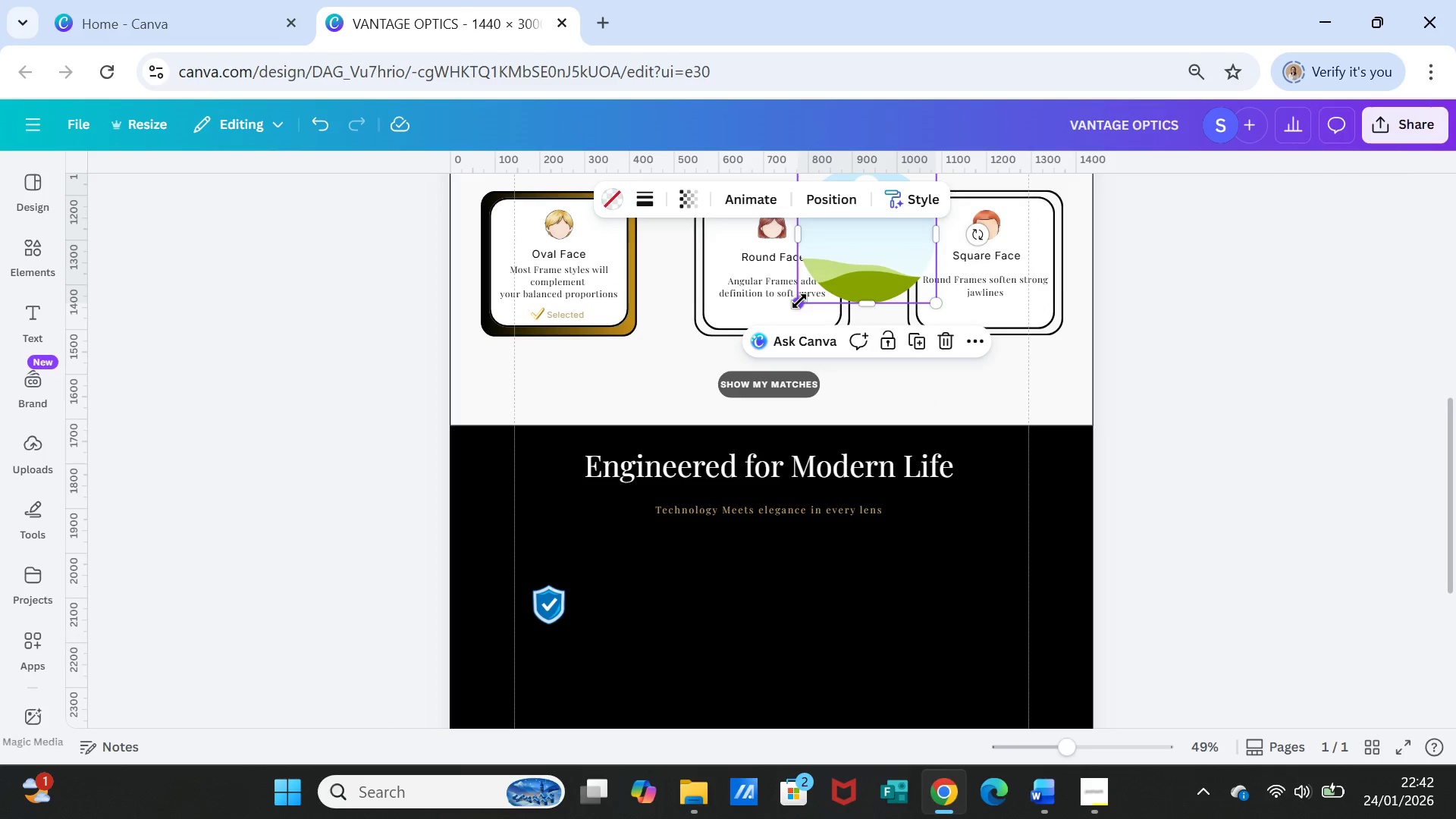 
left_click_drag(start_coordinate=[799, 301], to_coordinate=[858, 246])
 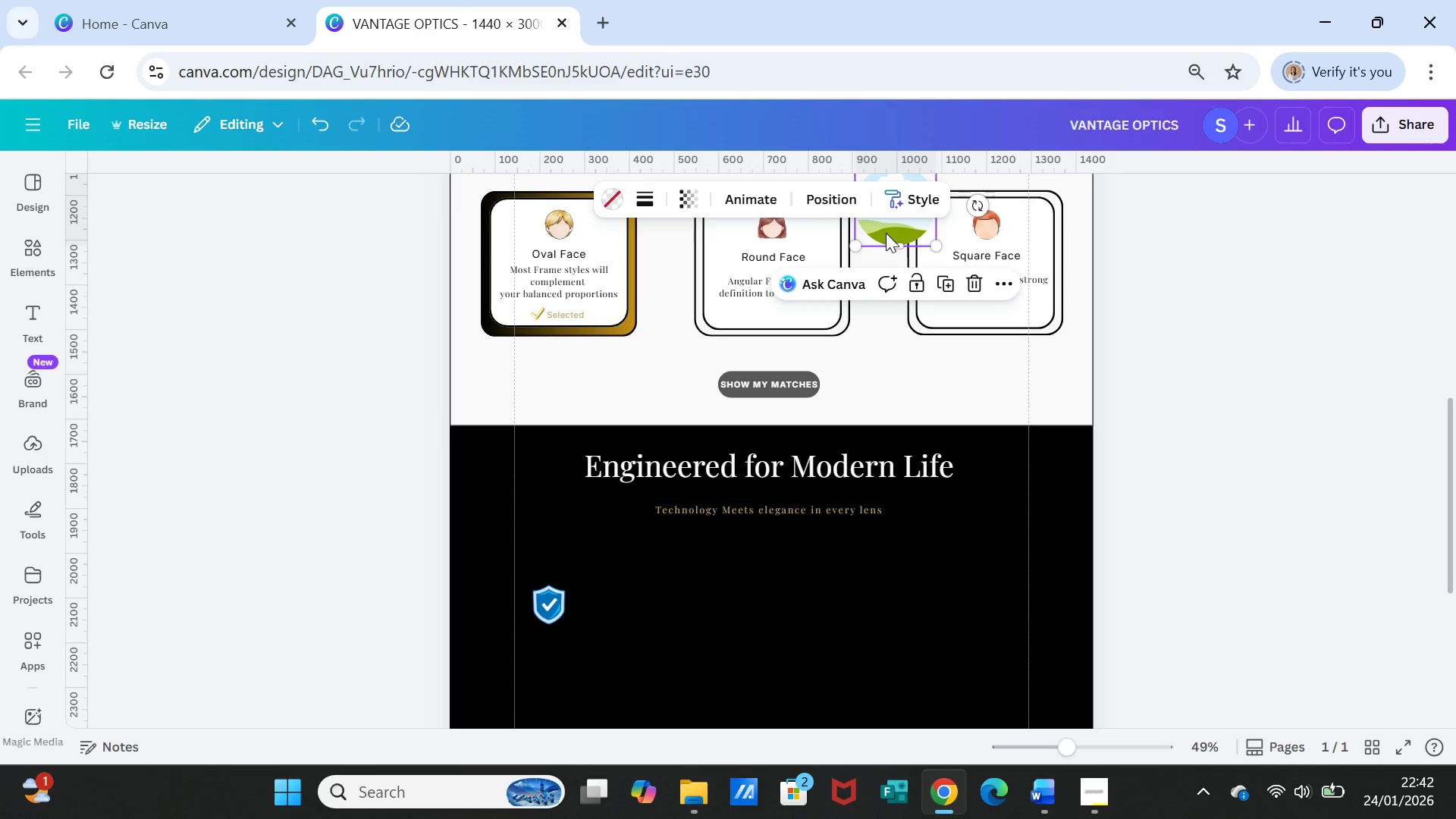 
left_click_drag(start_coordinate=[886, 233], to_coordinate=[737, 606])
 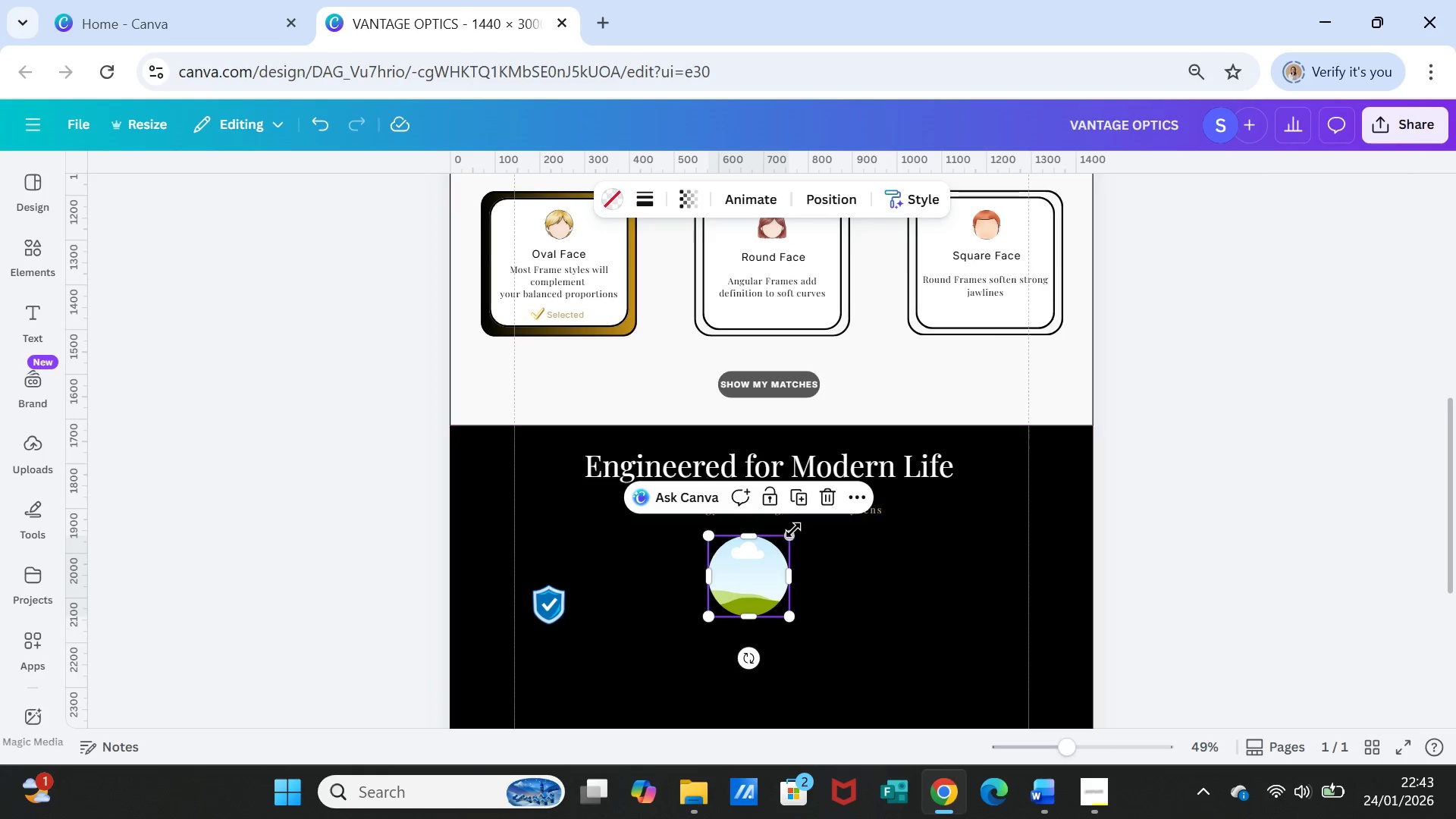 
left_click_drag(start_coordinate=[792, 531], to_coordinate=[766, 570])
 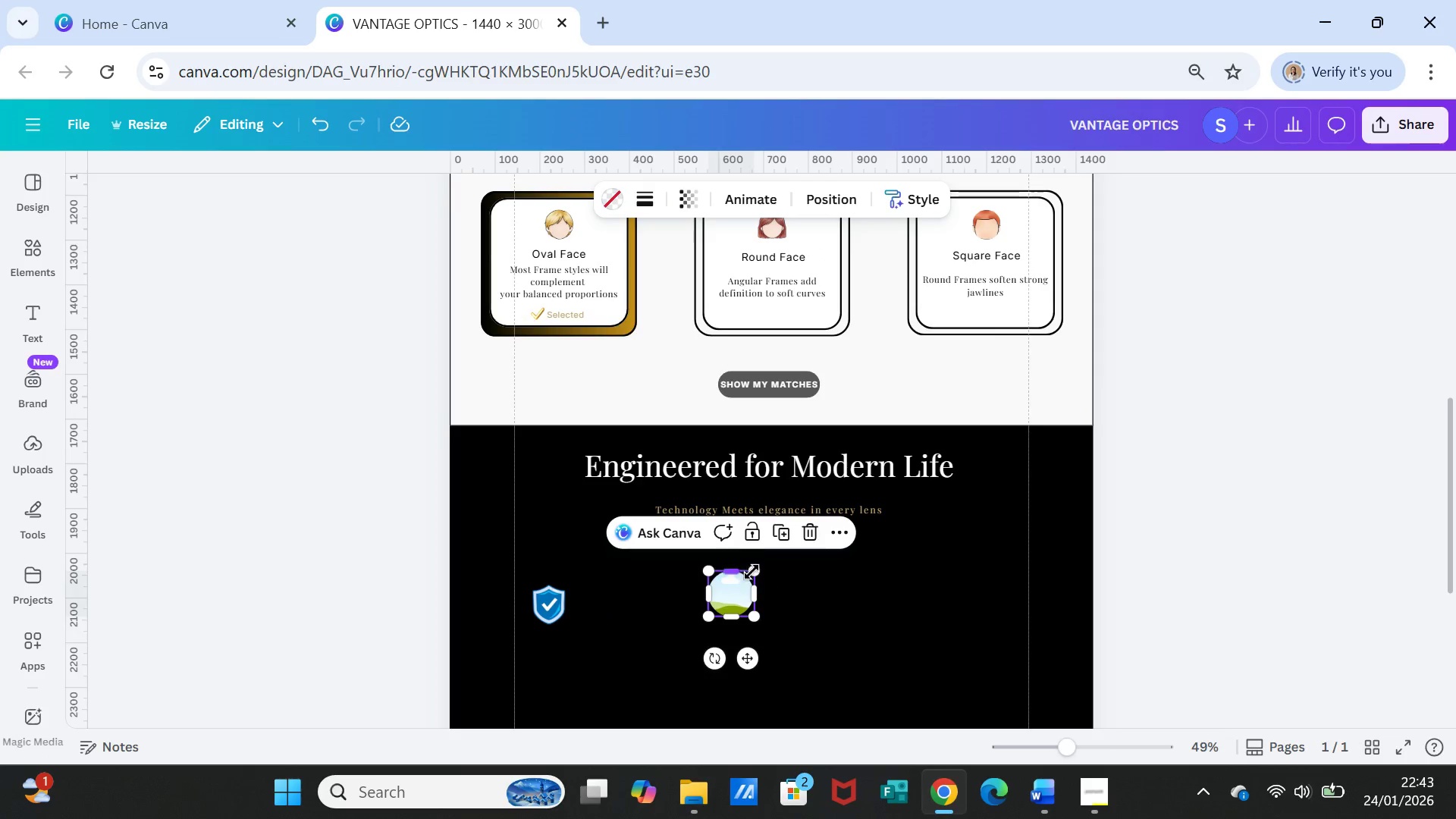 
left_click_drag(start_coordinate=[755, 570], to_coordinate=[750, 577])
 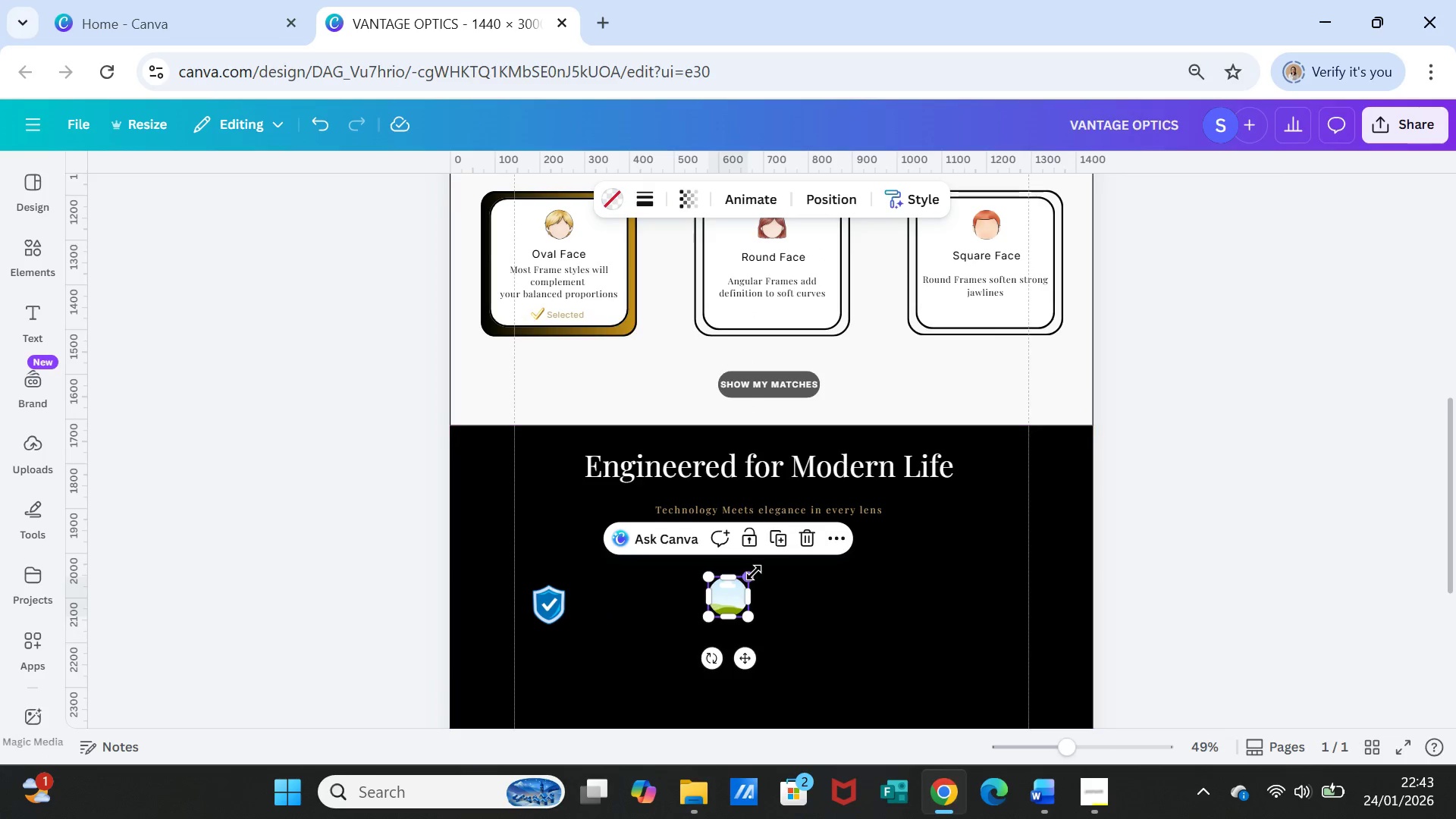 
left_click_drag(start_coordinate=[752, 573], to_coordinate=[749, 578])
 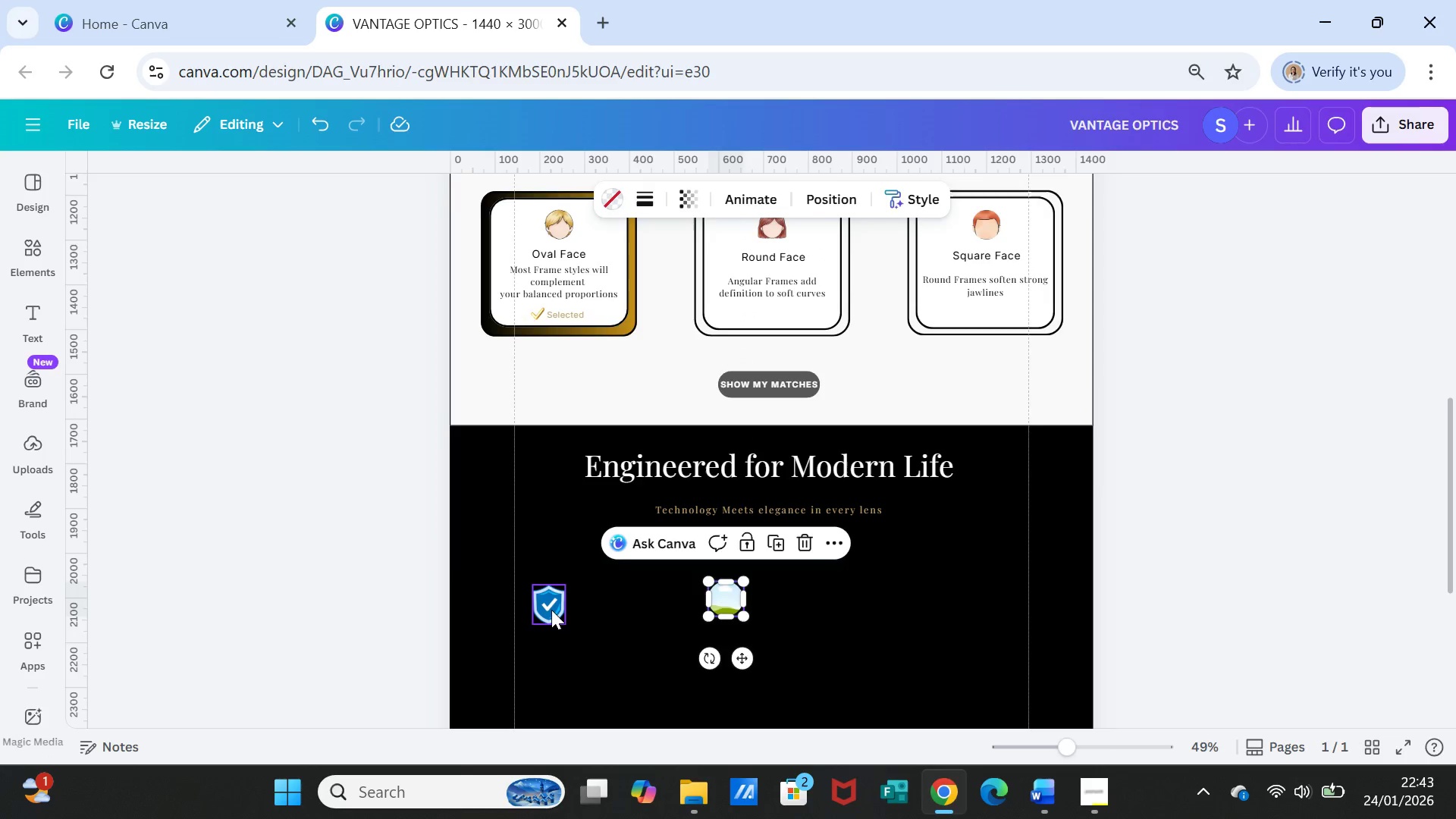 
left_click_drag(start_coordinate=[546, 607], to_coordinate=[723, 601])
 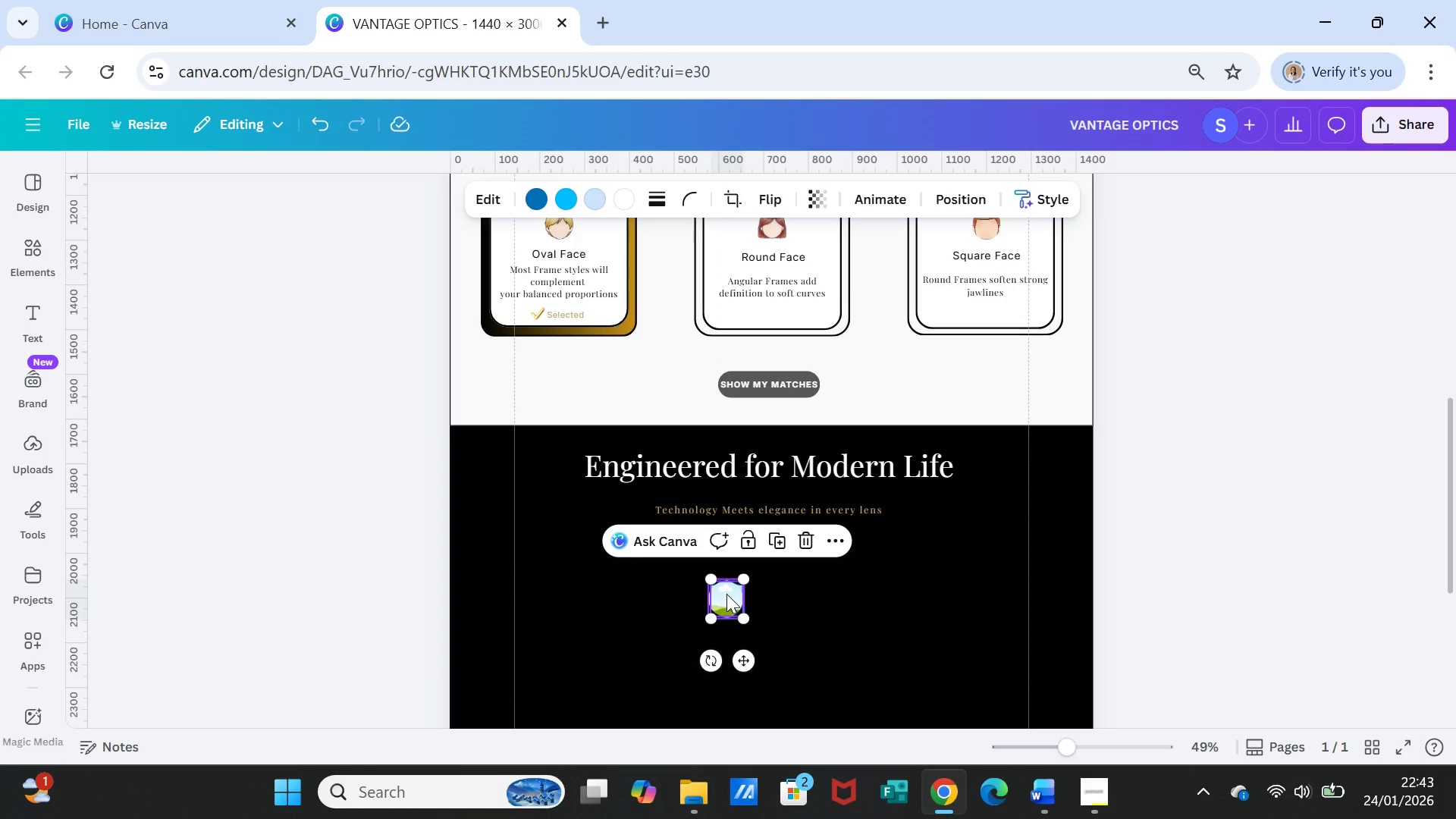 
left_click_drag(start_coordinate=[726, 595], to_coordinate=[725, 600])
 